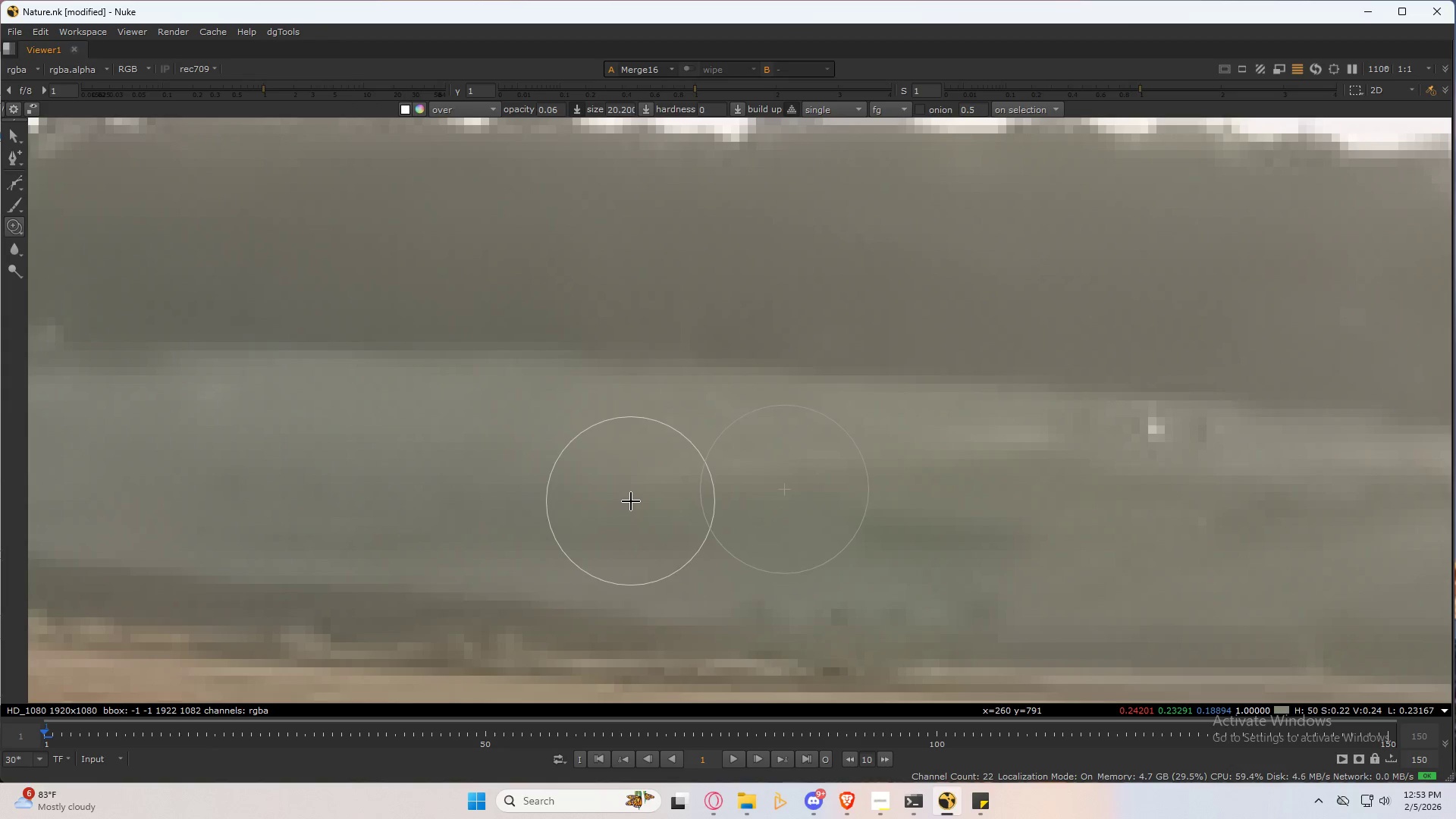 
left_click_drag(start_coordinate=[624, 495], to_coordinate=[505, 507])
 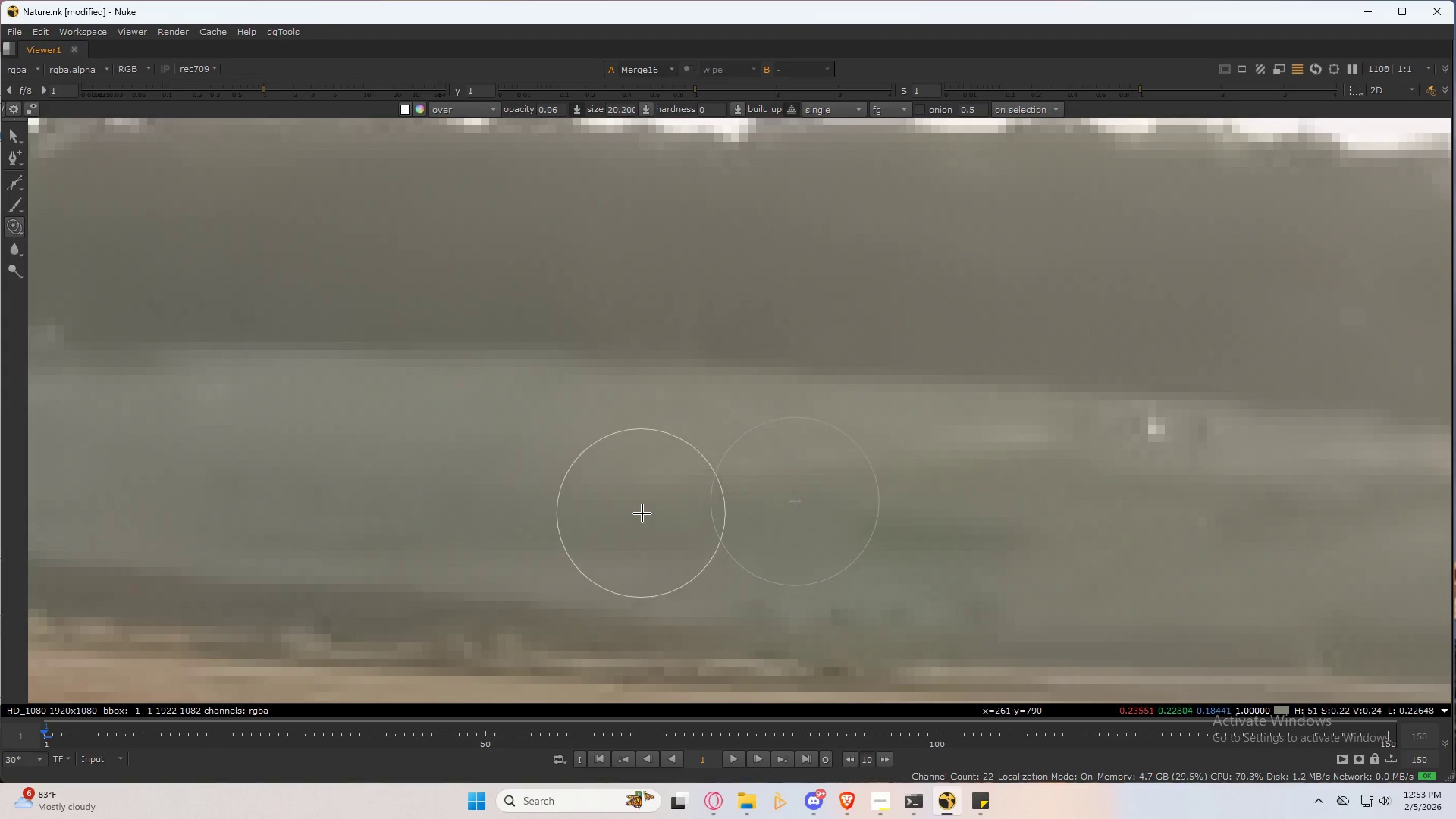 
left_click_drag(start_coordinate=[655, 506], to_coordinate=[598, 513])
 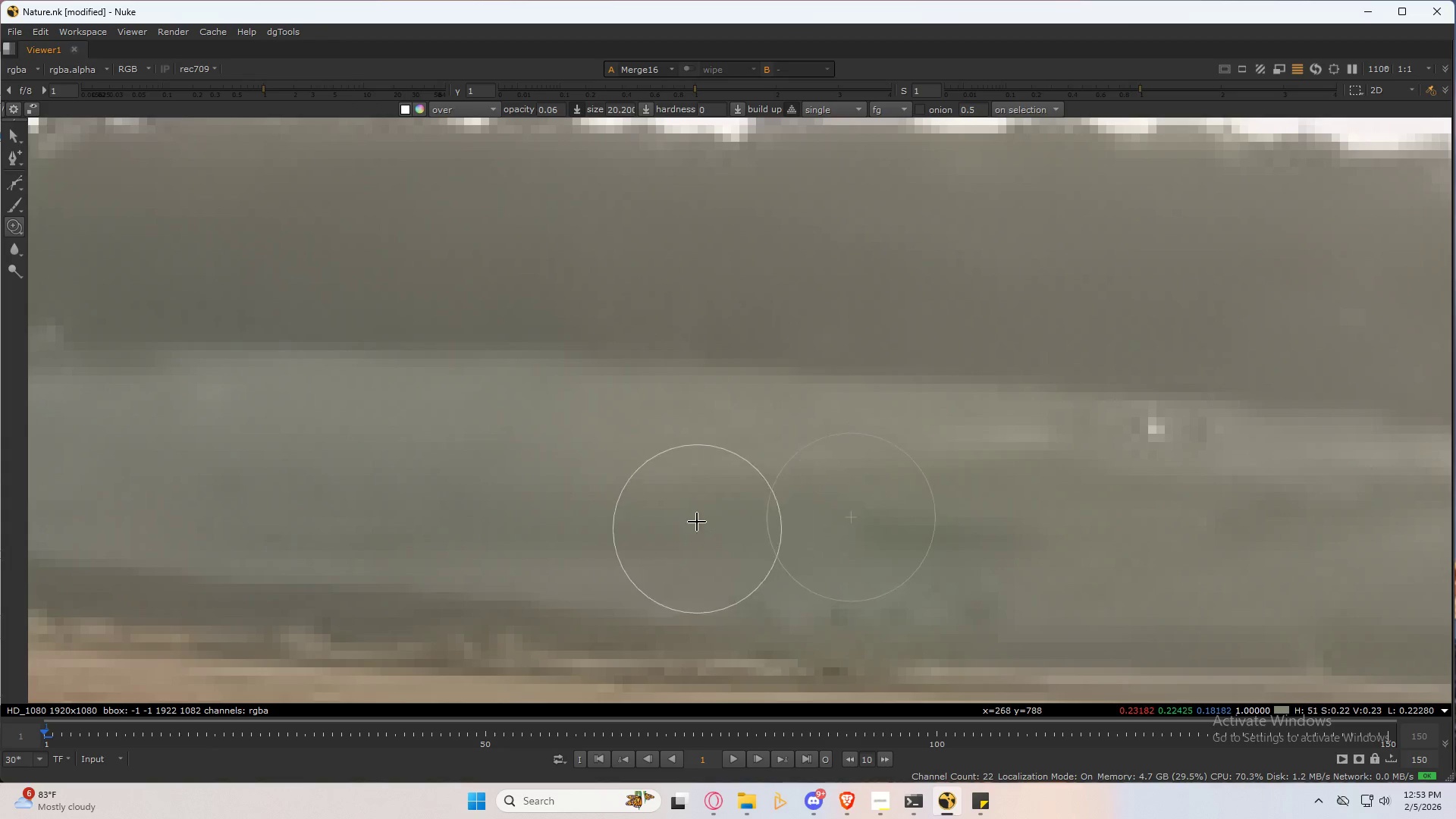 
key(3)
 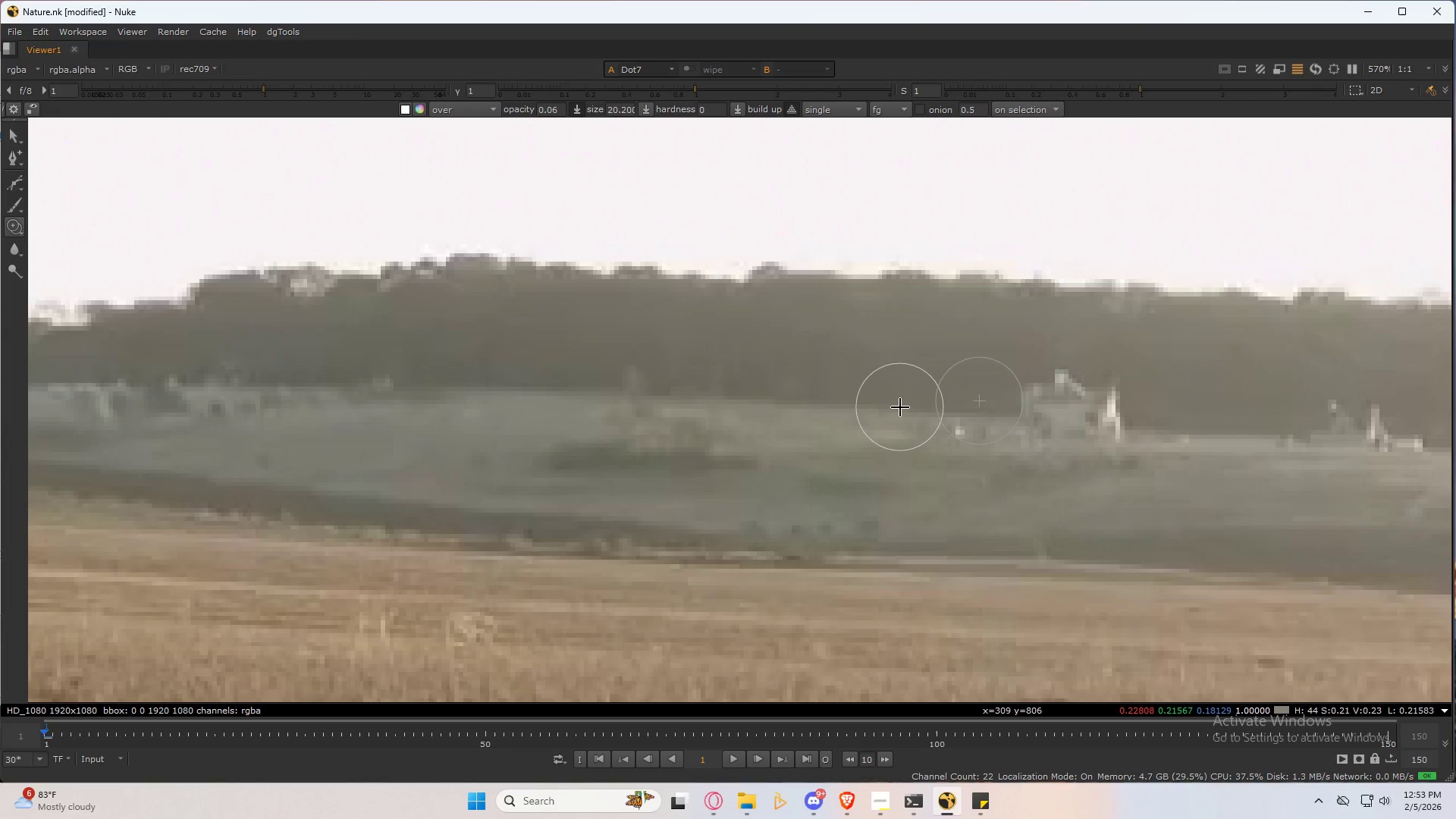 
scroll: coordinate [767, 434], scroll_direction: down, amount: 4.0
 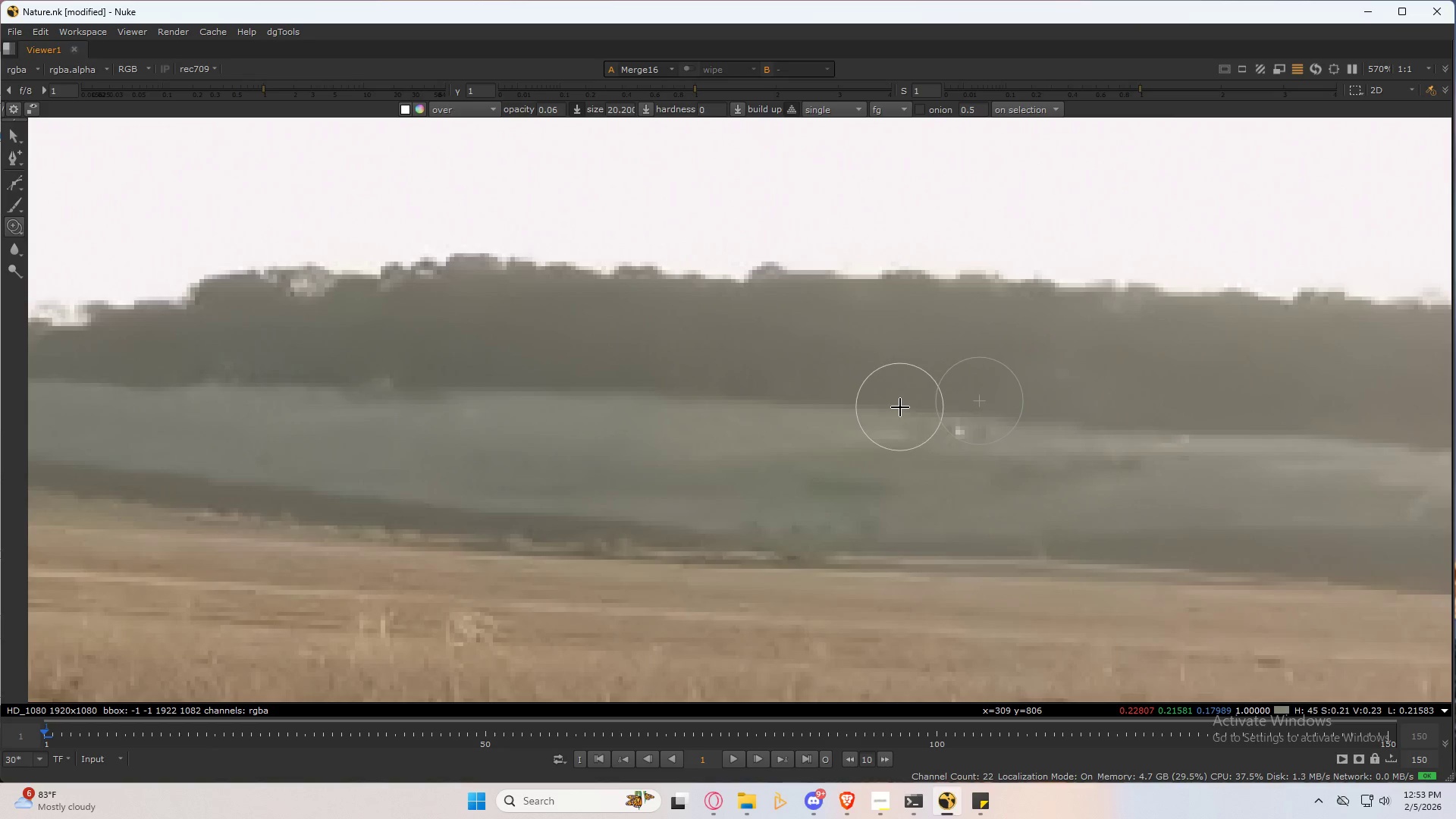 
type(232)
 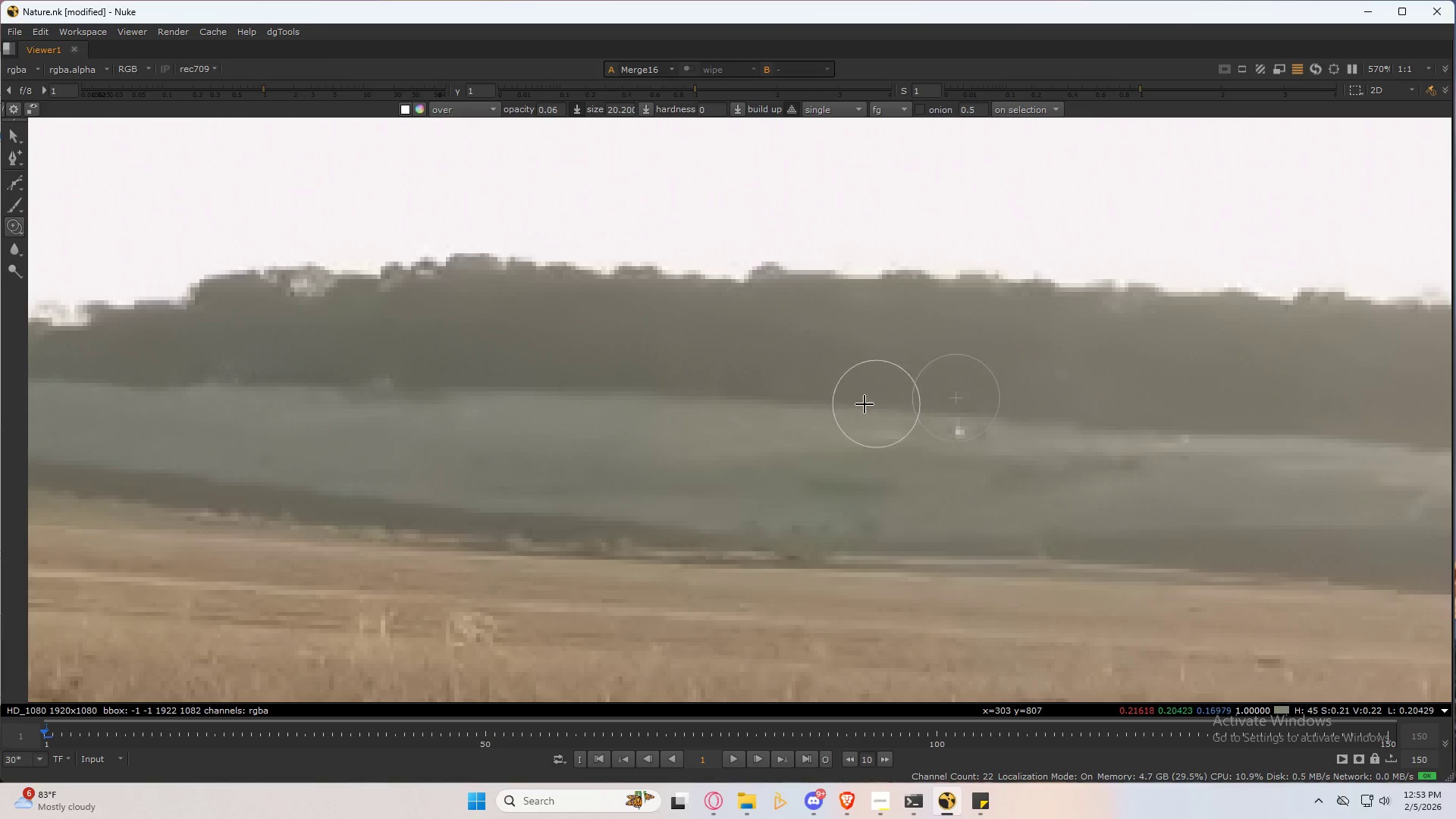 
key(Q)
 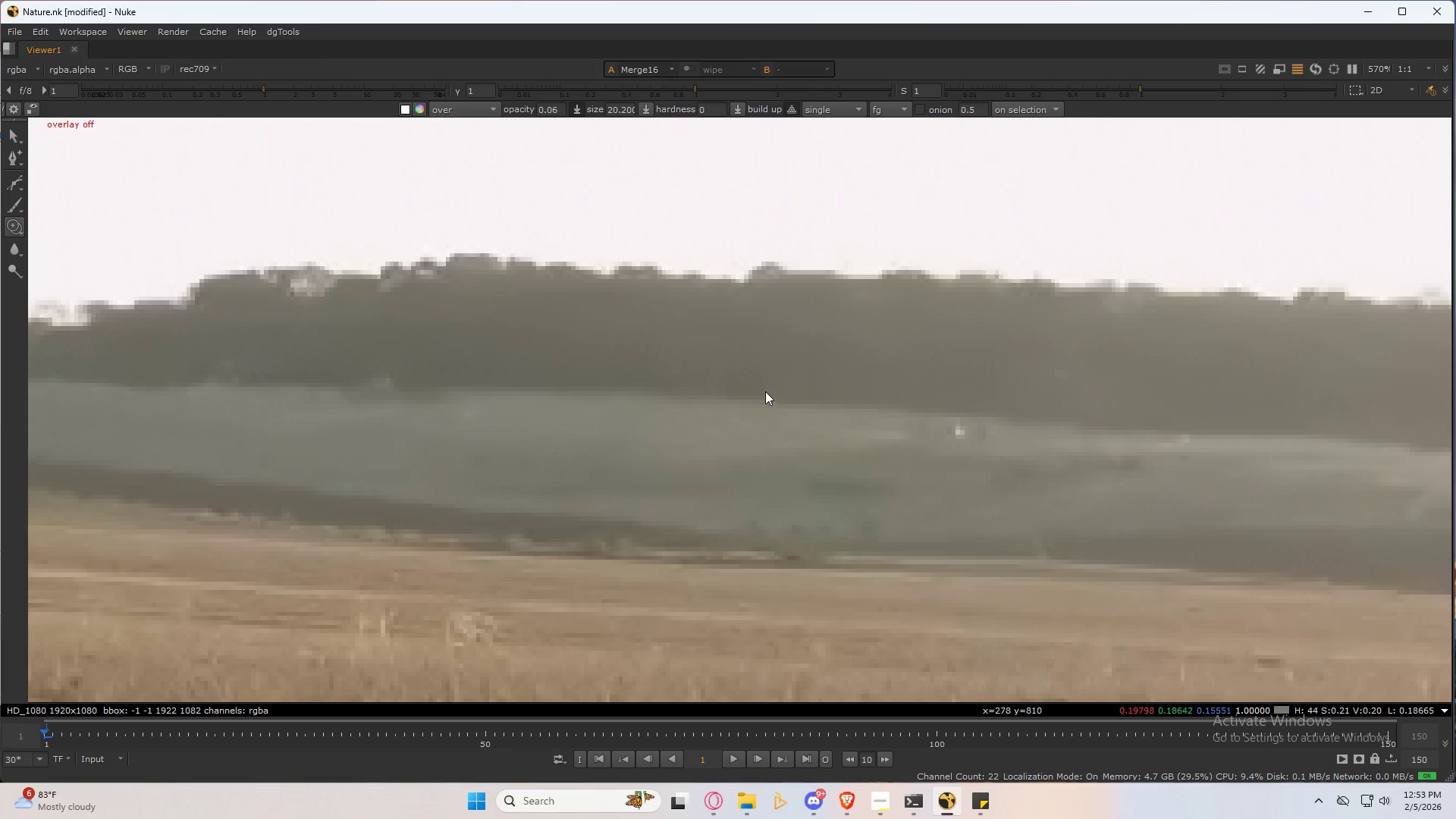 
key(Control+ControlLeft)
 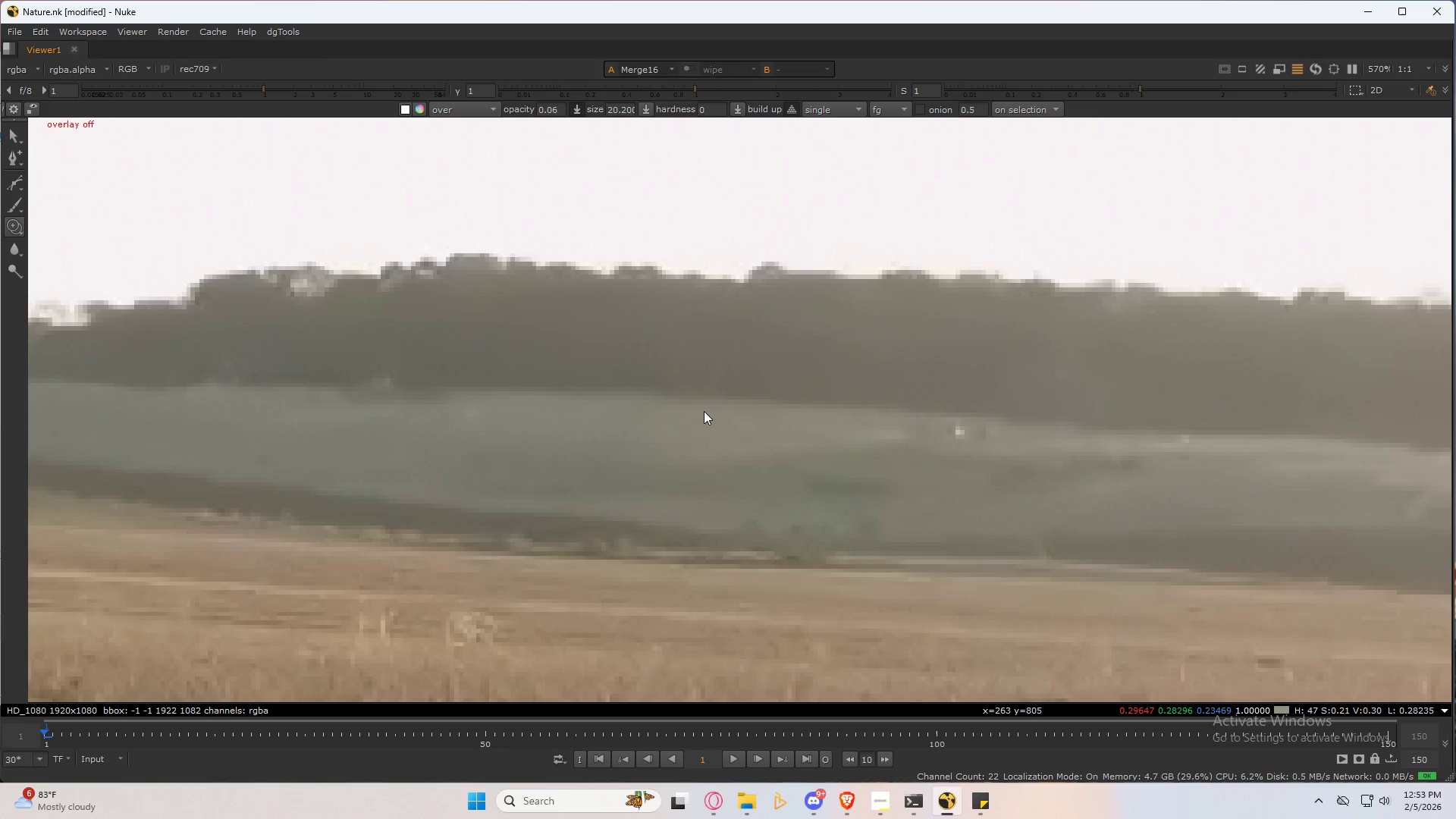 
key(Control+S)
 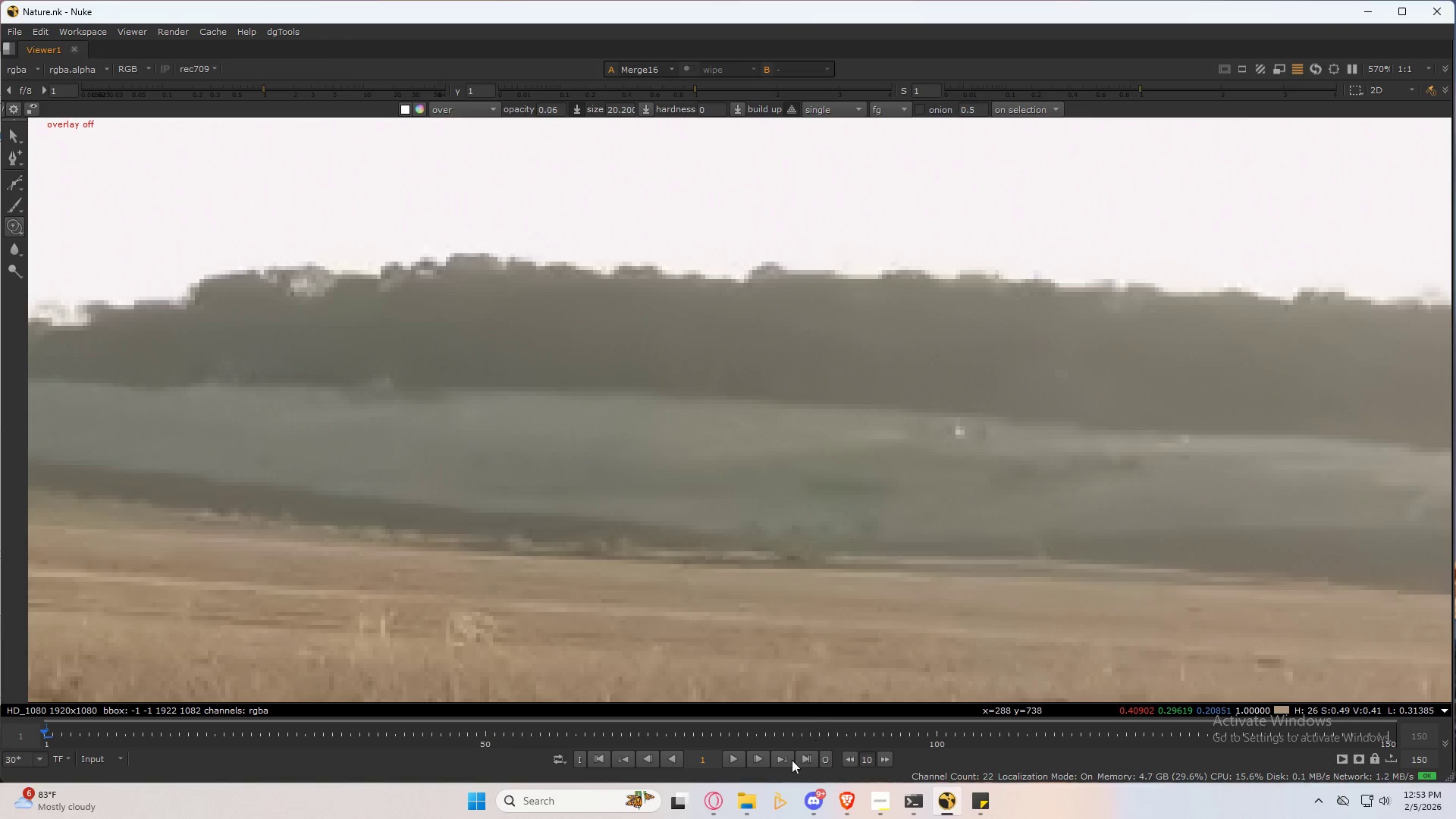 
left_click([735, 758])
 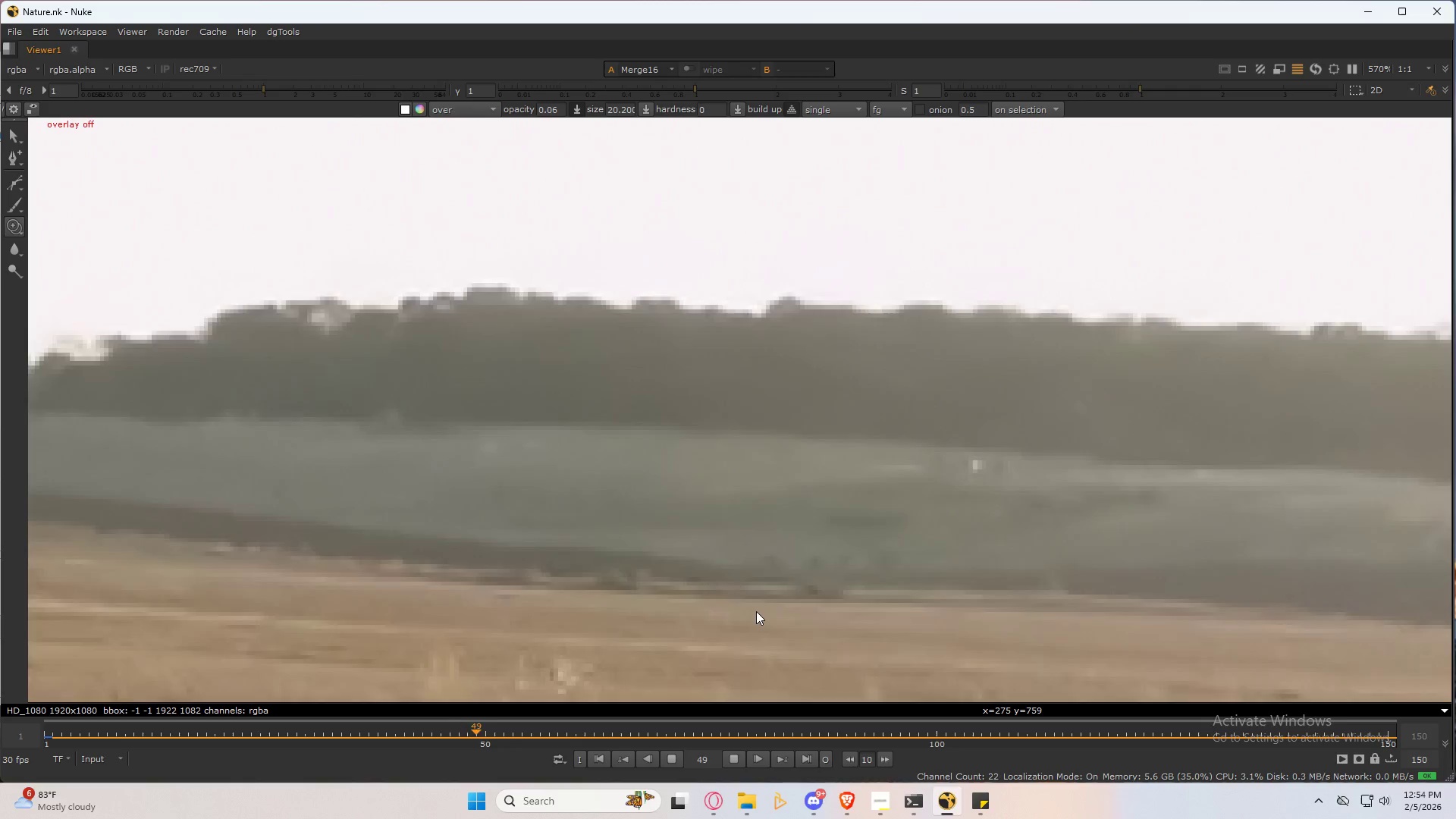 
wait(22.94)
 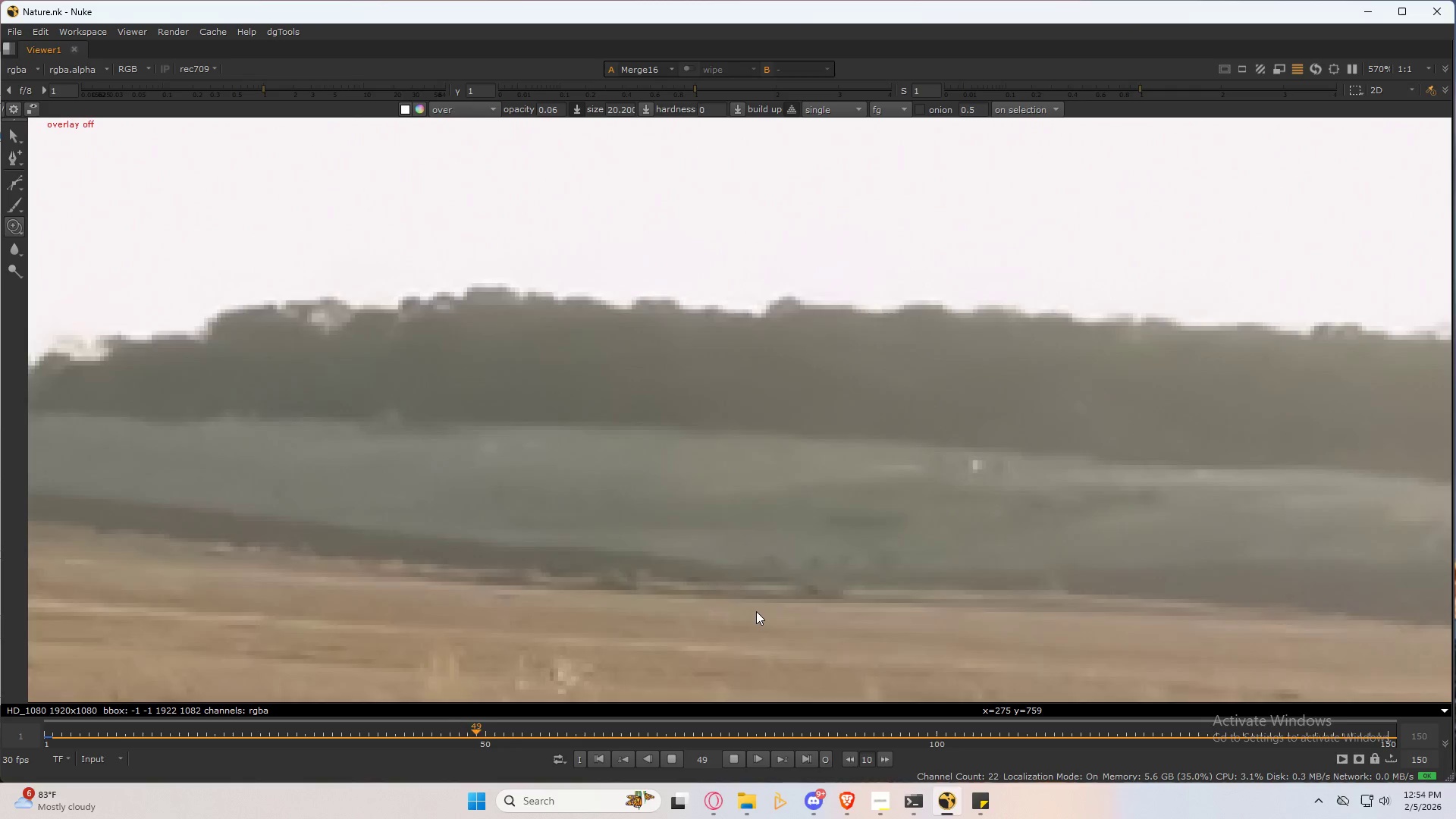 
left_click([756, 607])
 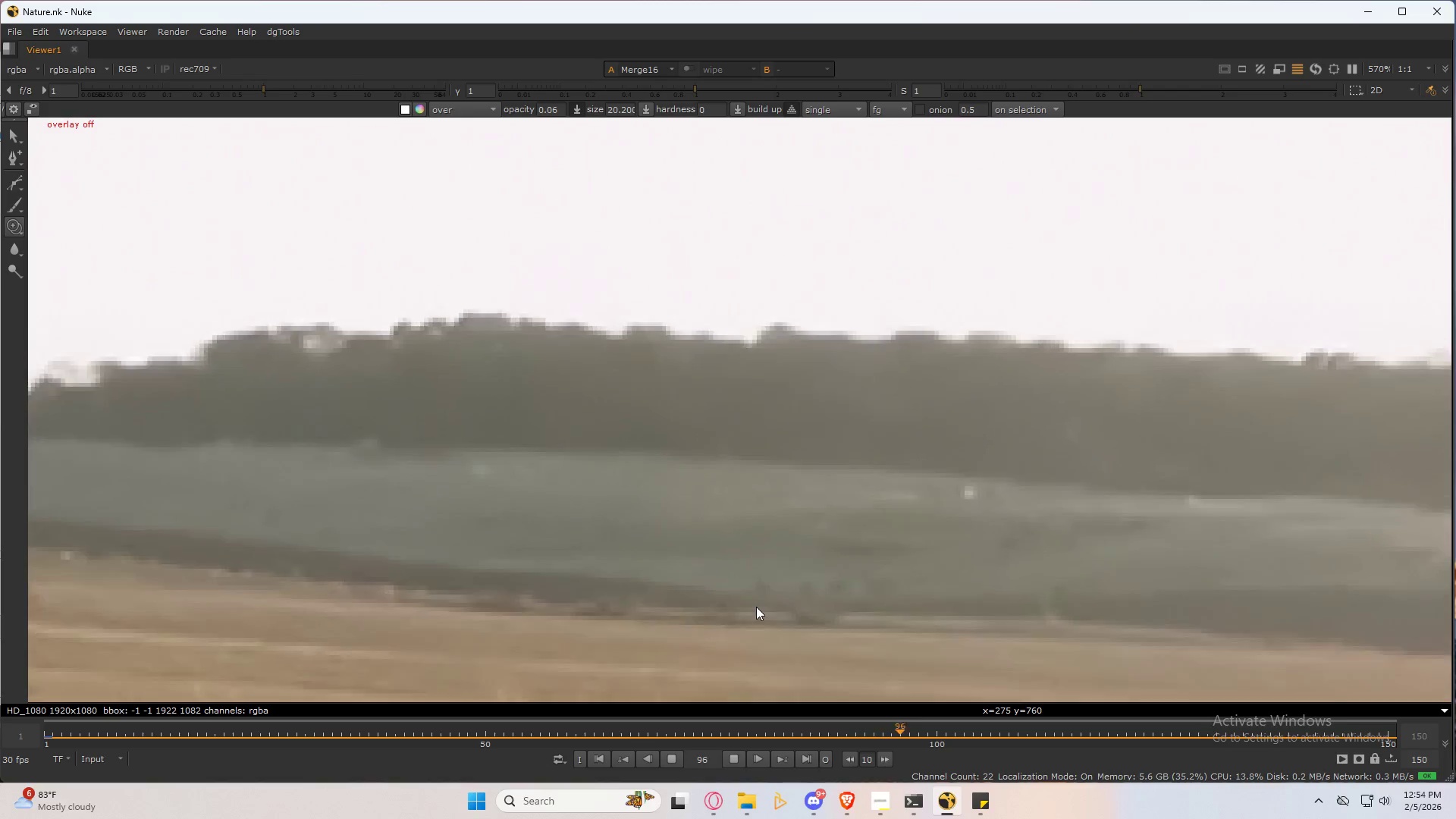 
key(K)
 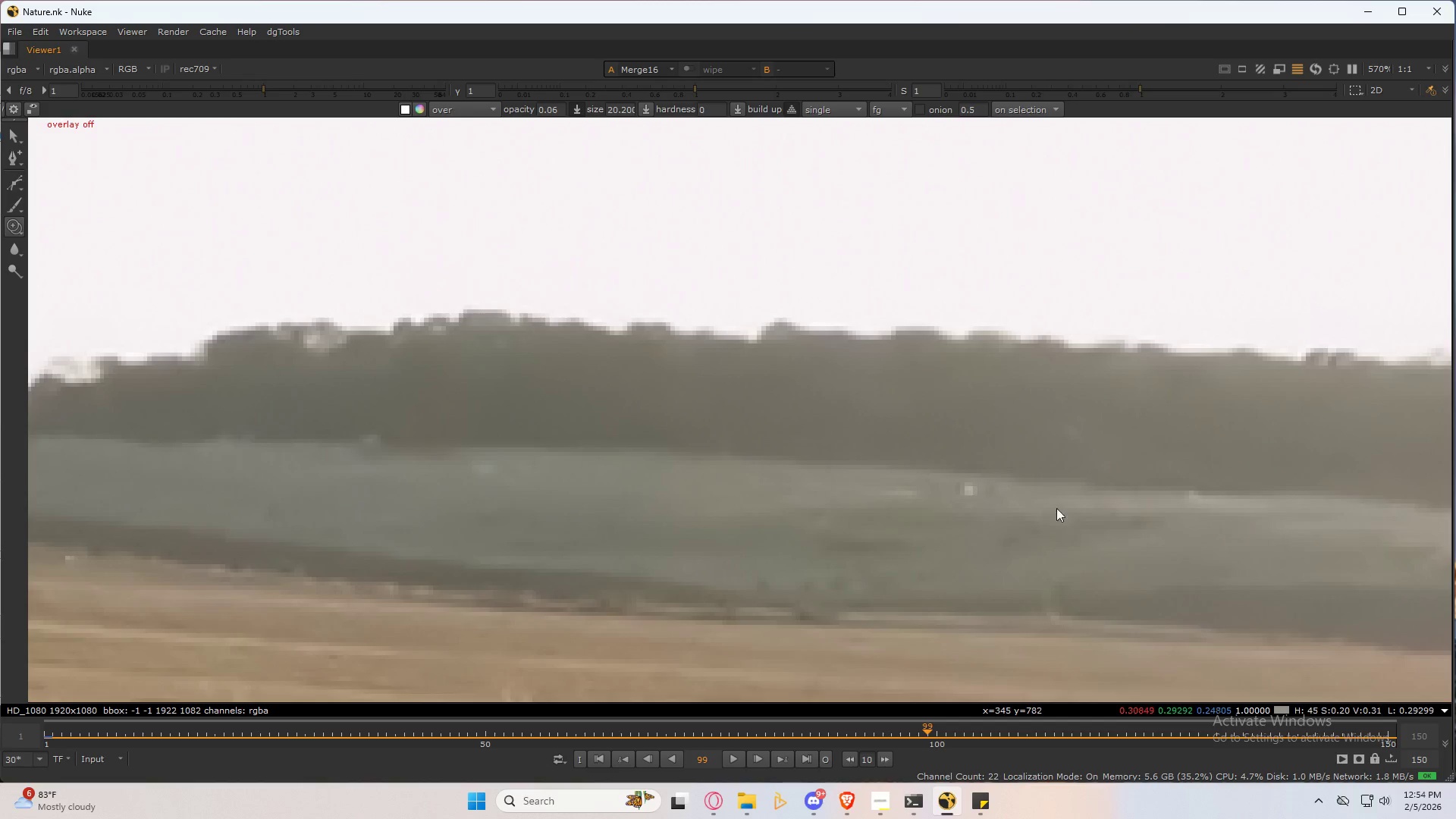 
scroll: coordinate [940, 485], scroll_direction: down, amount: 6.0
 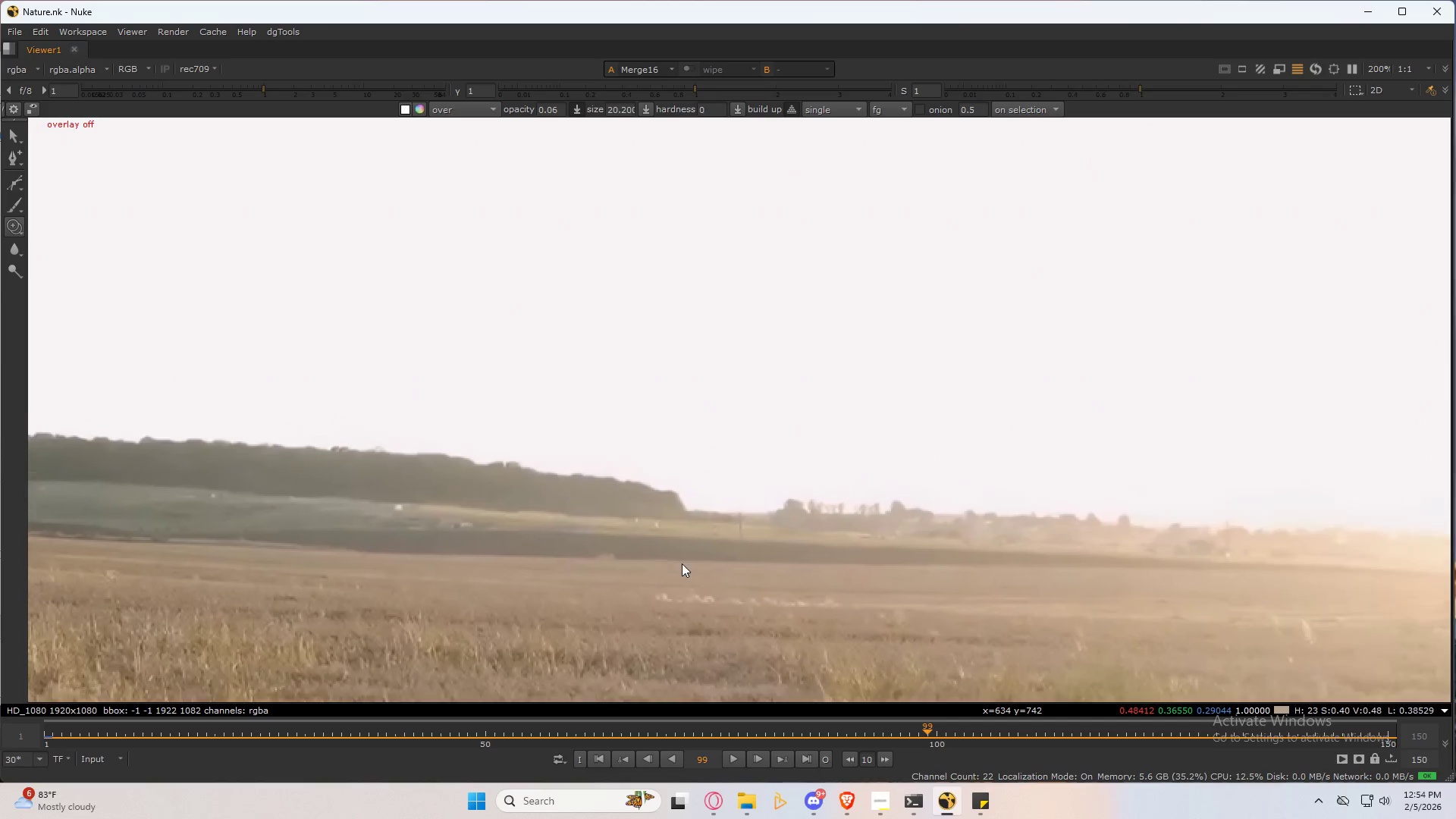 
middle_click([381, 553])
 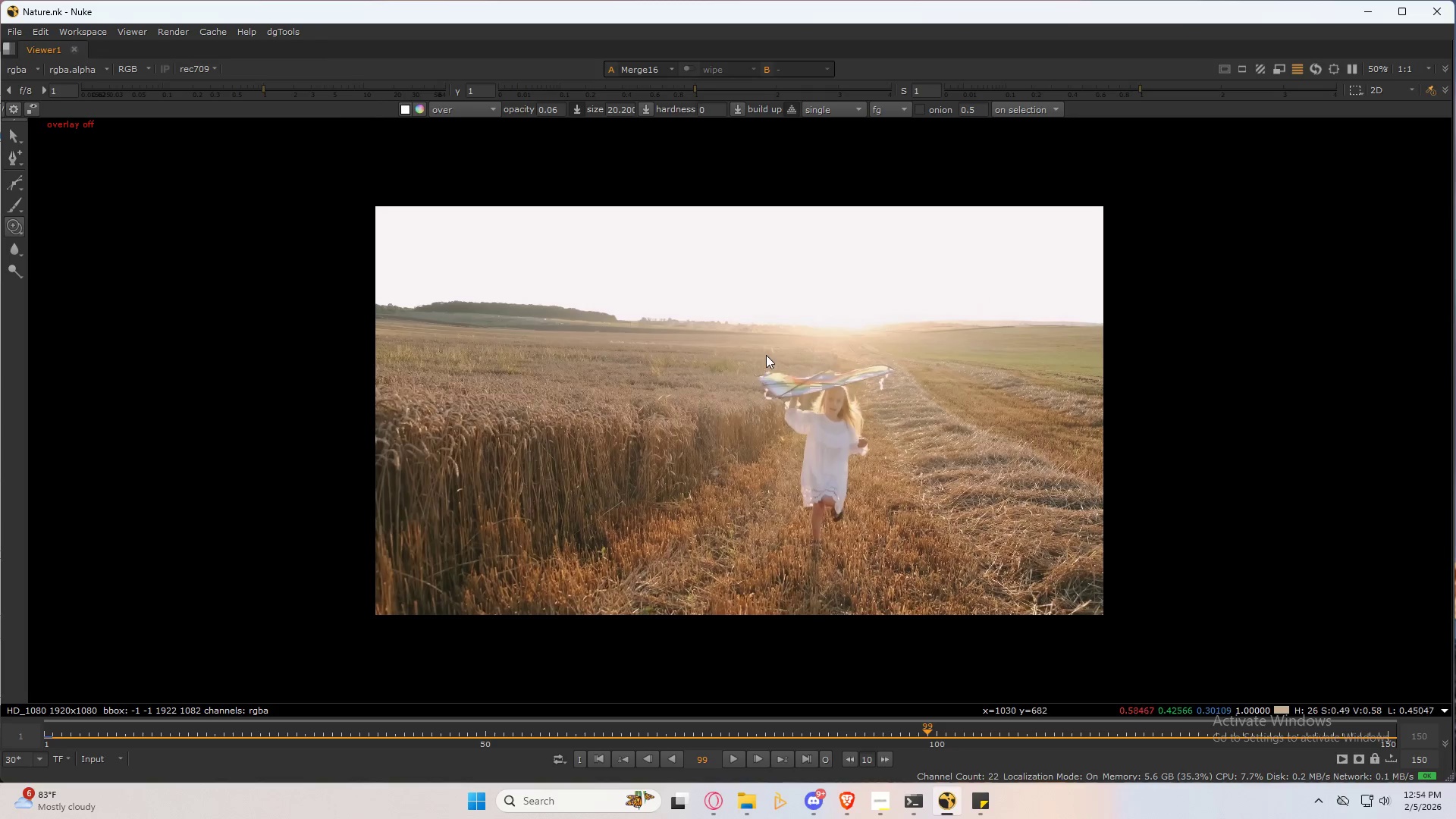 
scroll: coordinate [721, 323], scroll_direction: up, amount: 16.0
 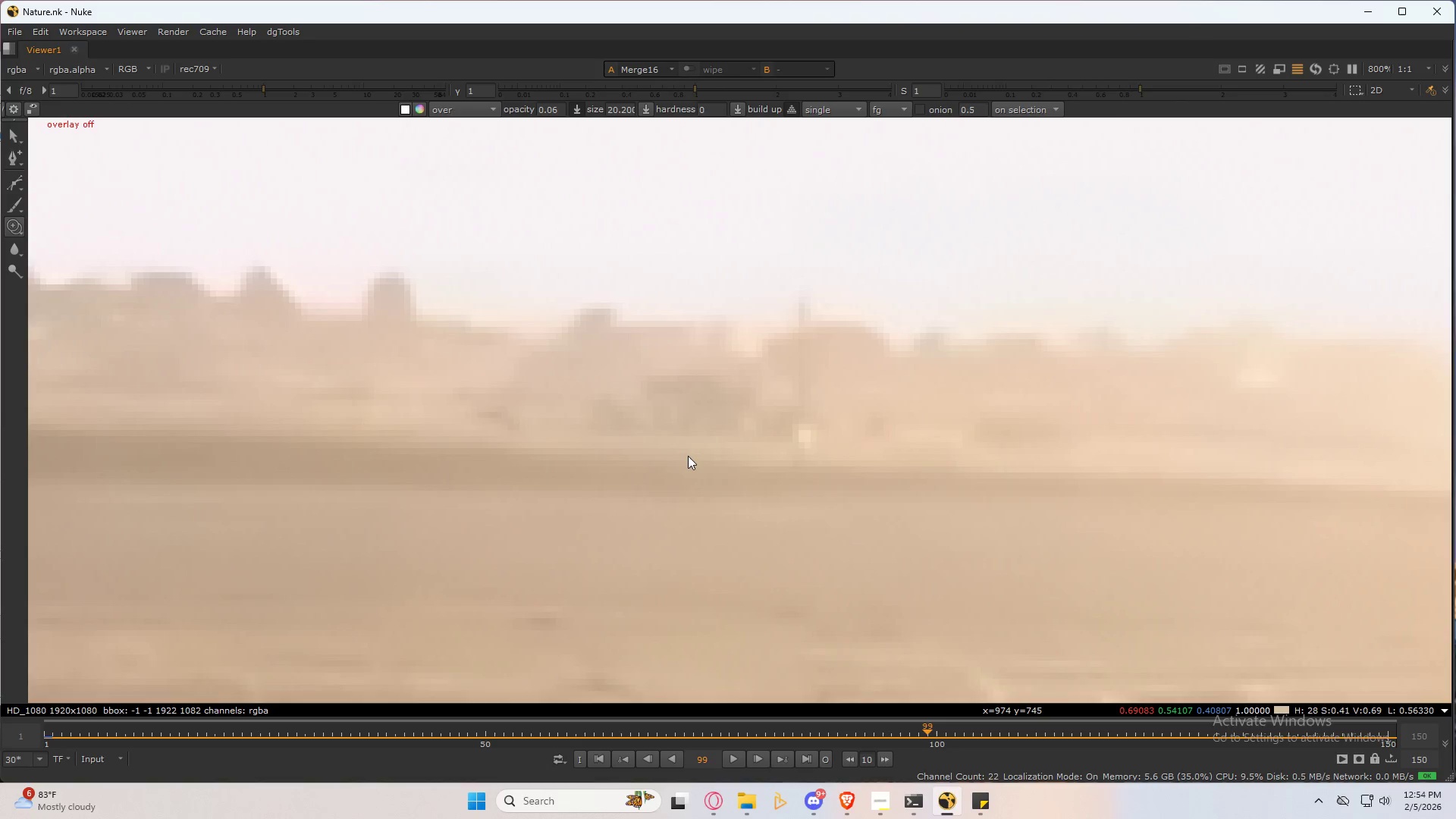 
key(Space)
 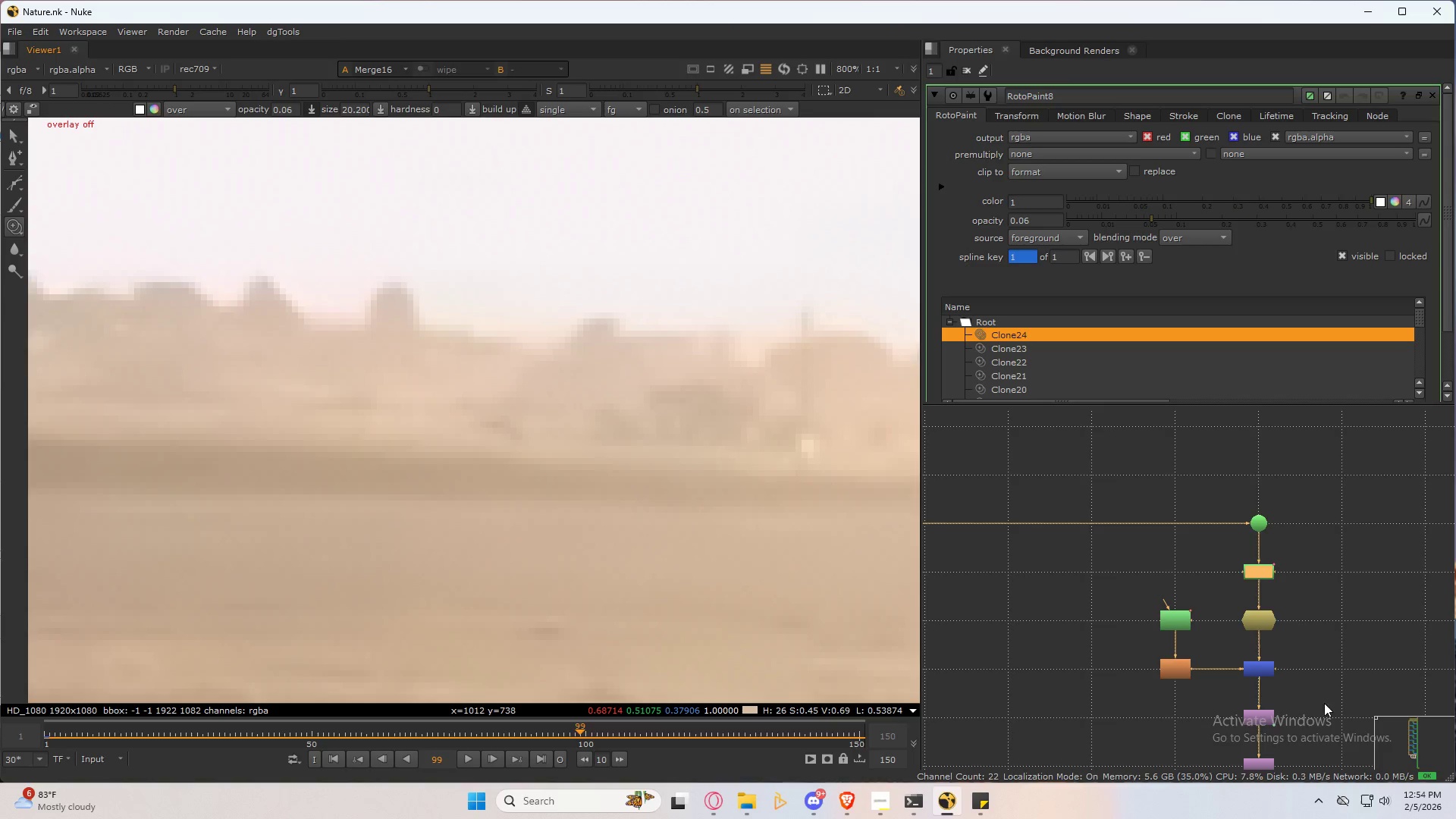 
scroll: coordinate [1139, 648], scroll_direction: down, amount: 10.0
 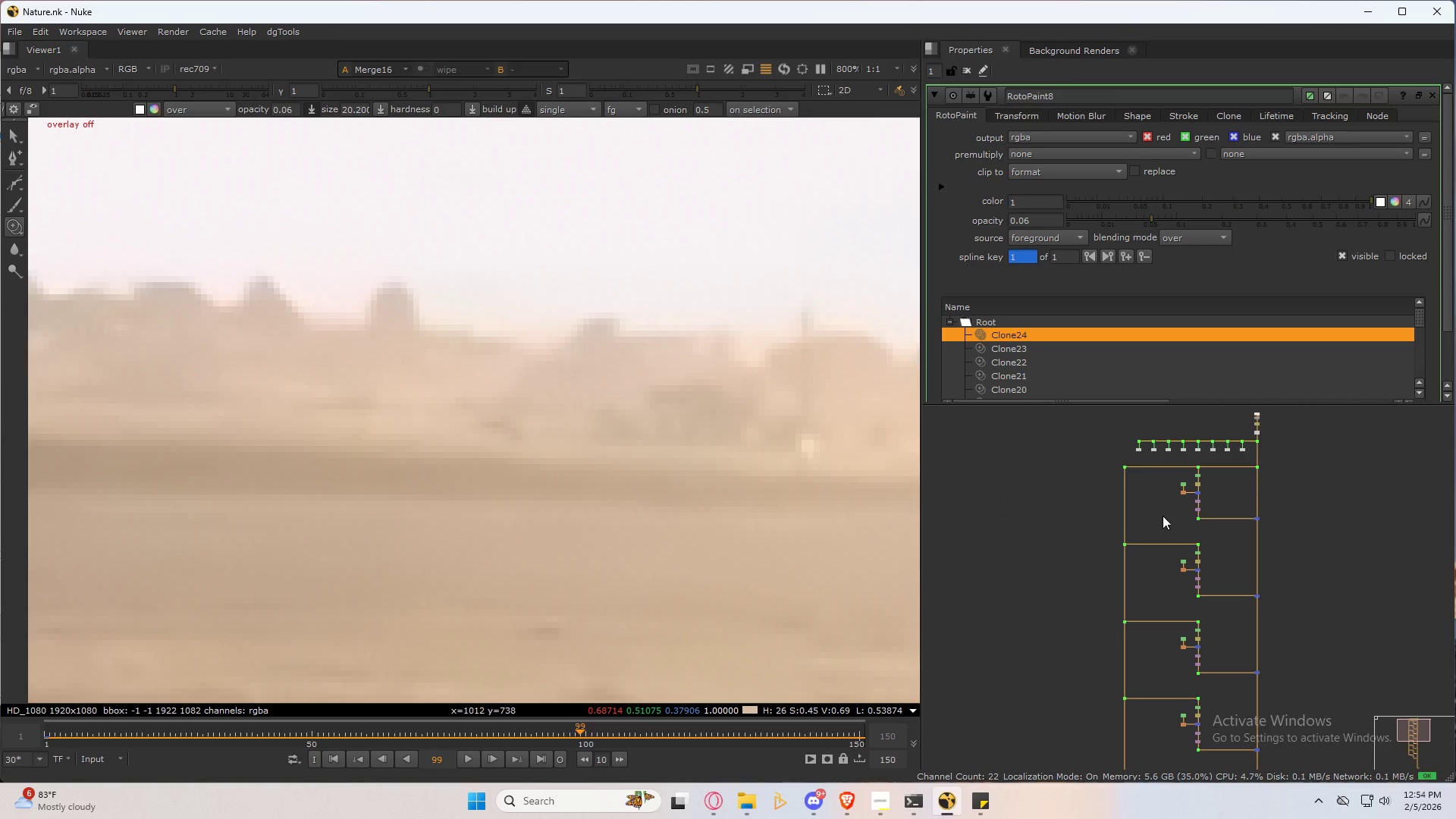 
scroll: coordinate [1129, 627], scroll_direction: up, amount: 11.0
 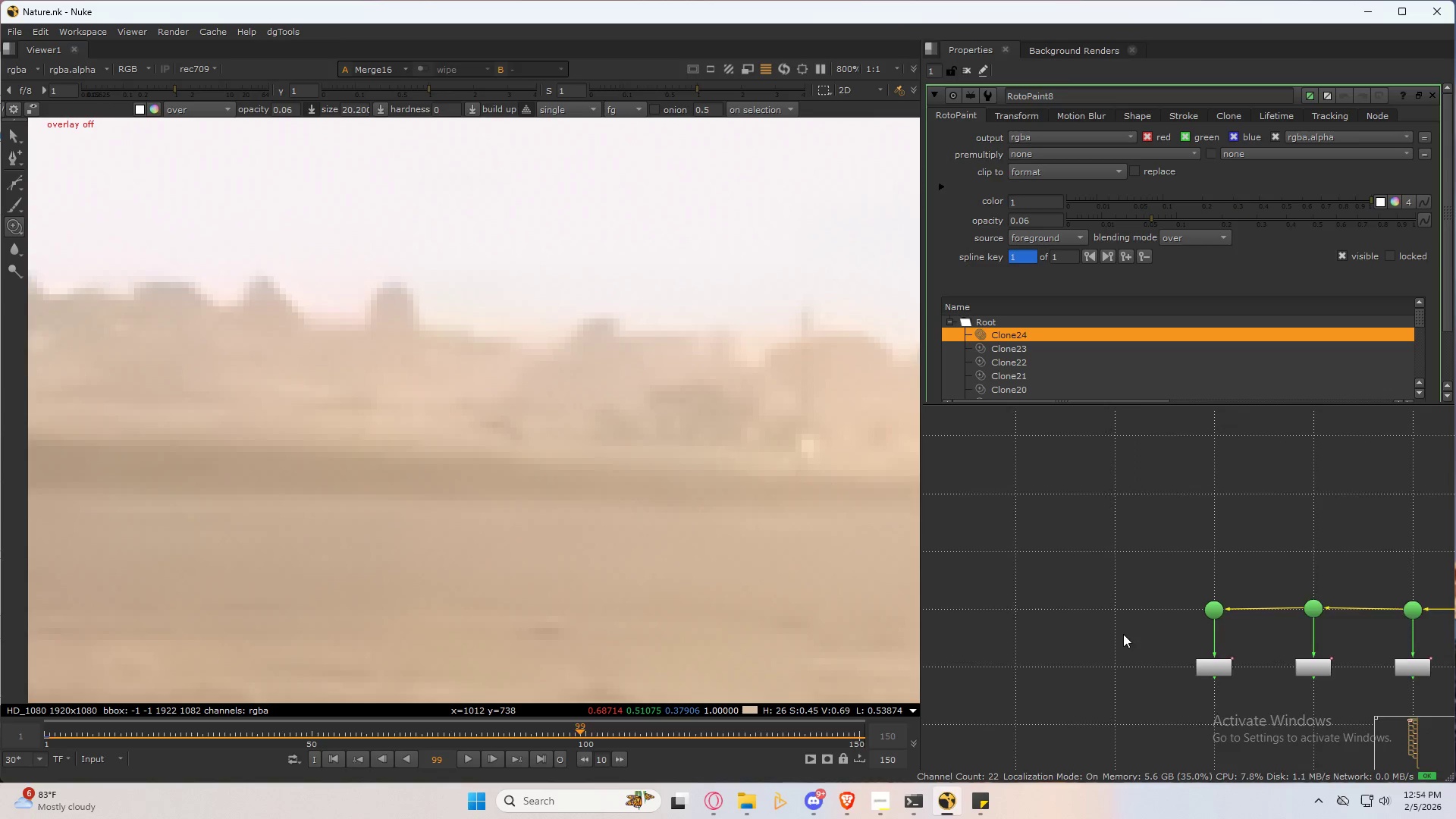 
left_click([1133, 654])
 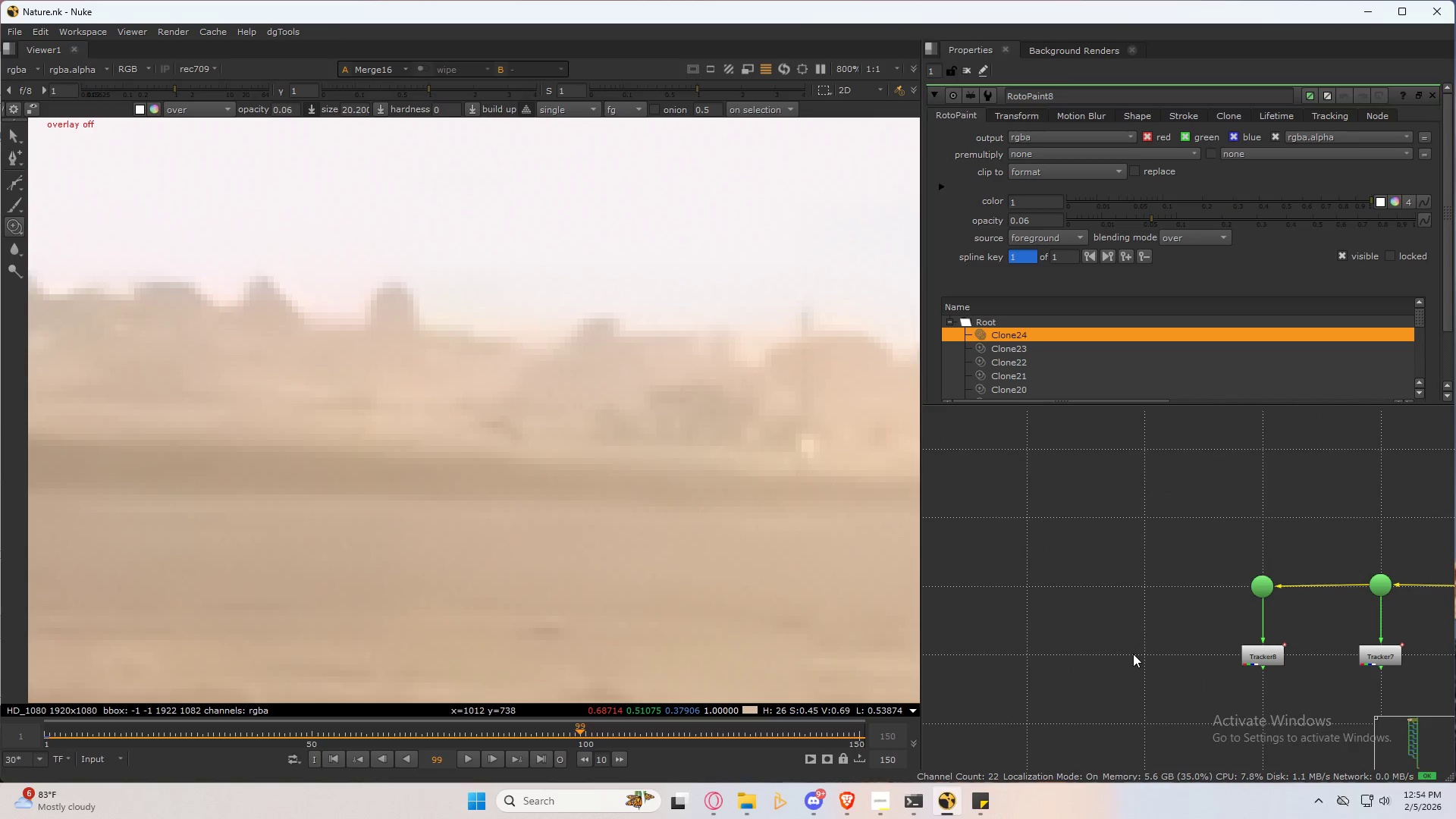 
scroll: coordinate [1148, 619], scroll_direction: up, amount: 1.0
 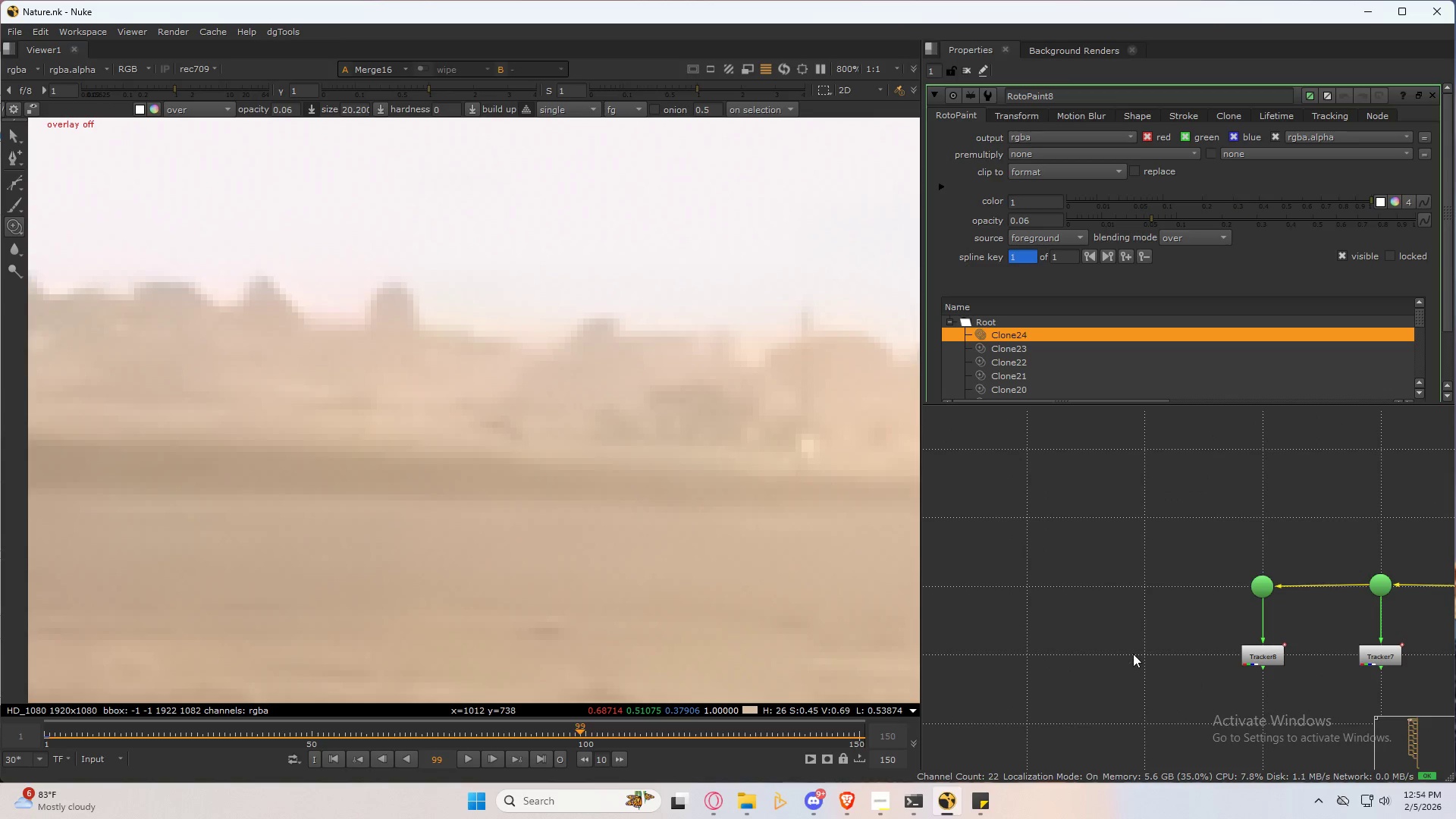 
key(Tab)
type(tracker)
 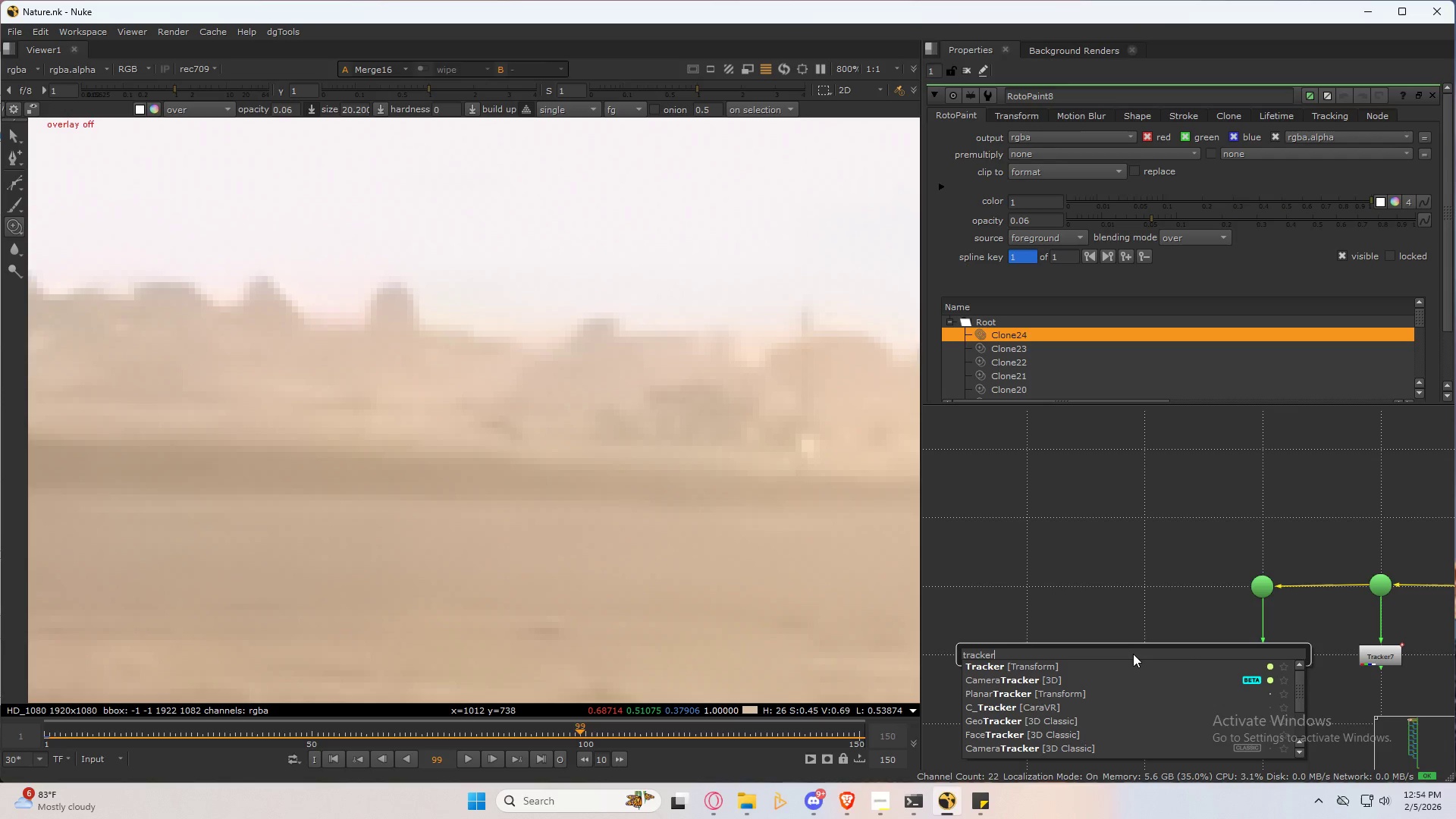 
key(ArrowDown)
 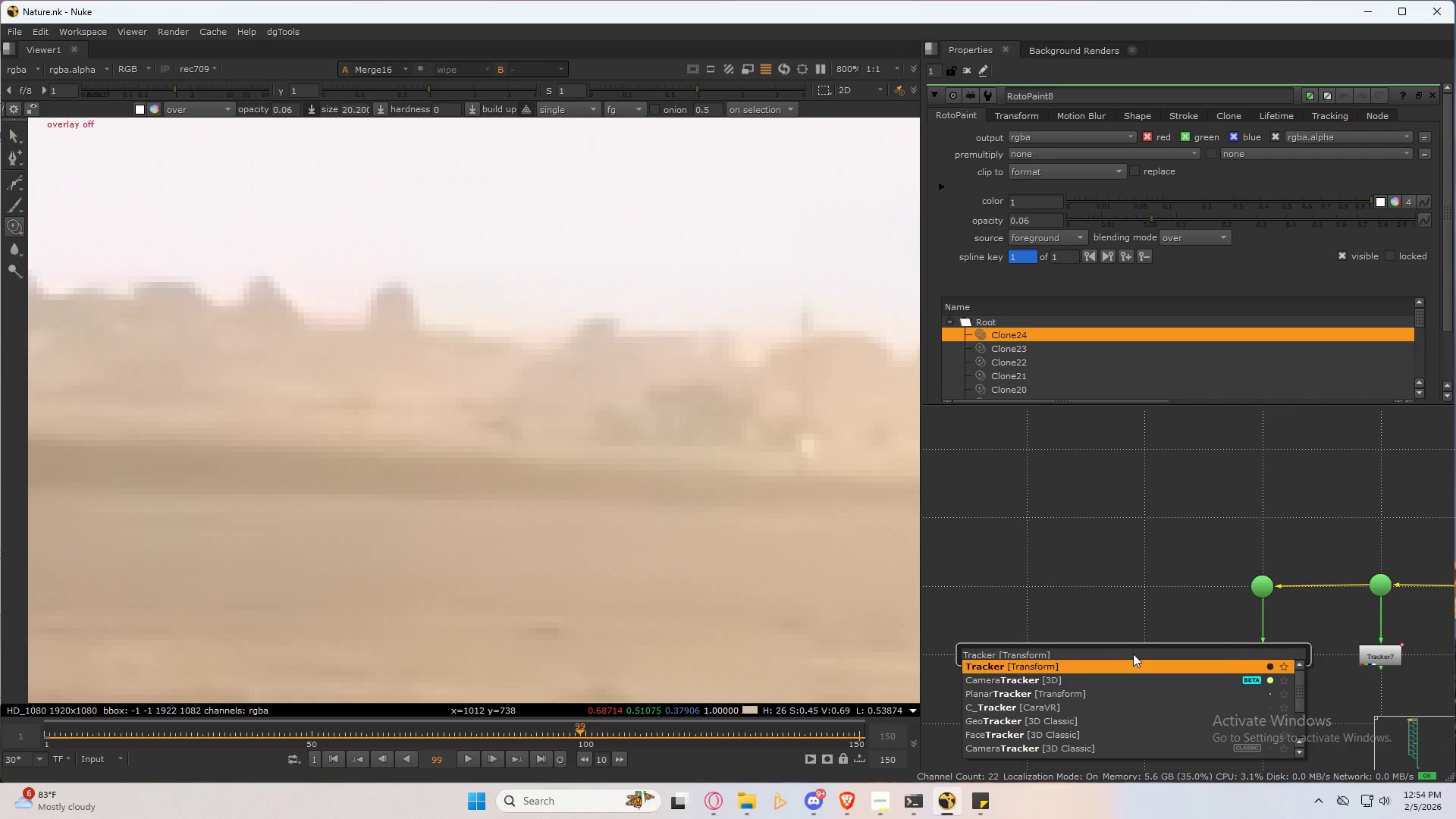 
key(Enter)
 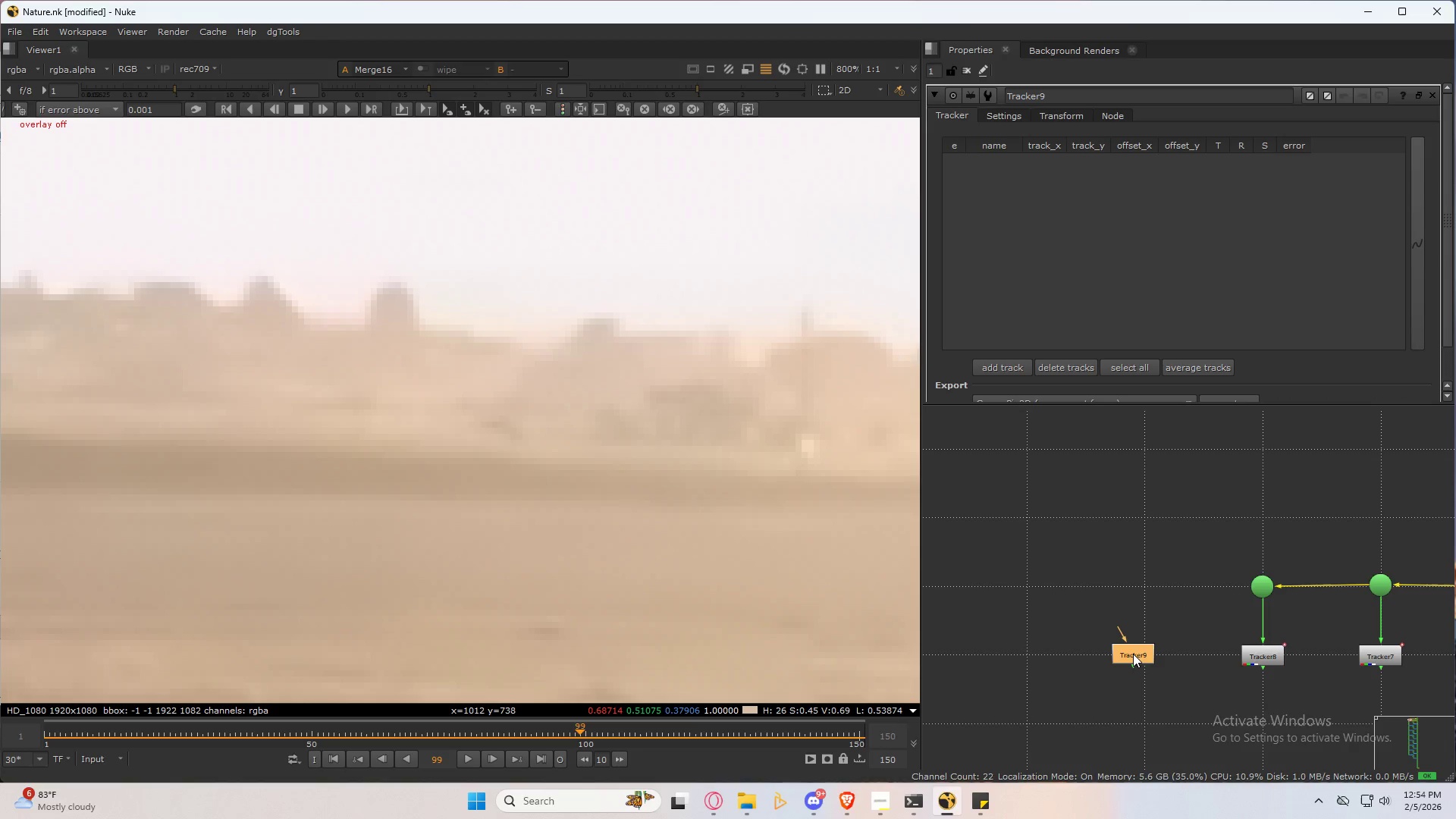 
left_click_drag(start_coordinate=[1133, 654], to_coordinate=[1142, 654])
 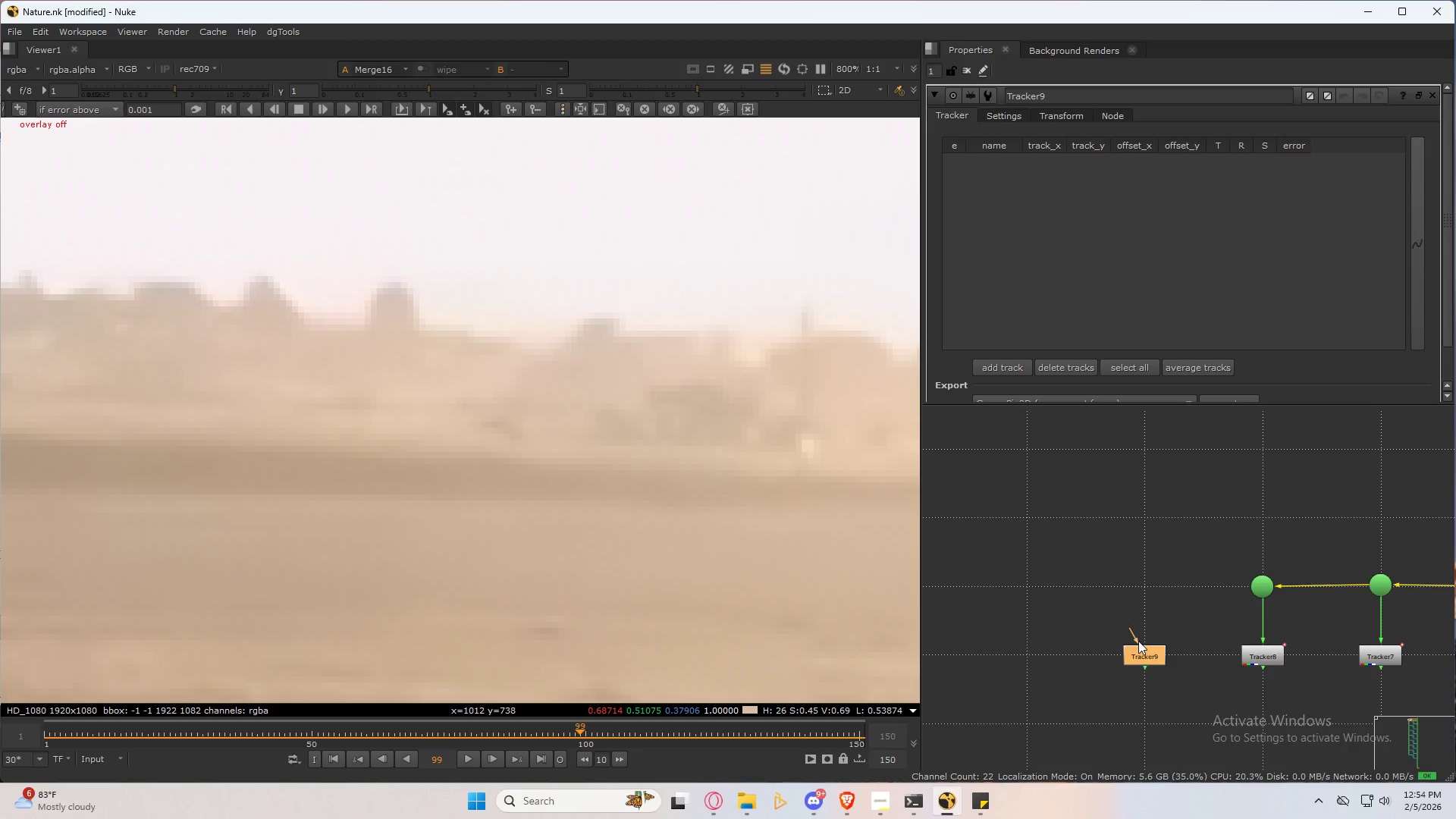 
left_click_drag(start_coordinate=[1137, 638], to_coordinate=[1263, 584])
 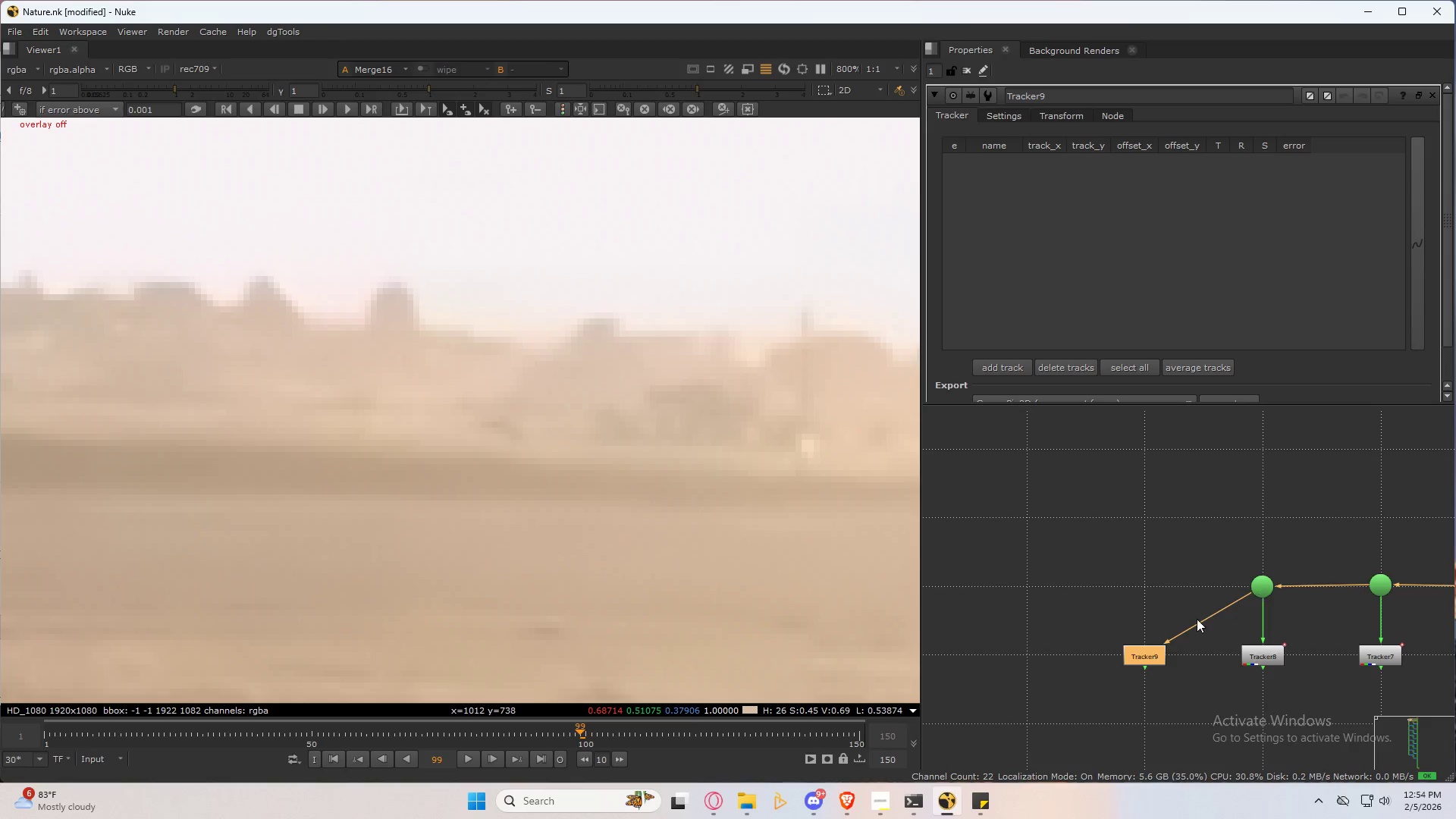 
hold_key(key=ControlLeft, duration=1.26)
left_click_drag(start_coordinate=[1209, 621], to_coordinate=[1144, 585])
 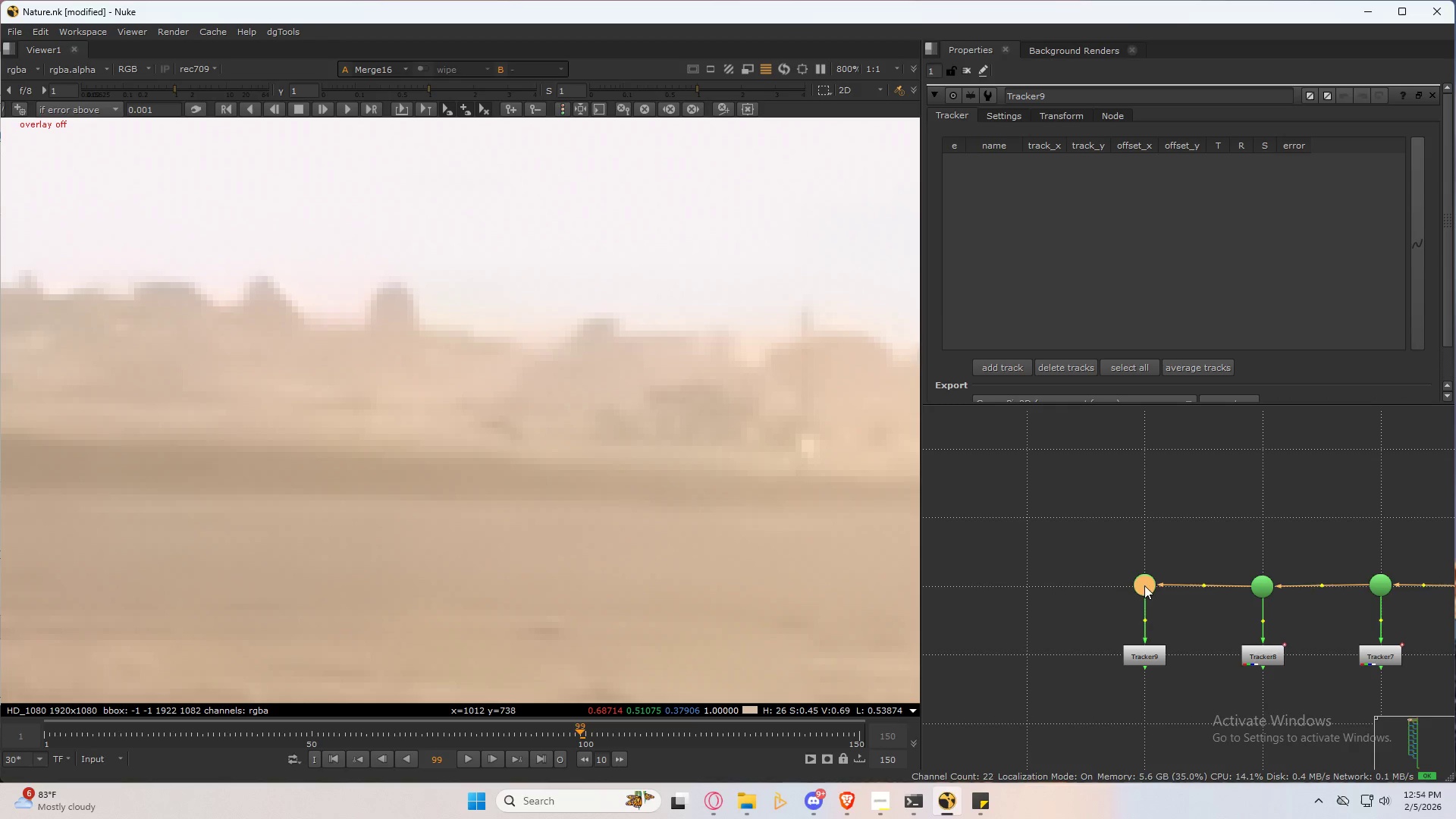 
hold_key(key=ControlLeft, duration=4.92)
left_click([1145, 653])
 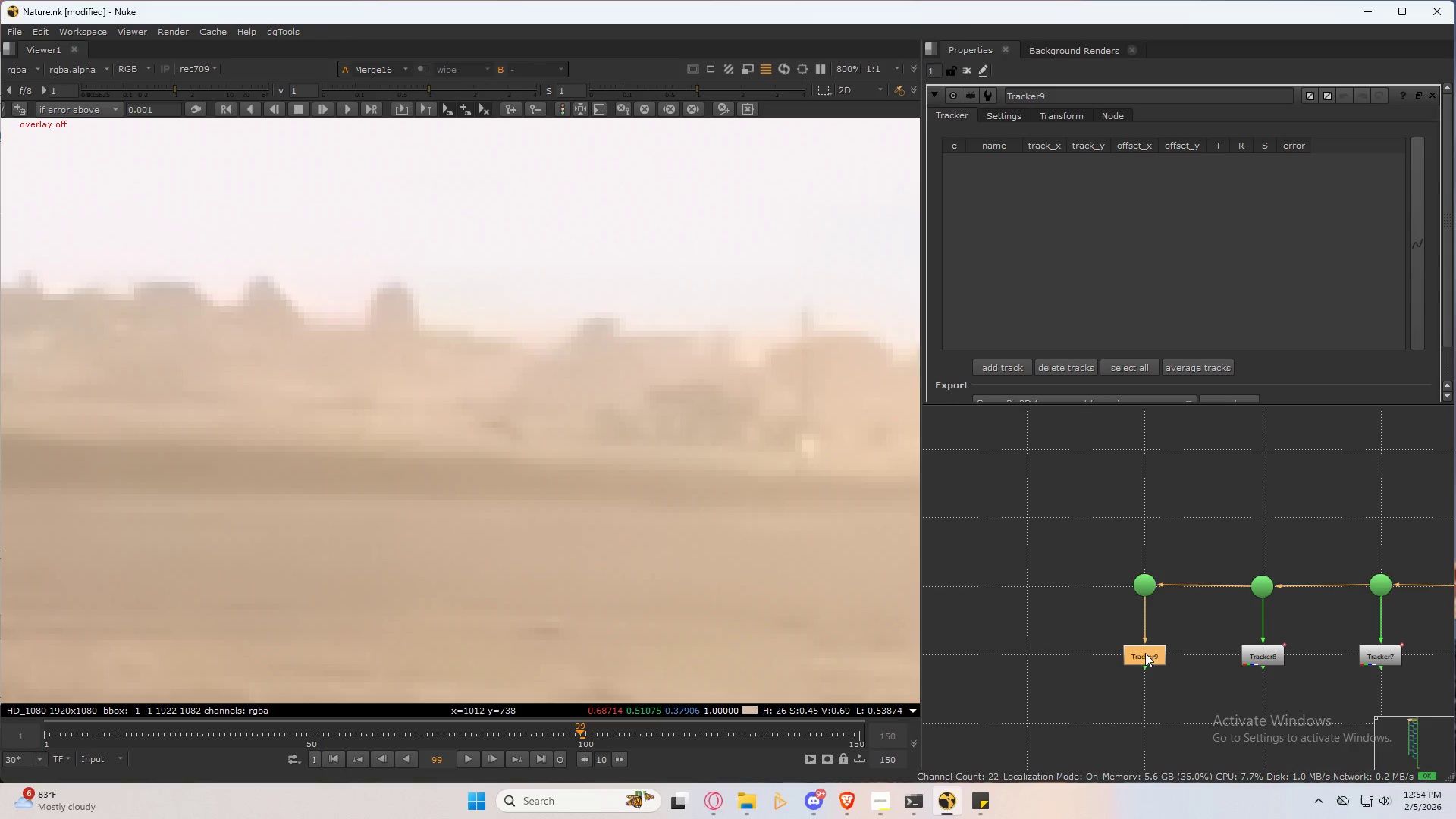 
key(1)
 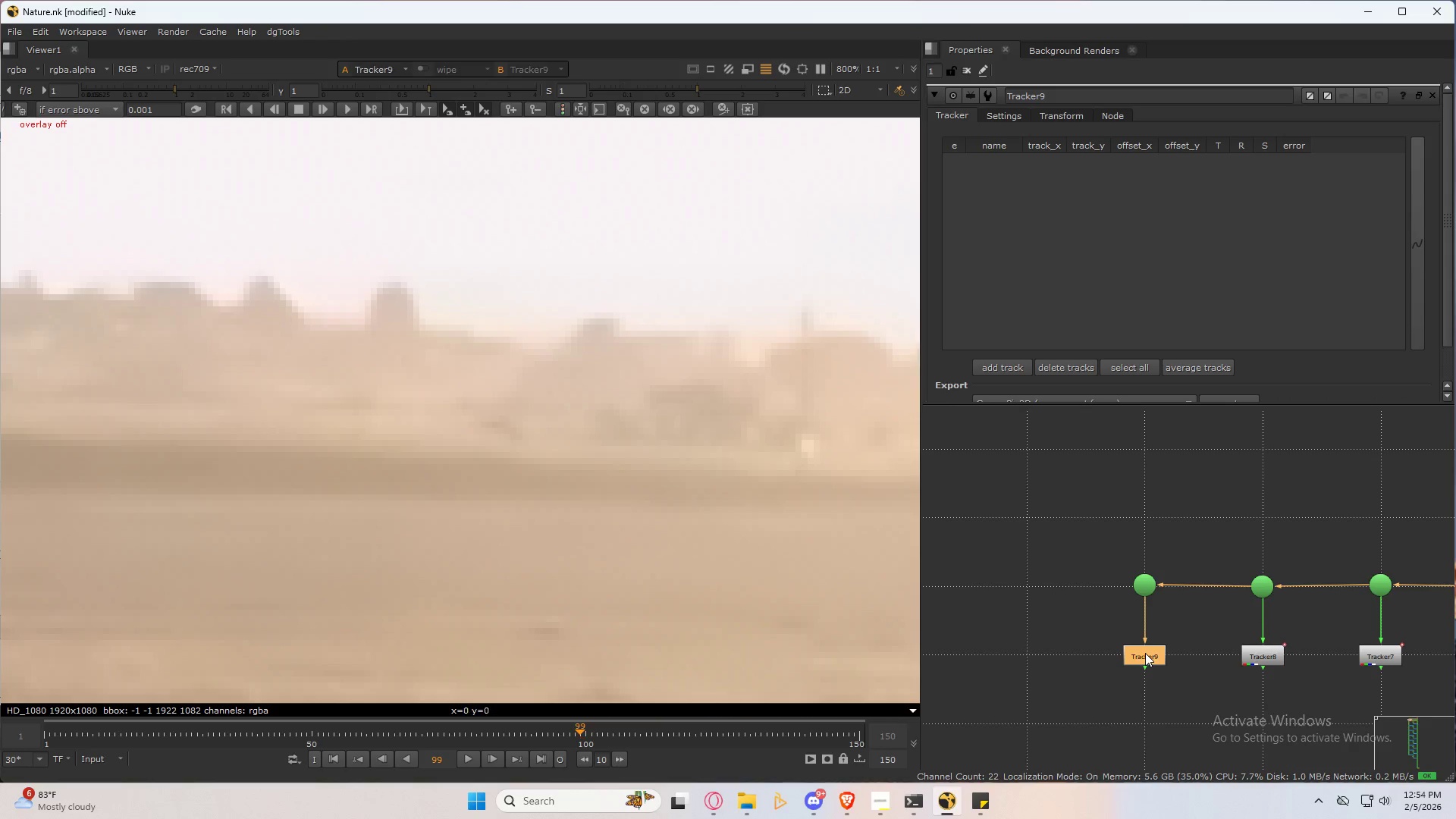 
double_click([1145, 653])
 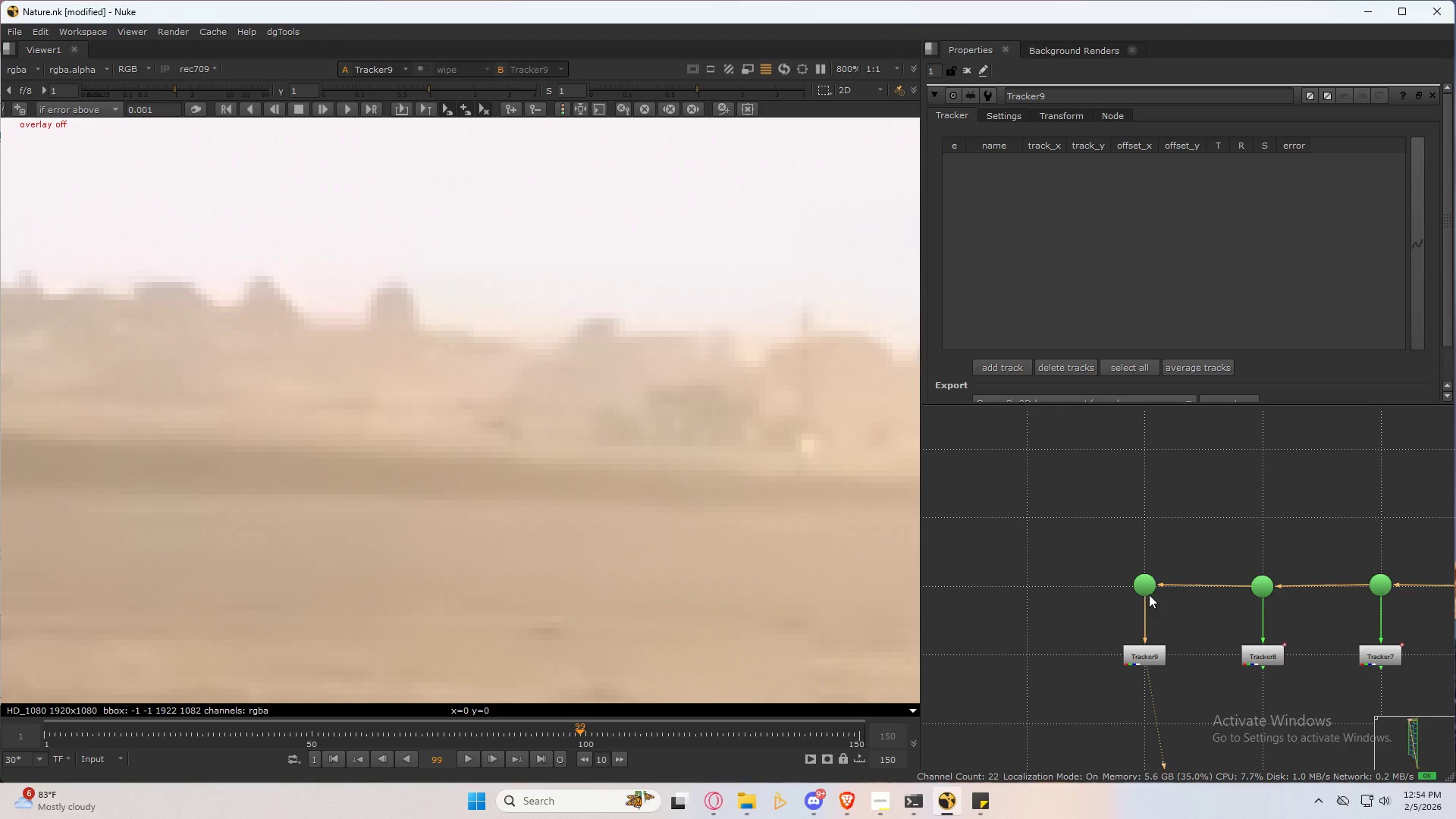 
left_click_drag(start_coordinate=[1144, 583], to_coordinate=[1144, 588])
 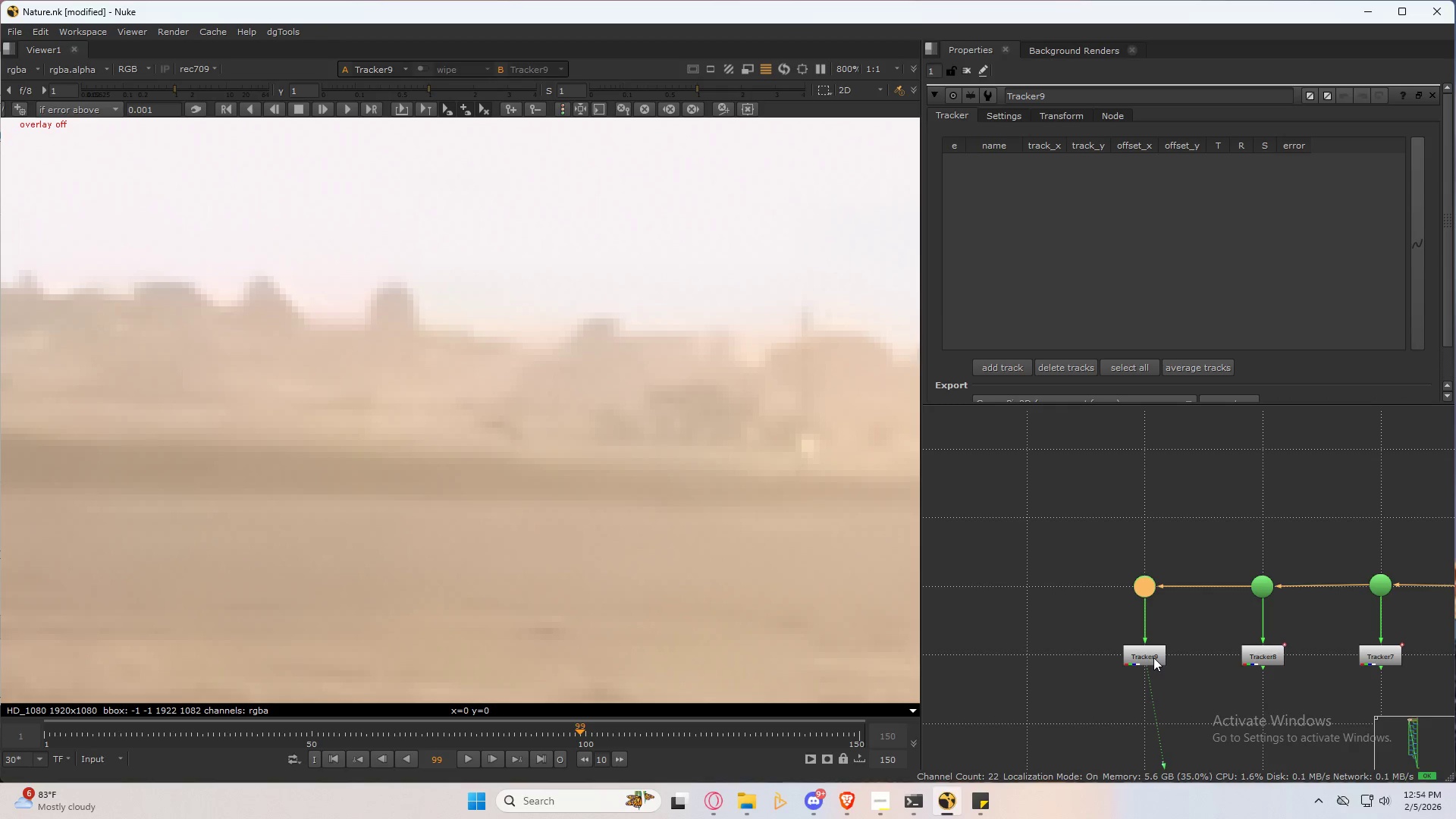 
double_click([1153, 657])
 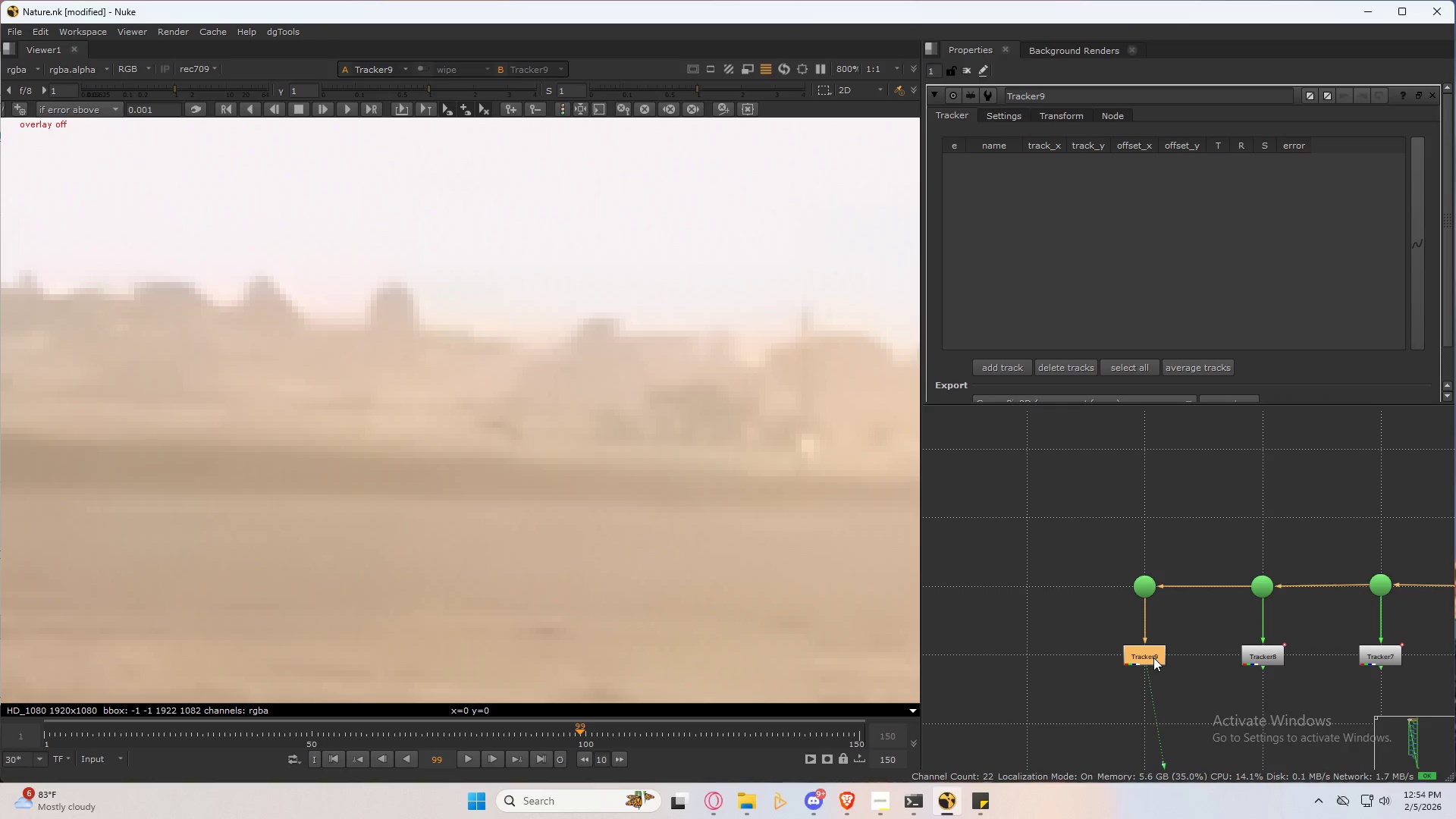 
left_click([1153, 657])
 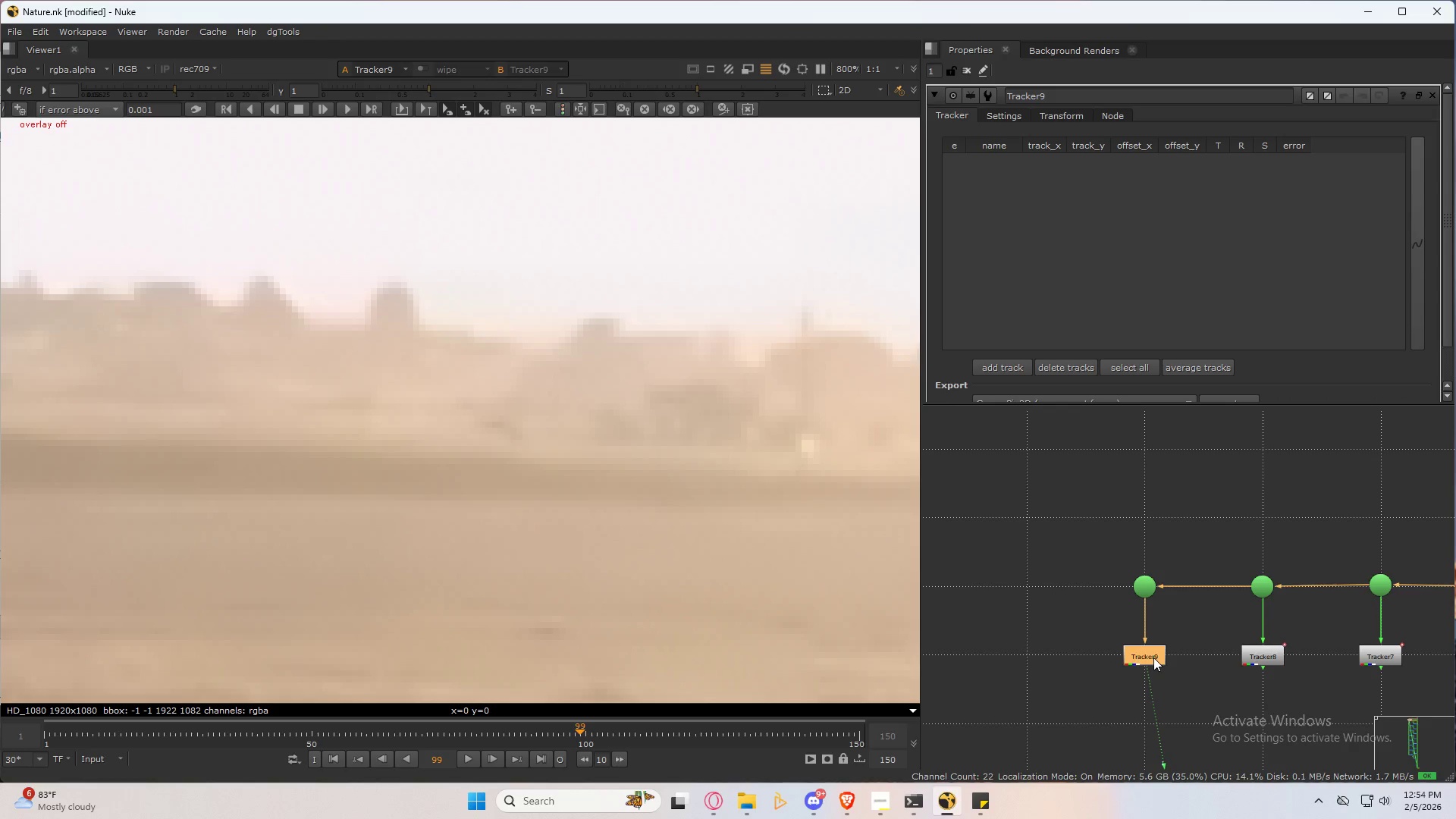 
type(11)
 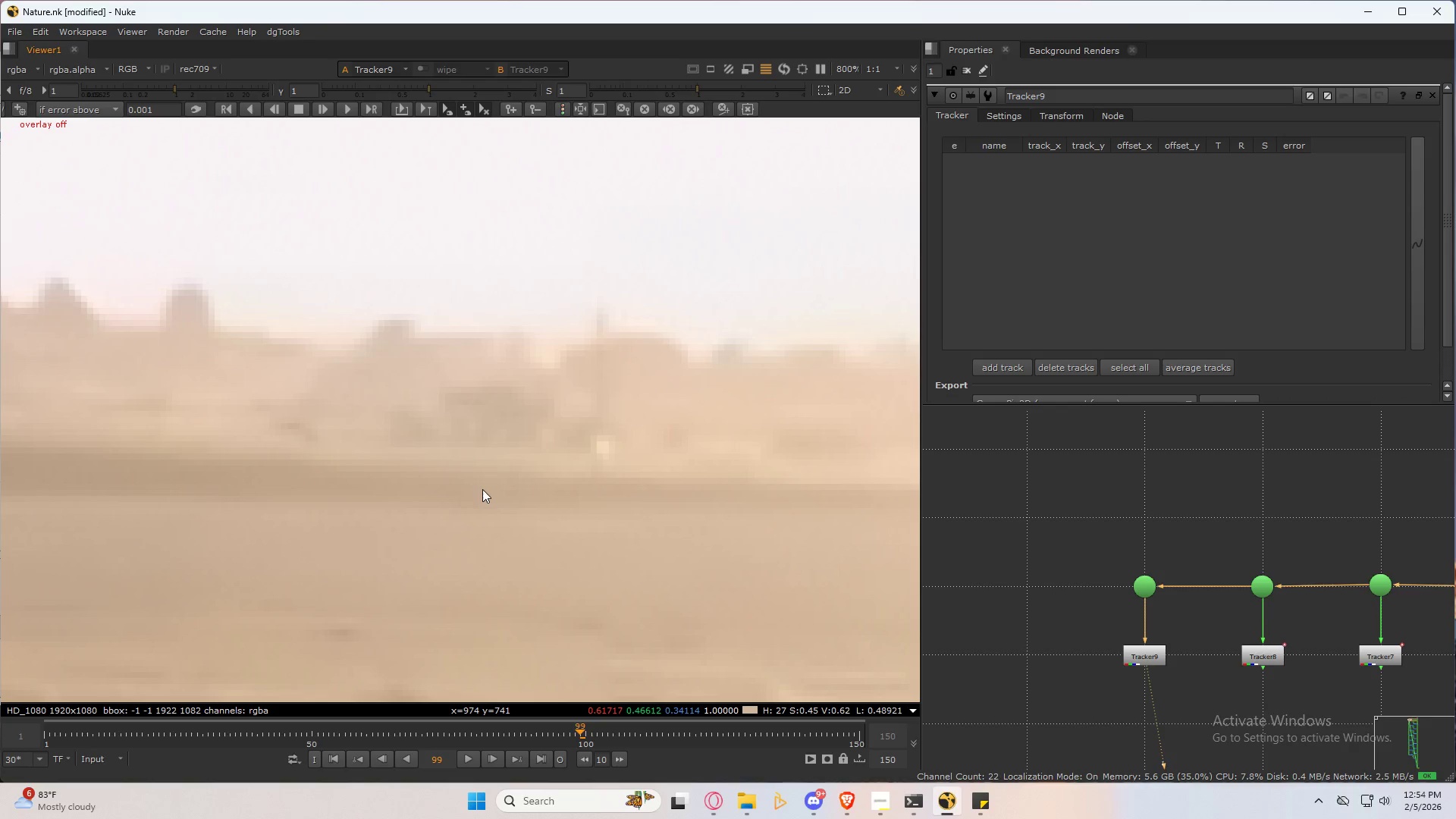 
hold_key(key=AltLeft, duration=0.73)
hold_key(key=ControlLeft, duration=0.73)
left_click([482, 402])
 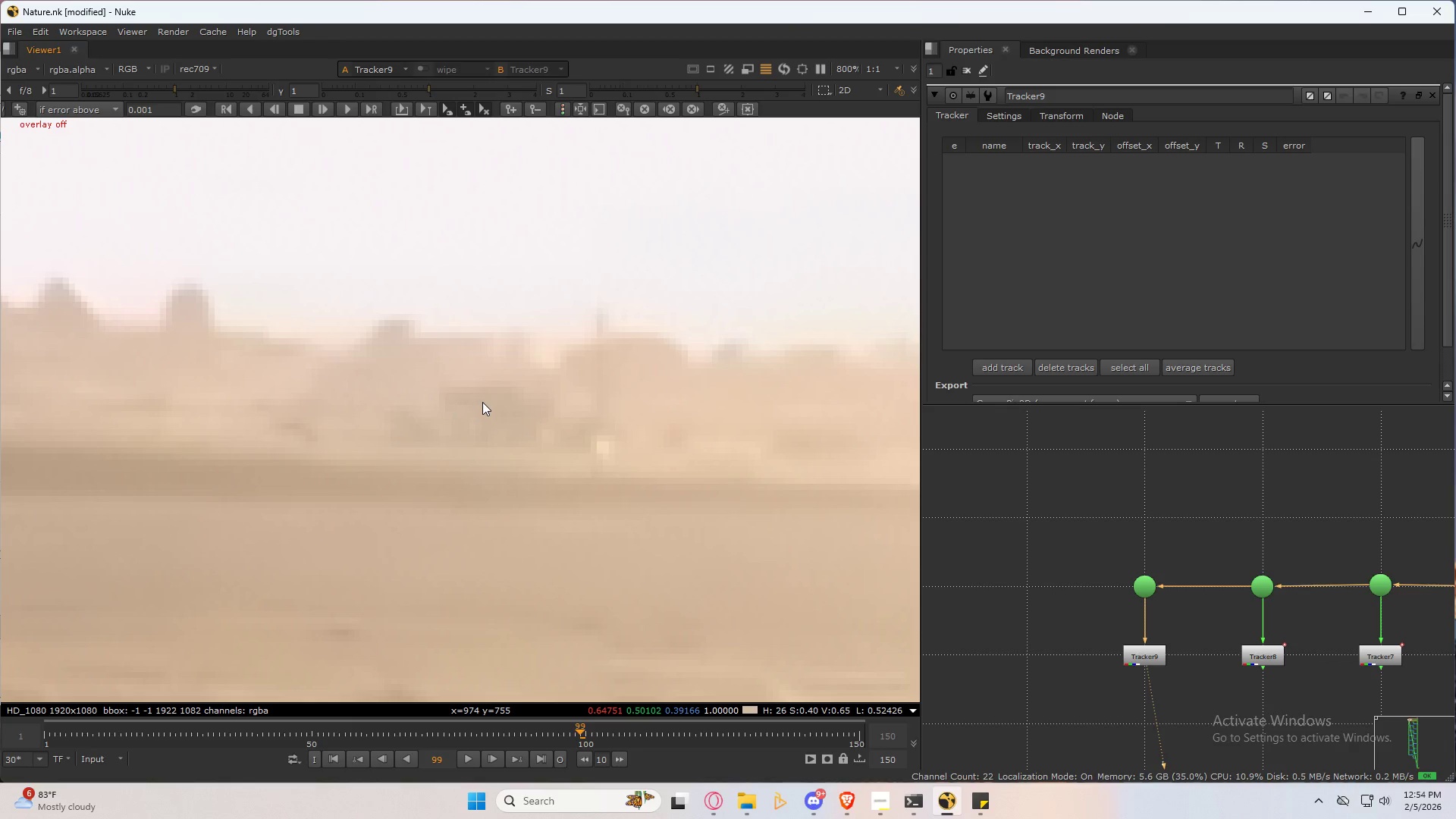 
key(Q)
 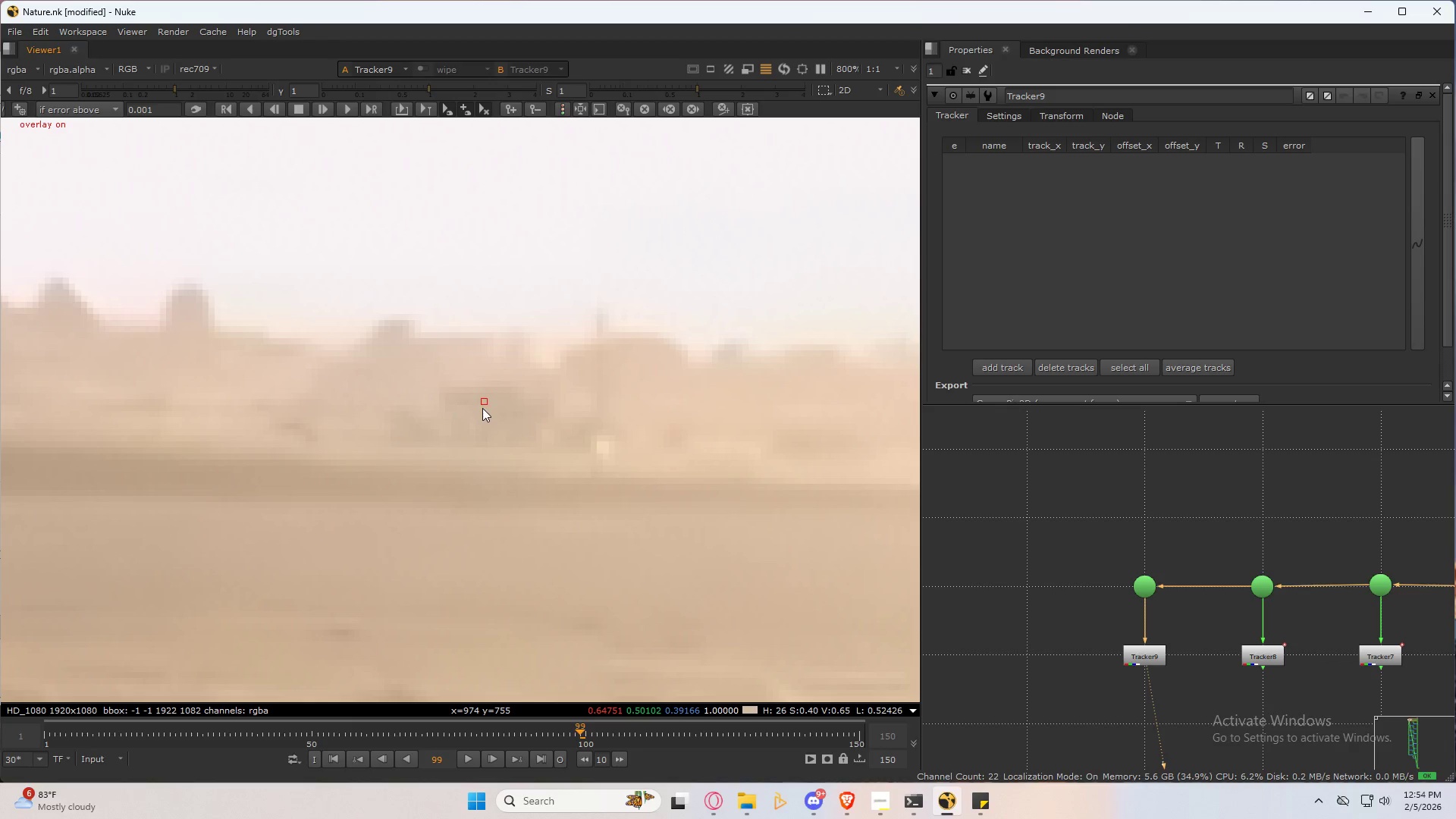 
key(Control+ControlLeft)
 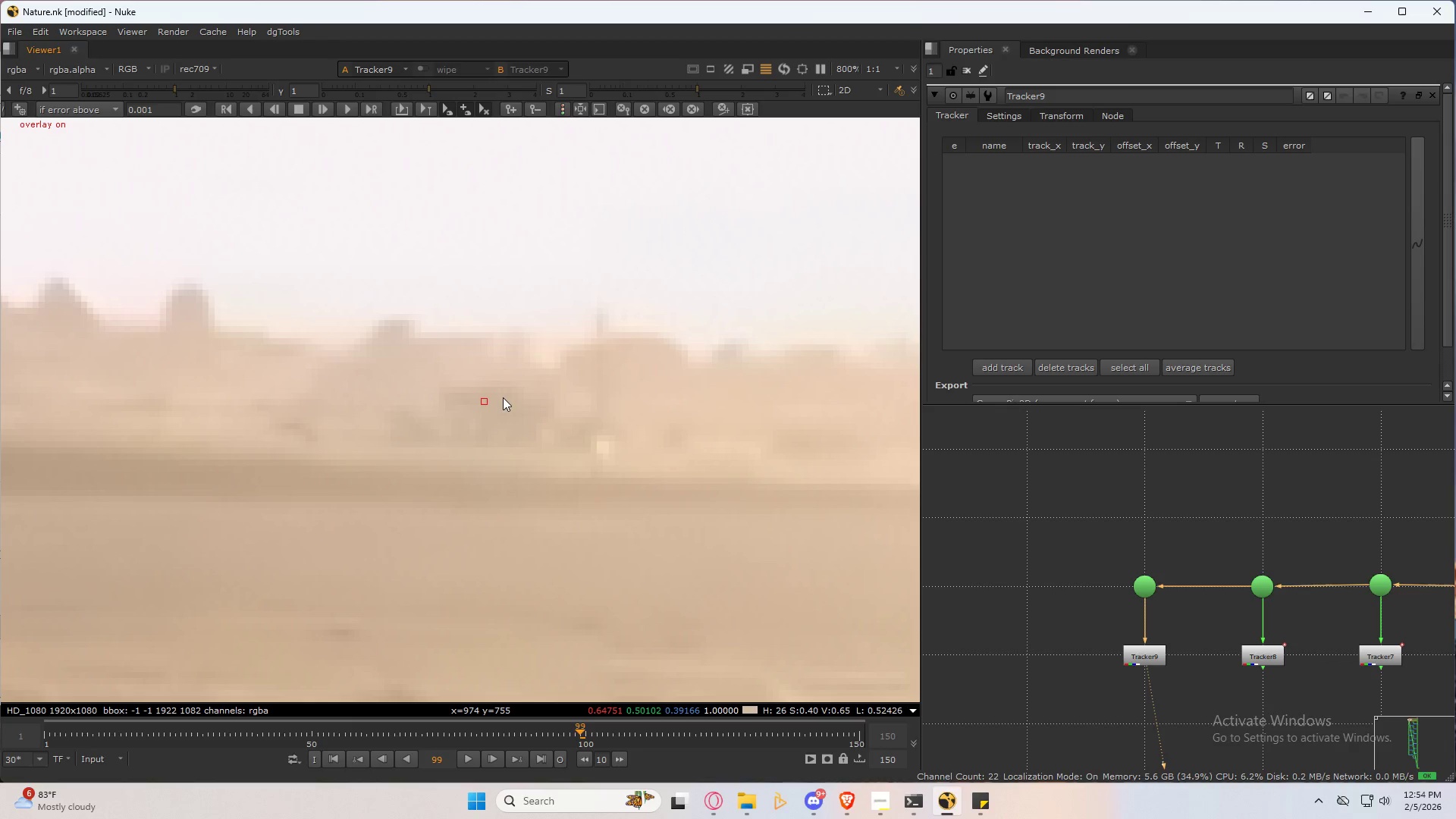 
right_click([503, 397])
 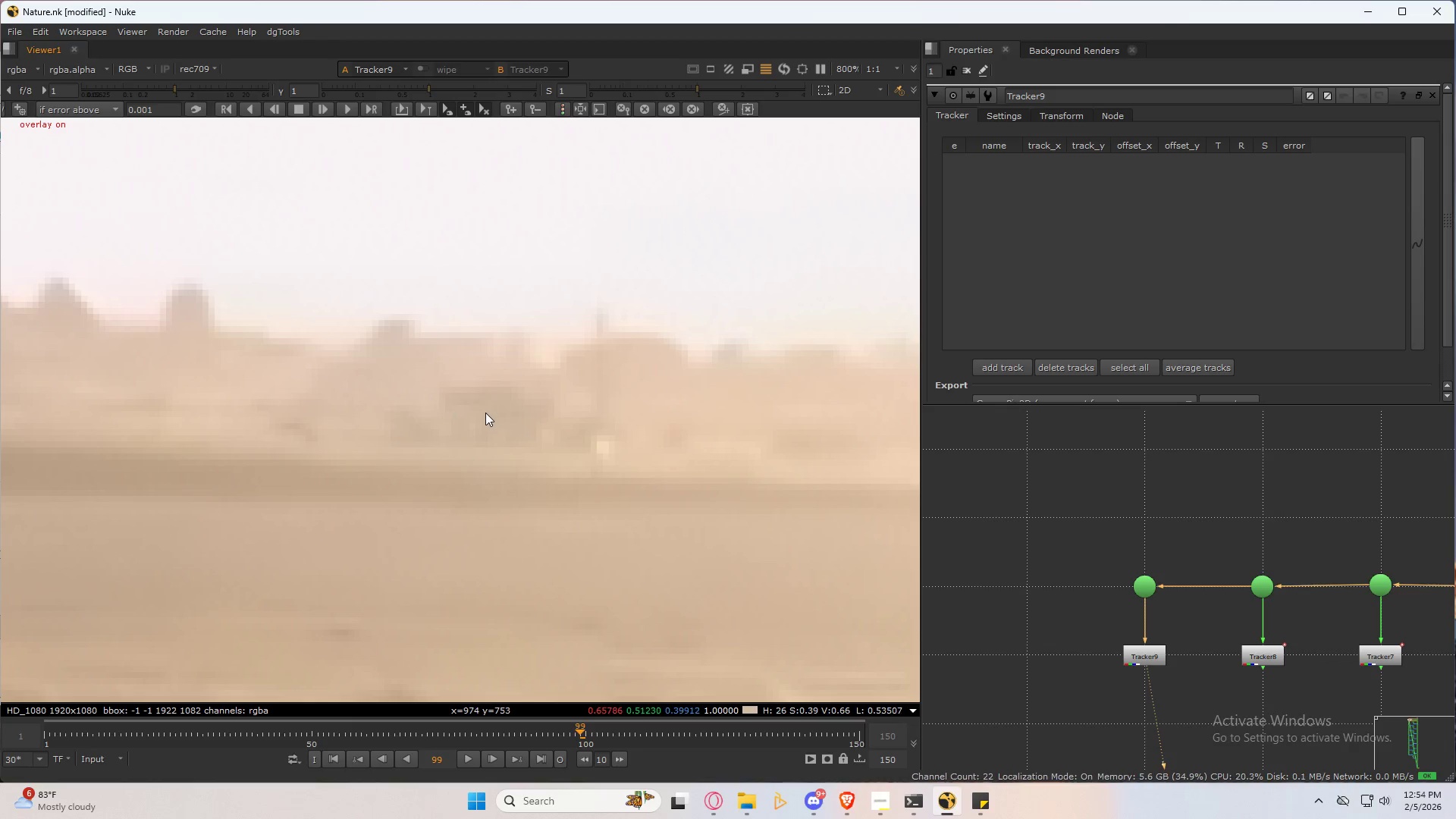 
hold_key(key=ControlLeft, duration=0.33)
 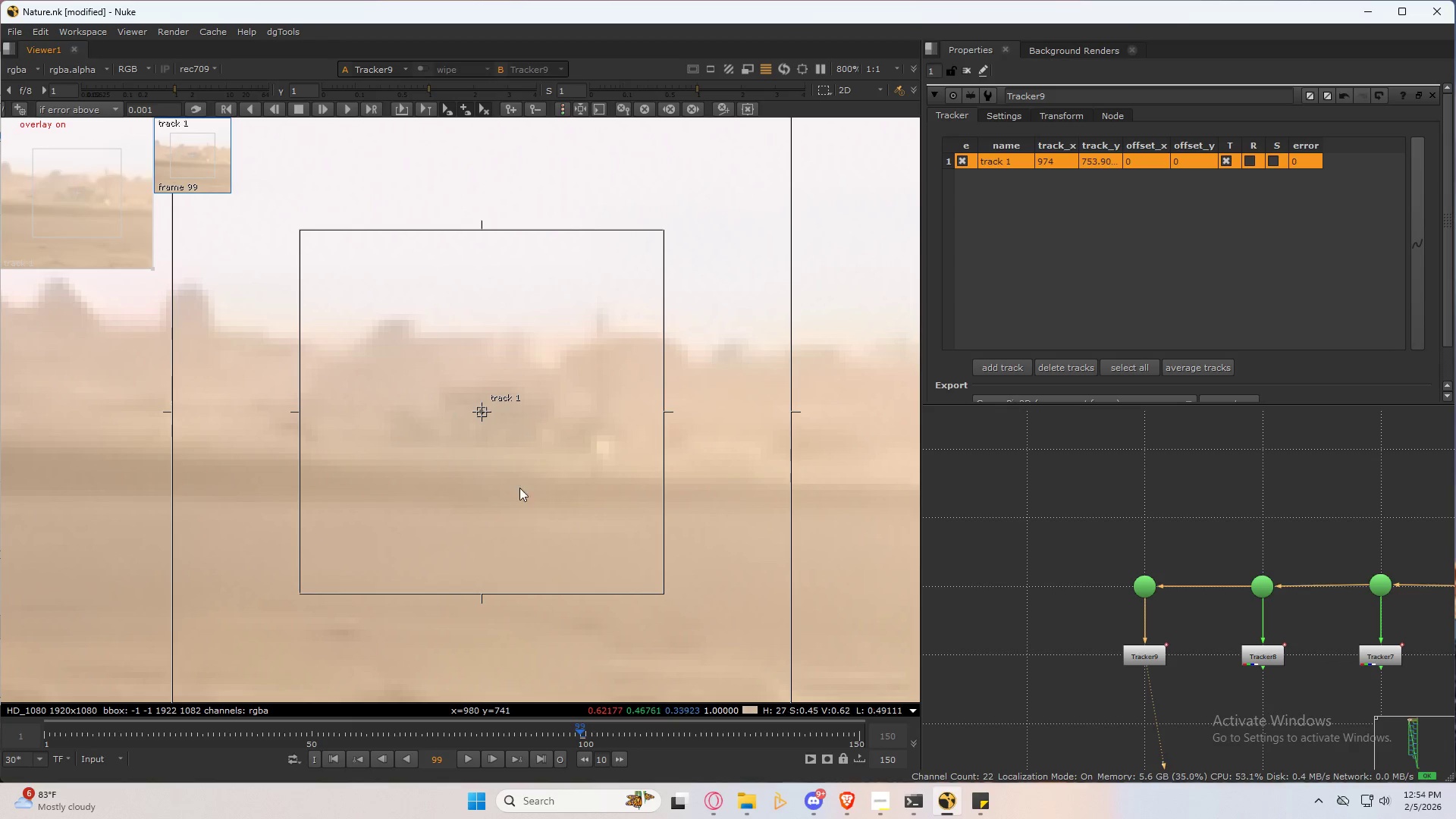 
key(Alt+Control+AltLeft)
 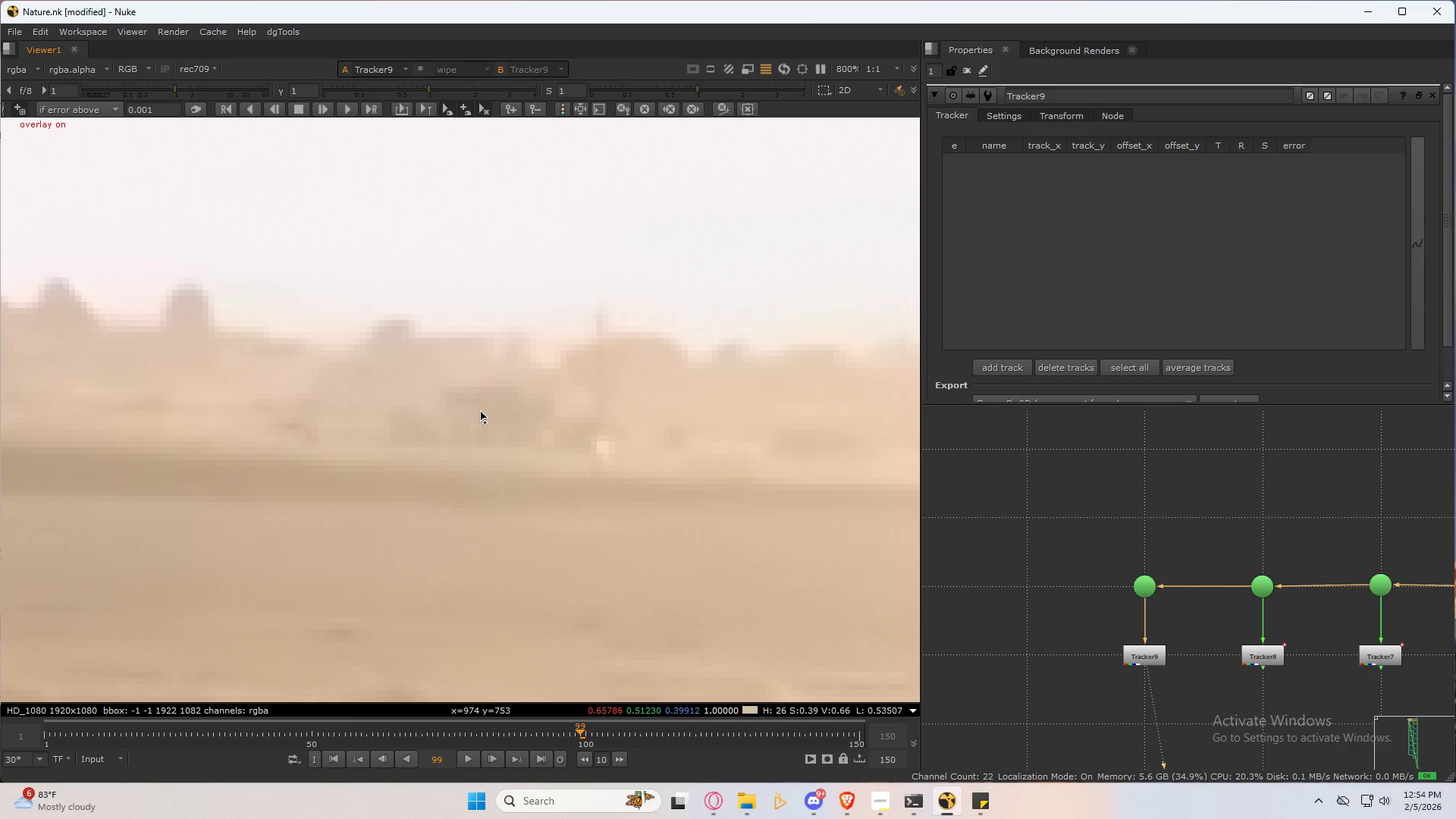 
left_click([482, 412])
 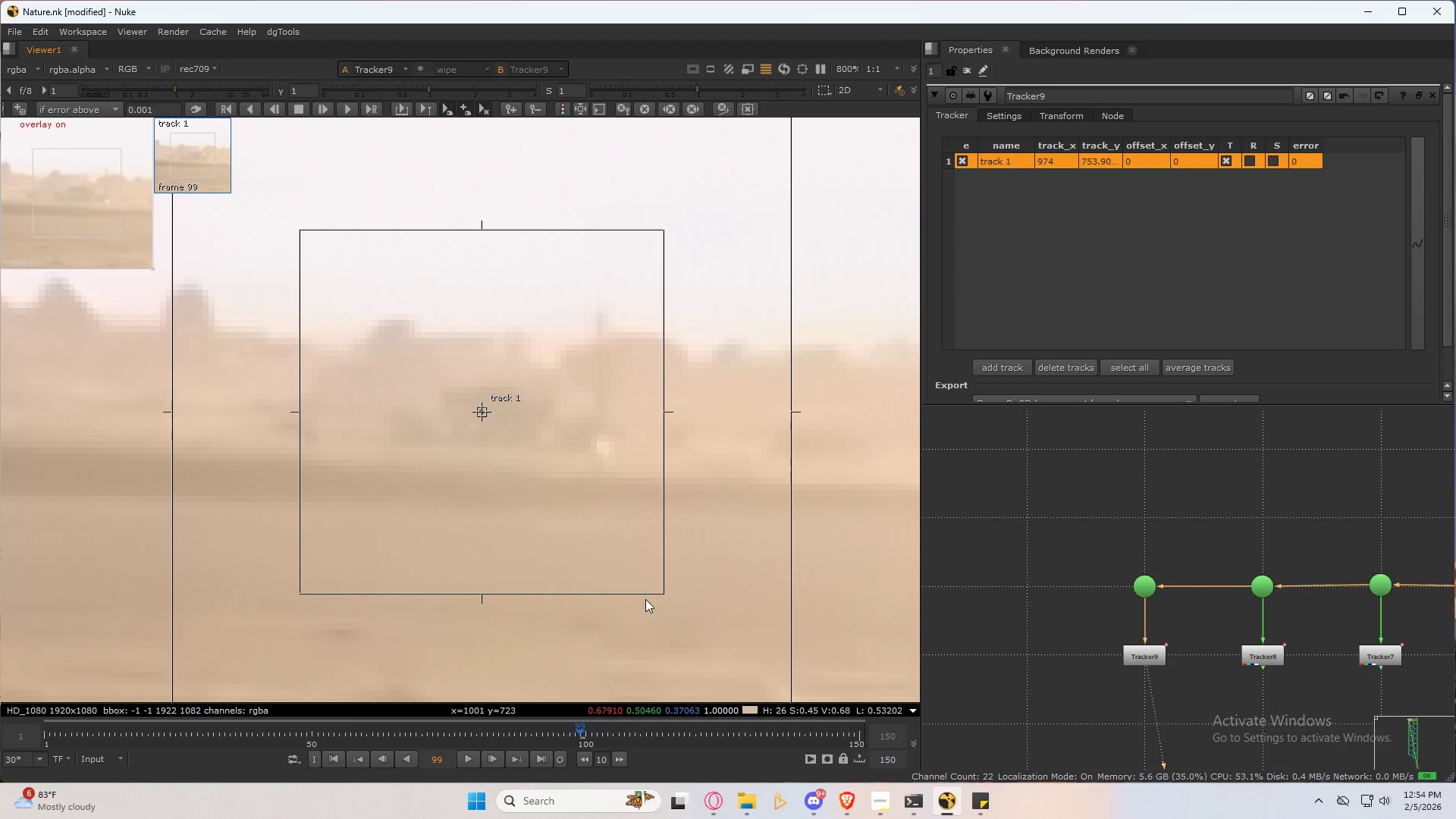 
left_click_drag(start_coordinate=[662, 593], to_coordinate=[651, 477])
 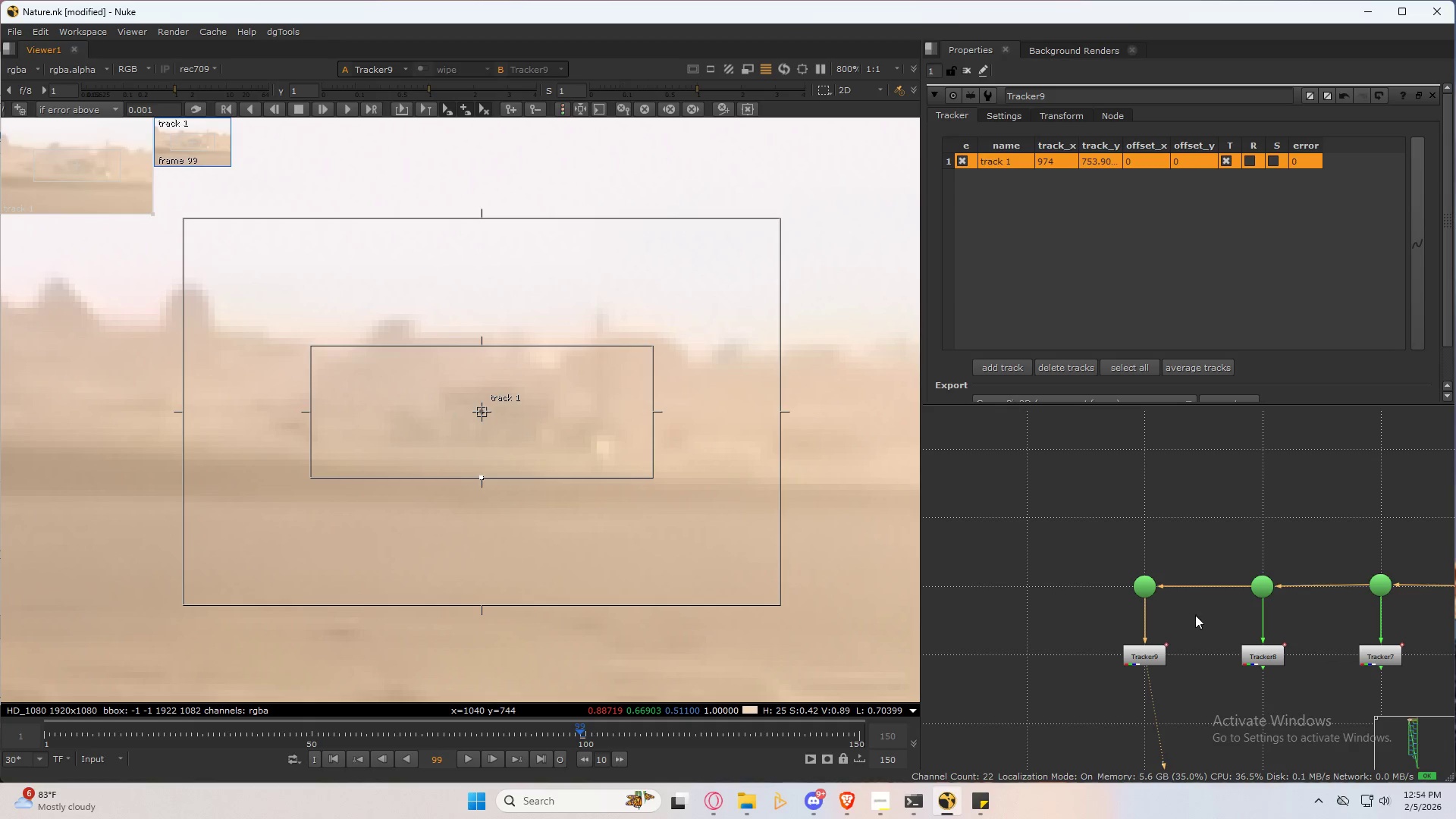 
left_click_drag(start_coordinate=[1146, 645], to_coordinate=[1141, 717])
 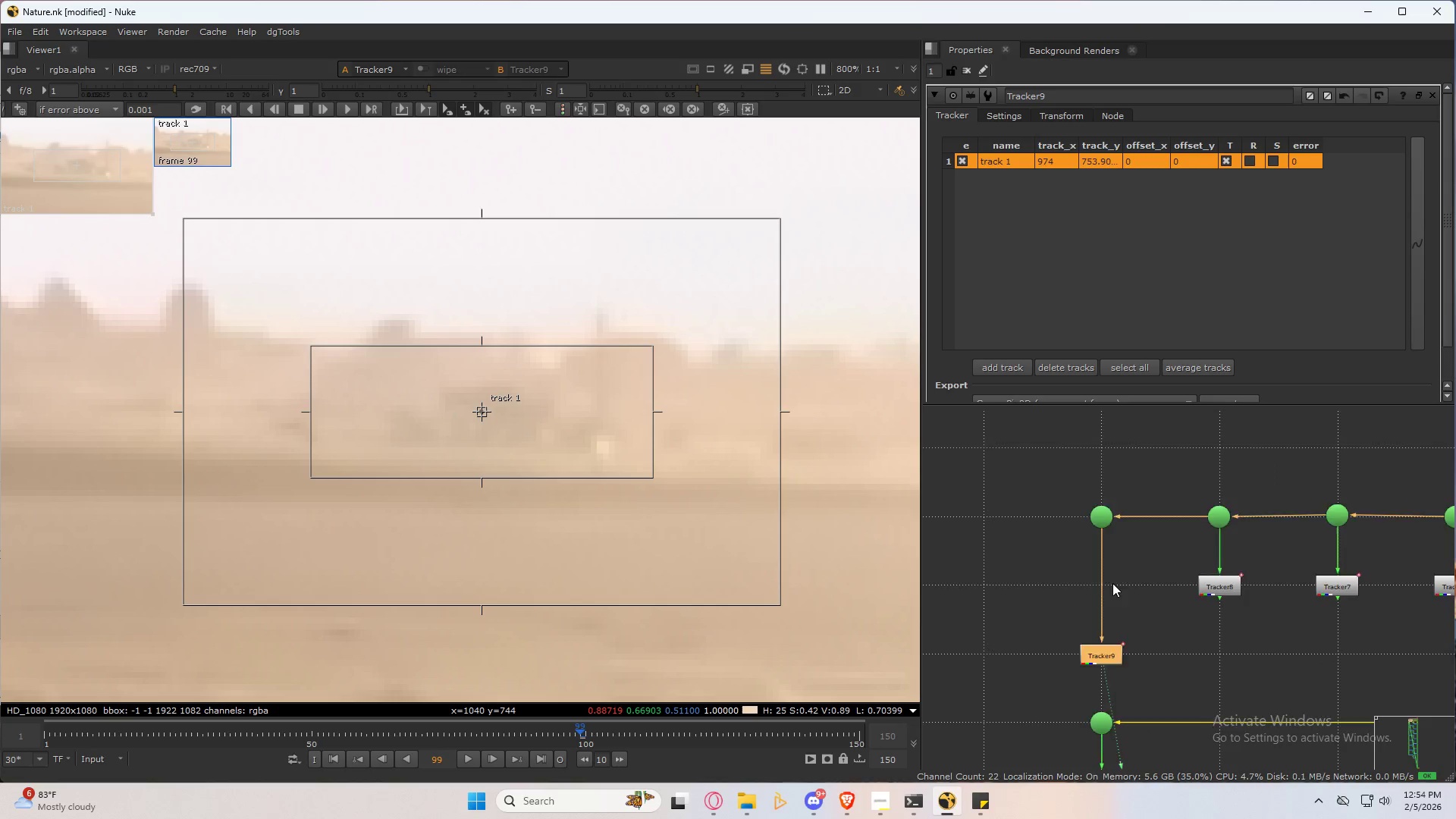 
scroll: coordinate [1092, 547], scroll_direction: down, amount: 6.0
 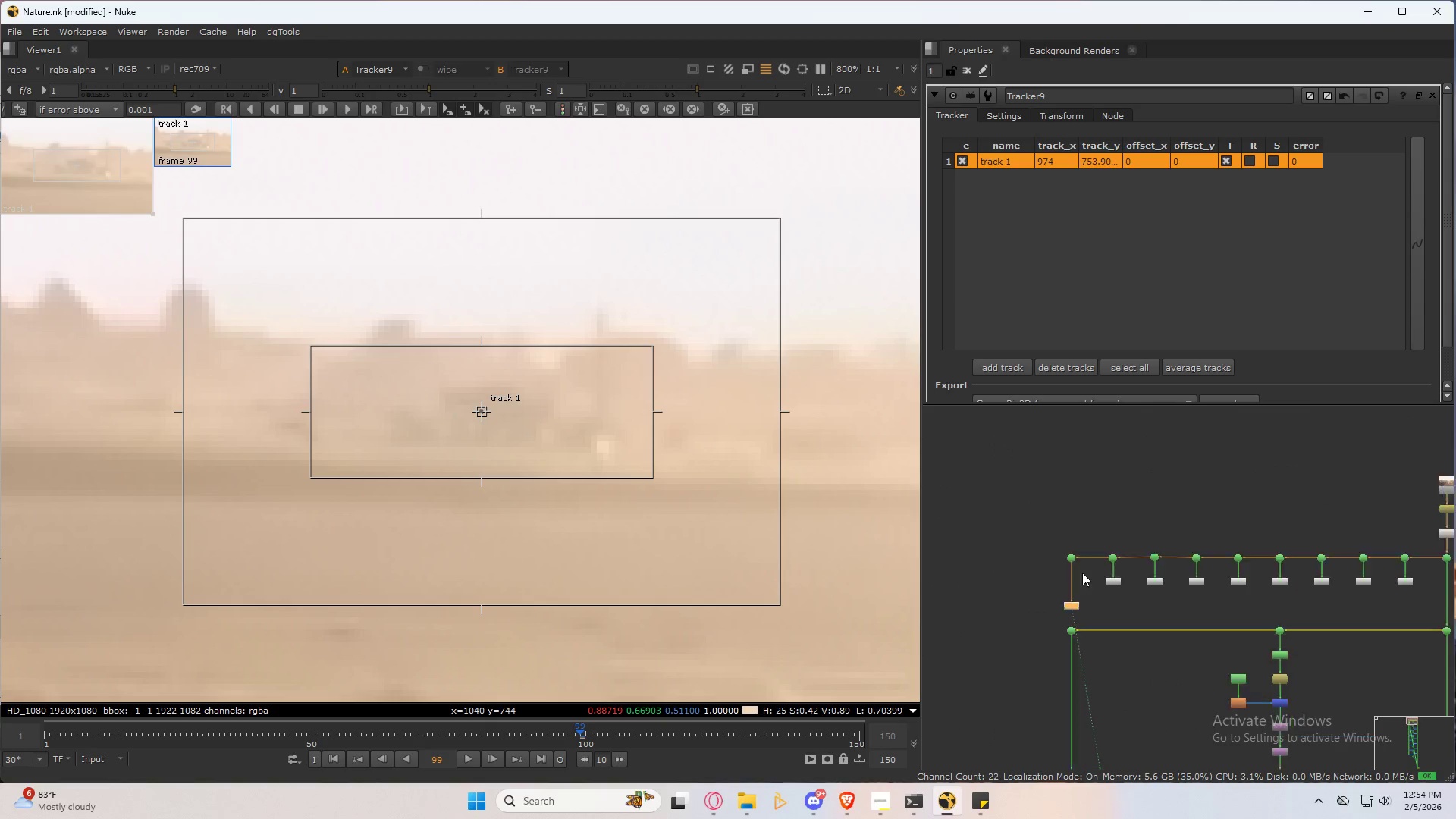 
left_click_drag(start_coordinate=[1033, 481], to_coordinate=[1333, 610])
 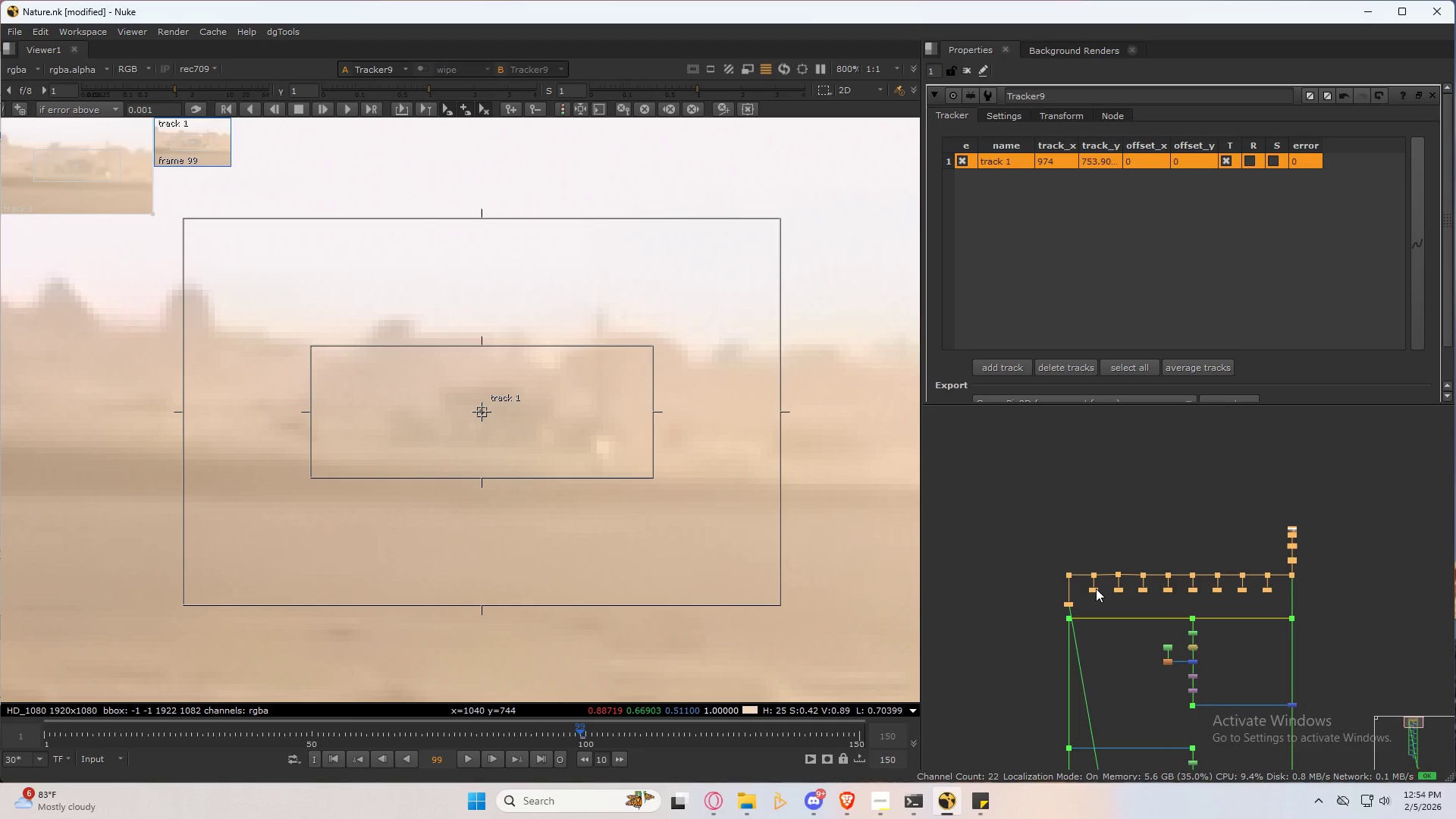 
scroll: coordinate [1078, 569], scroll_direction: down, amount: 3.0
 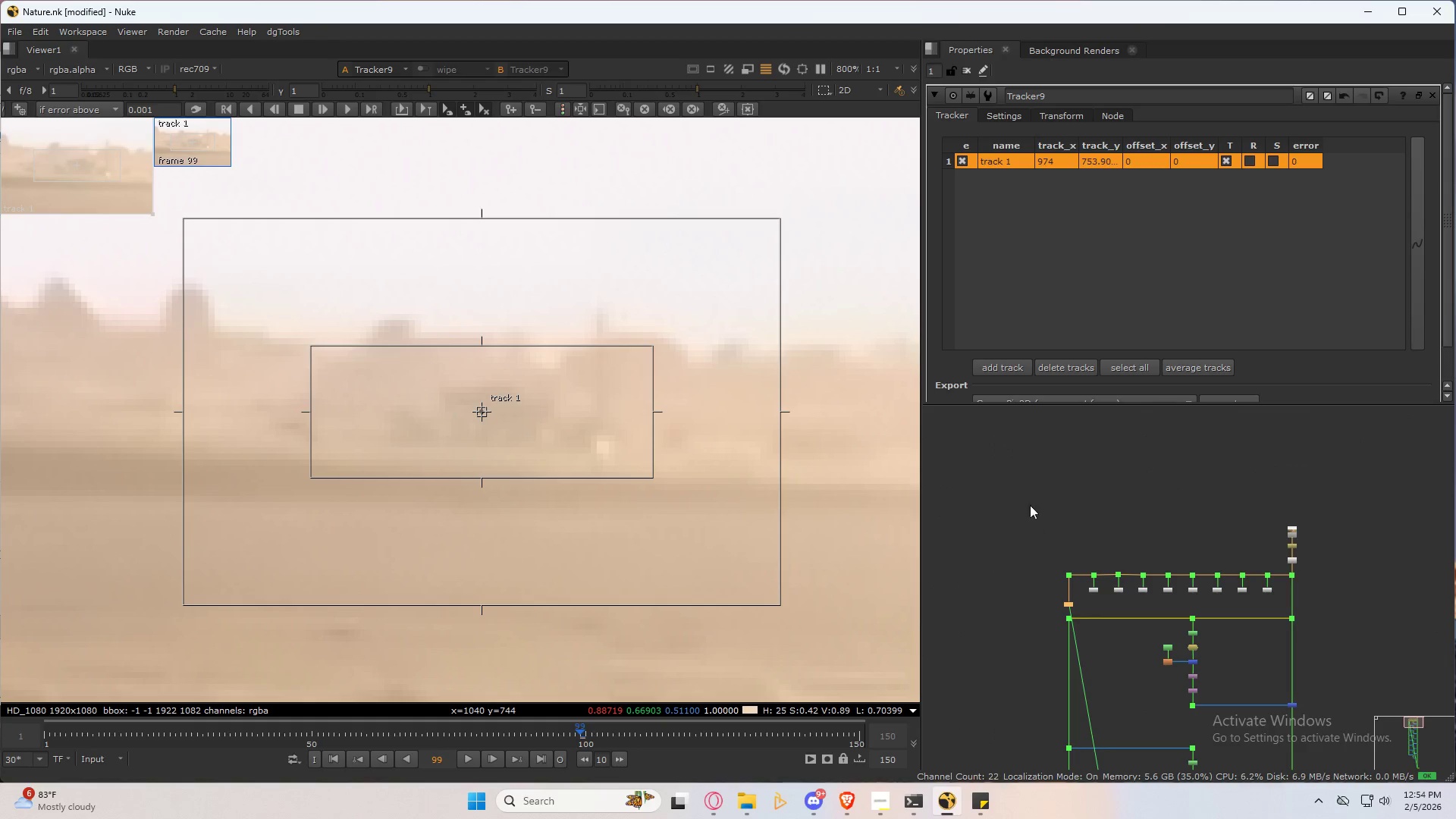 
left_click_drag(start_coordinate=[1095, 589], to_coordinate=[1093, 575])
 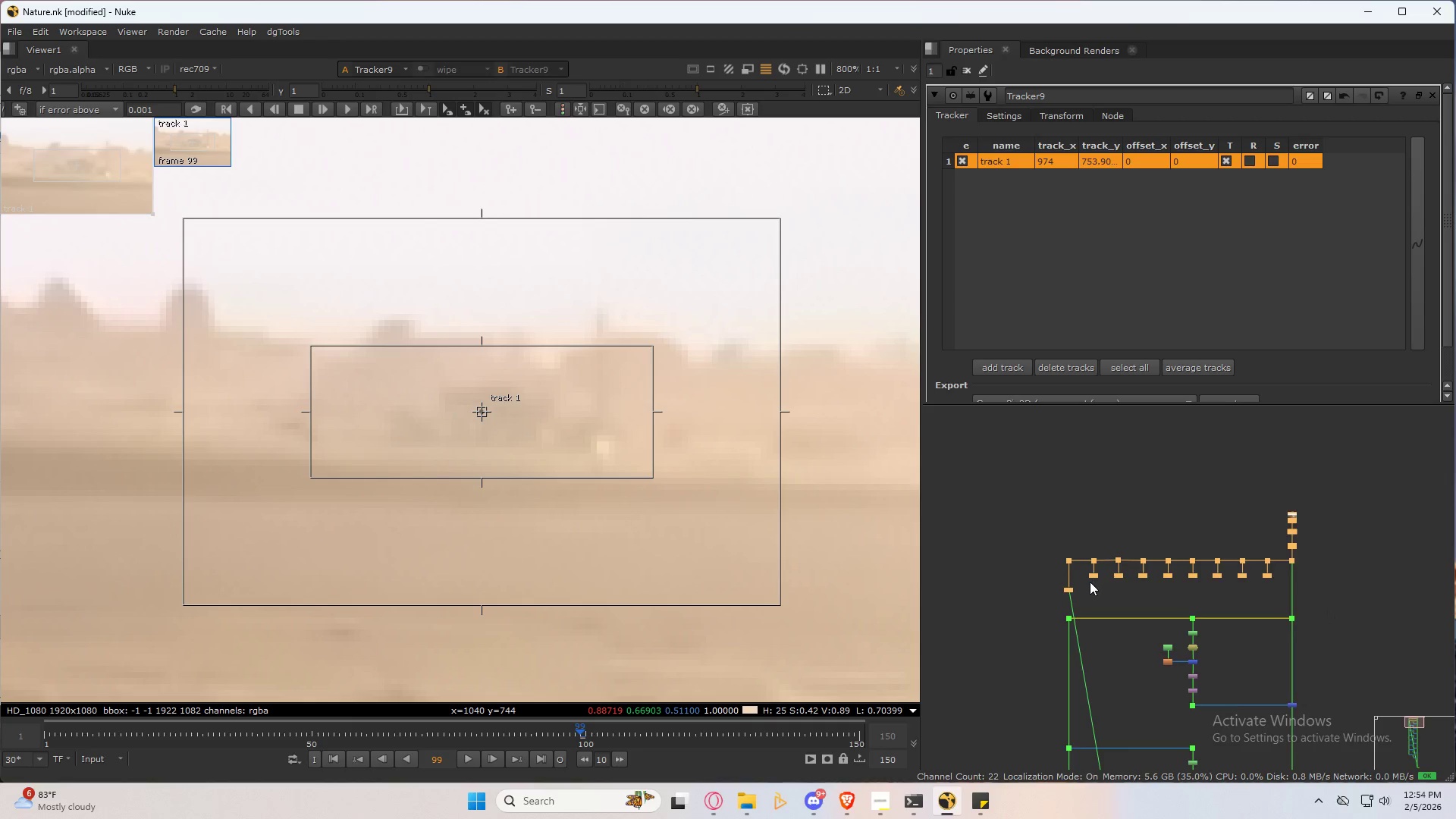 
scroll: coordinate [1082, 580], scroll_direction: up, amount: 7.0
 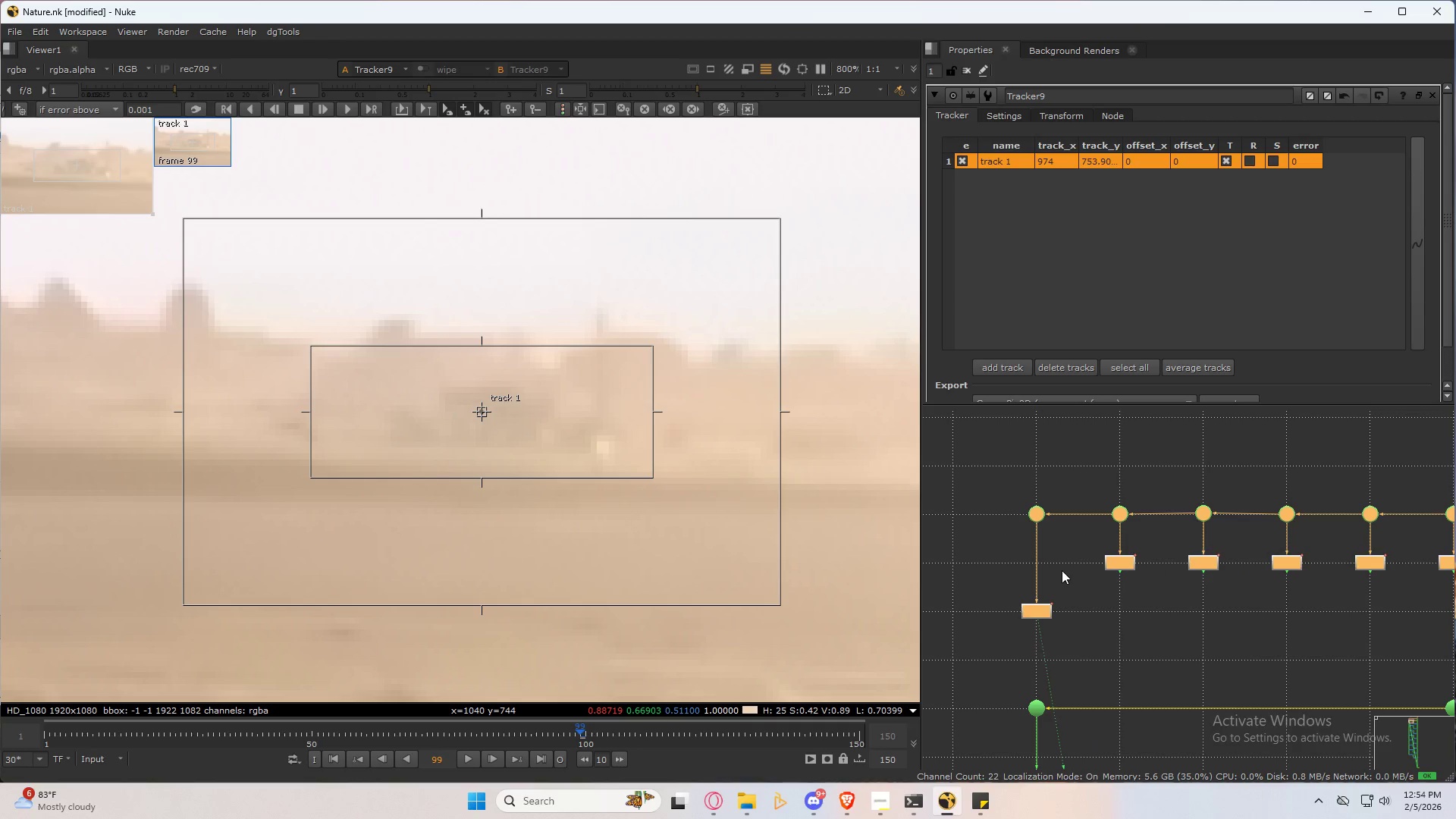 
left_click([1062, 570])
 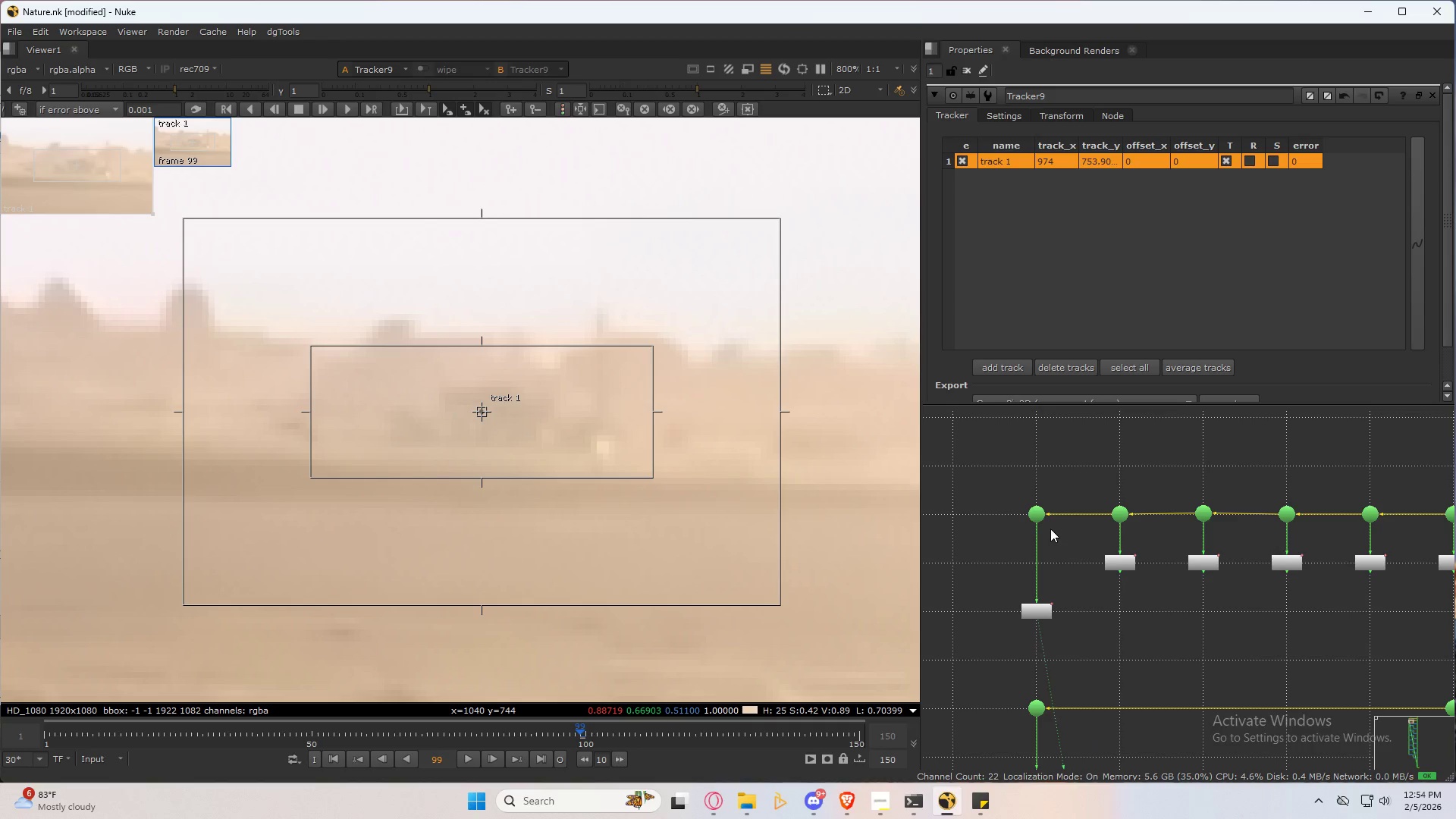 
left_click_drag(start_coordinate=[1050, 529], to_coordinate=[990, 485])
 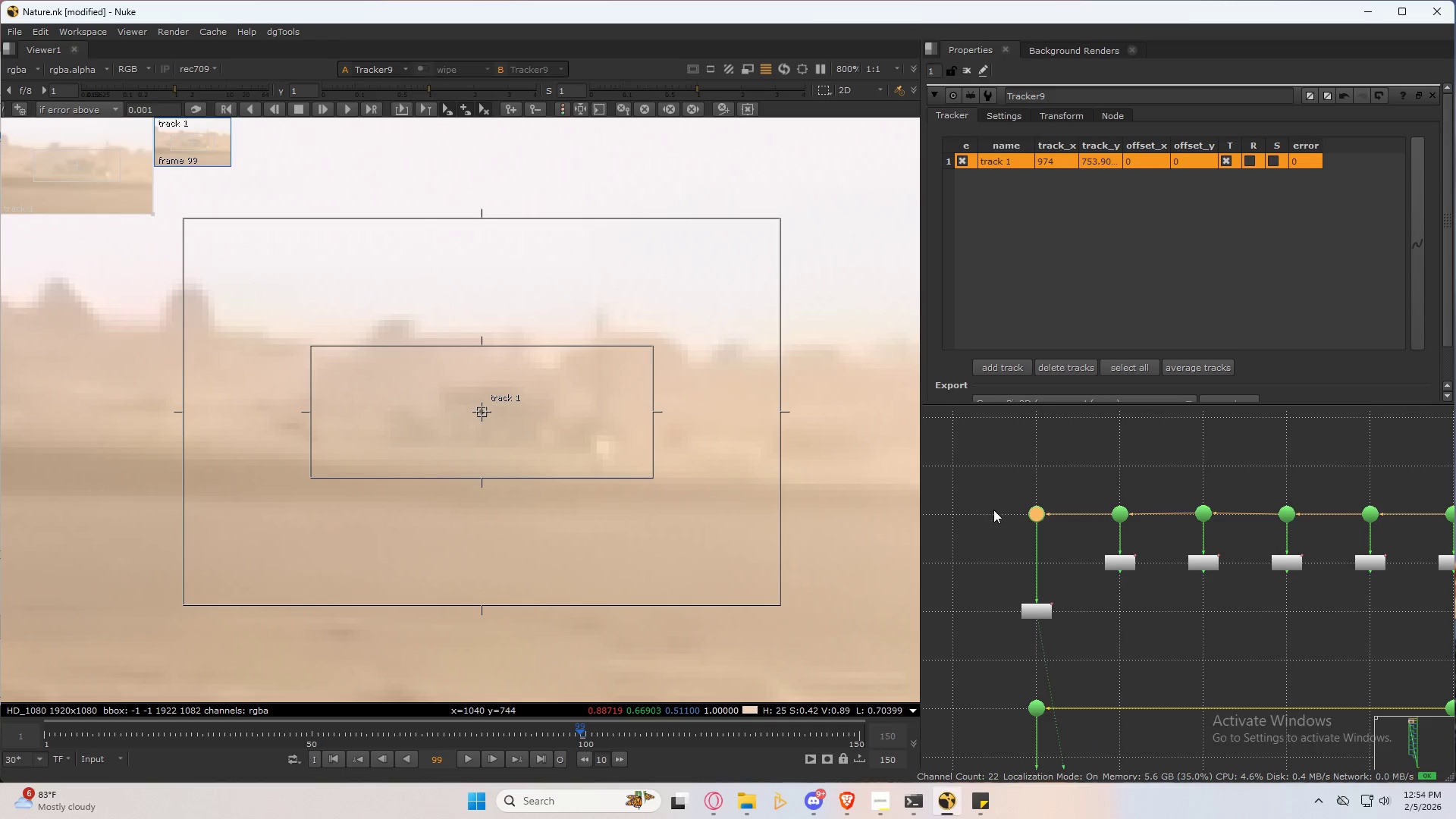 
key(G)
 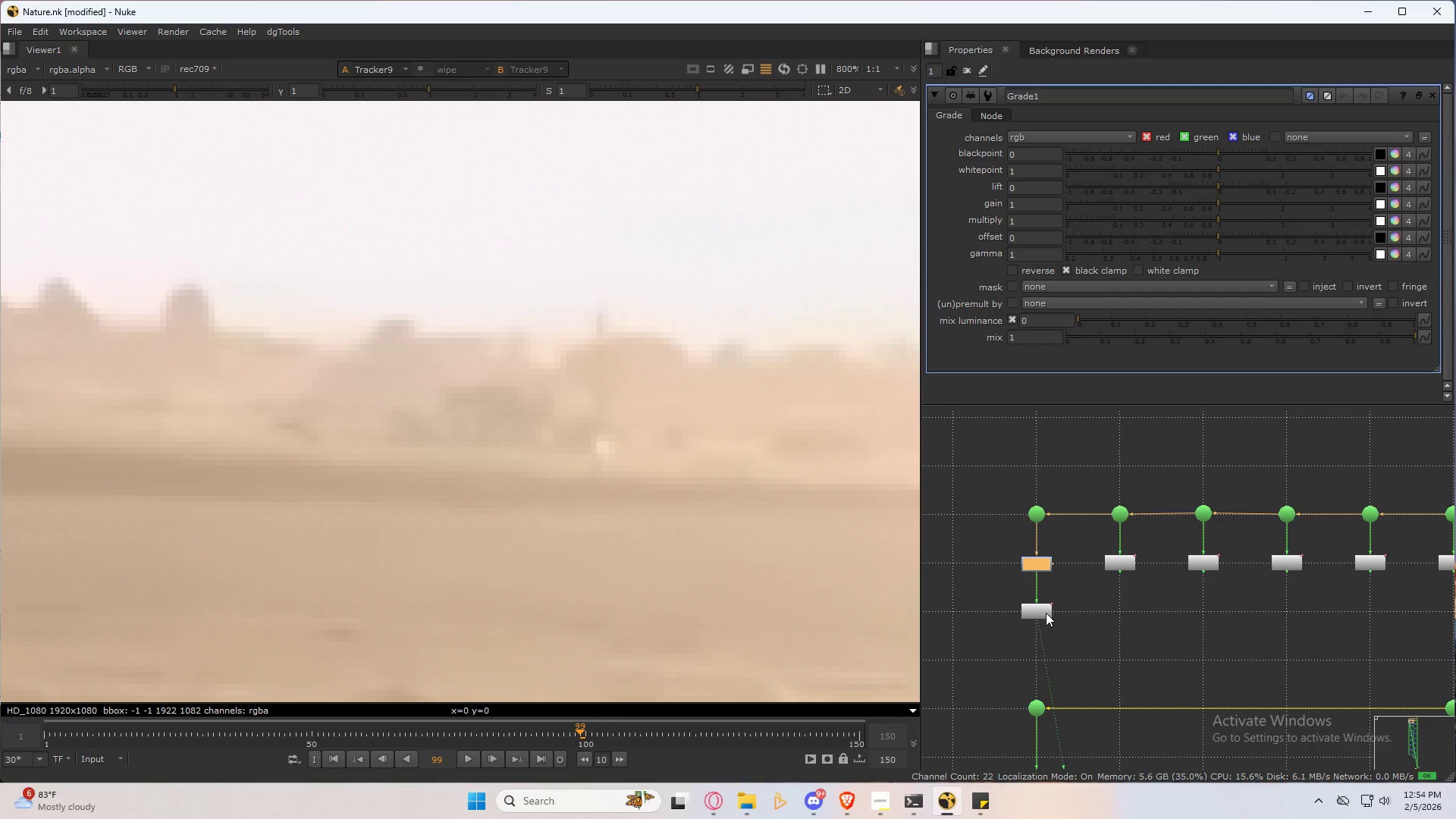 
double_click([1046, 613])
 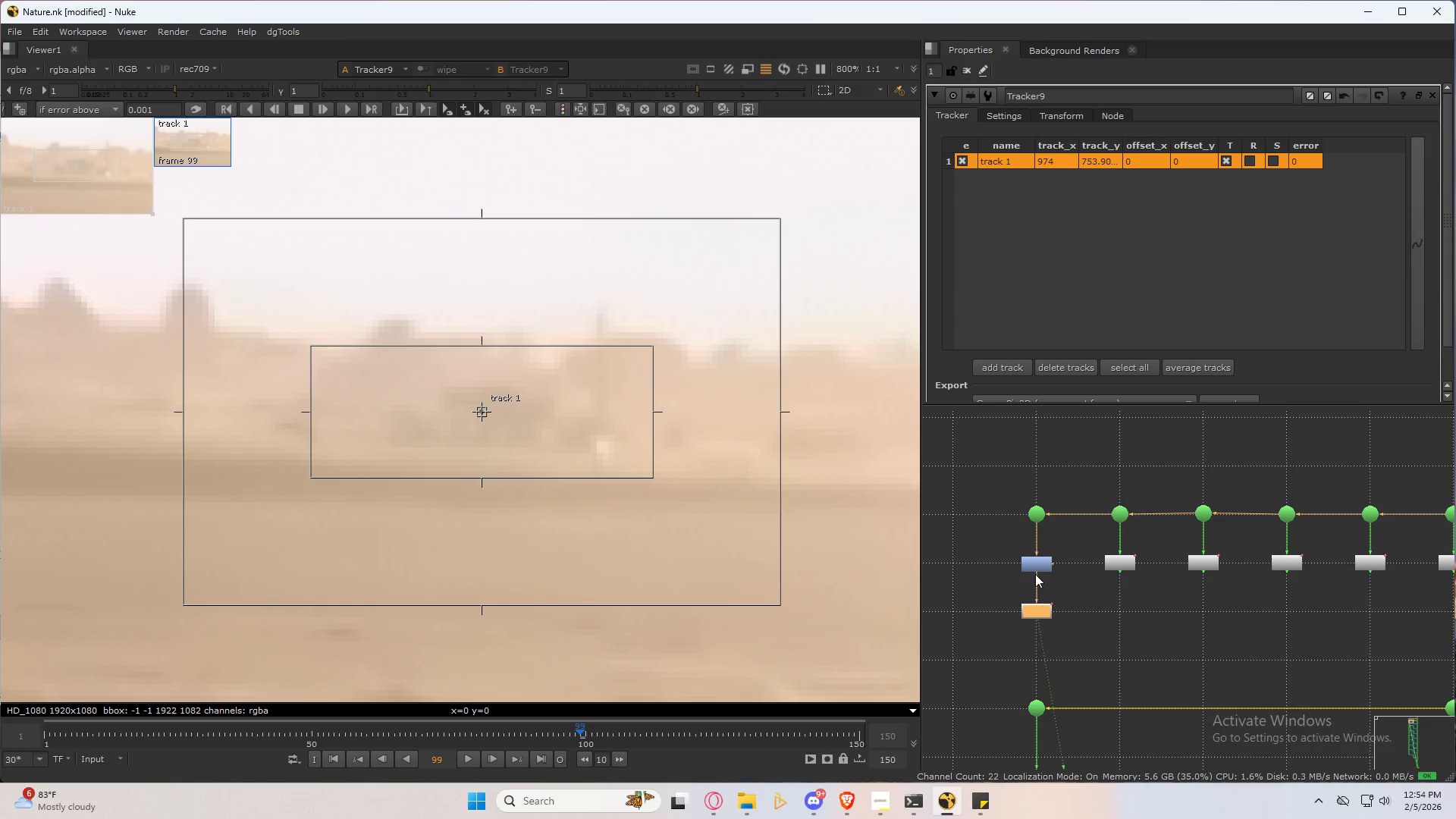 
hold_key(key=ControlLeft, duration=0.62)
double_click([1033, 564])
 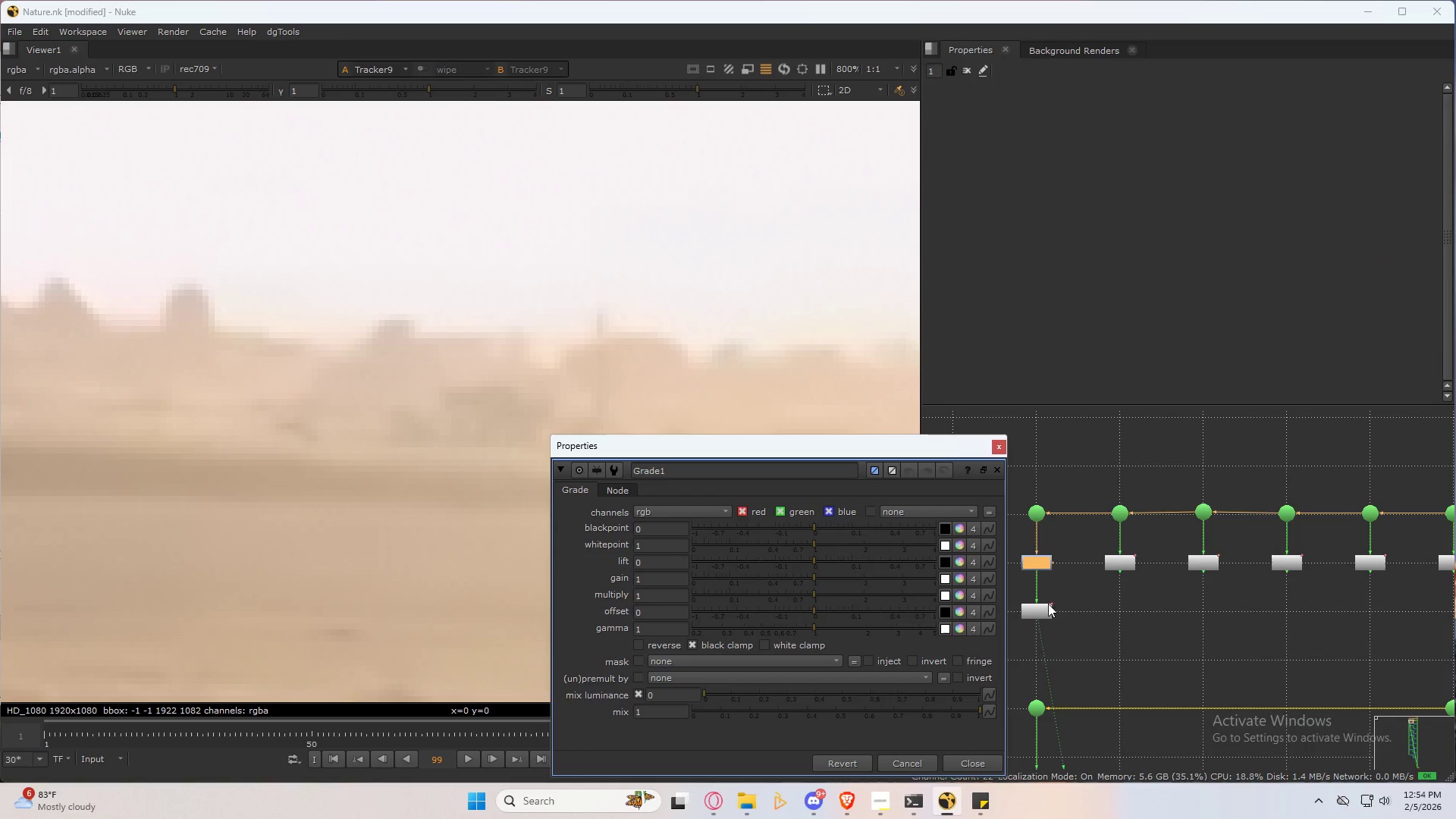 
double_click([1044, 609])
 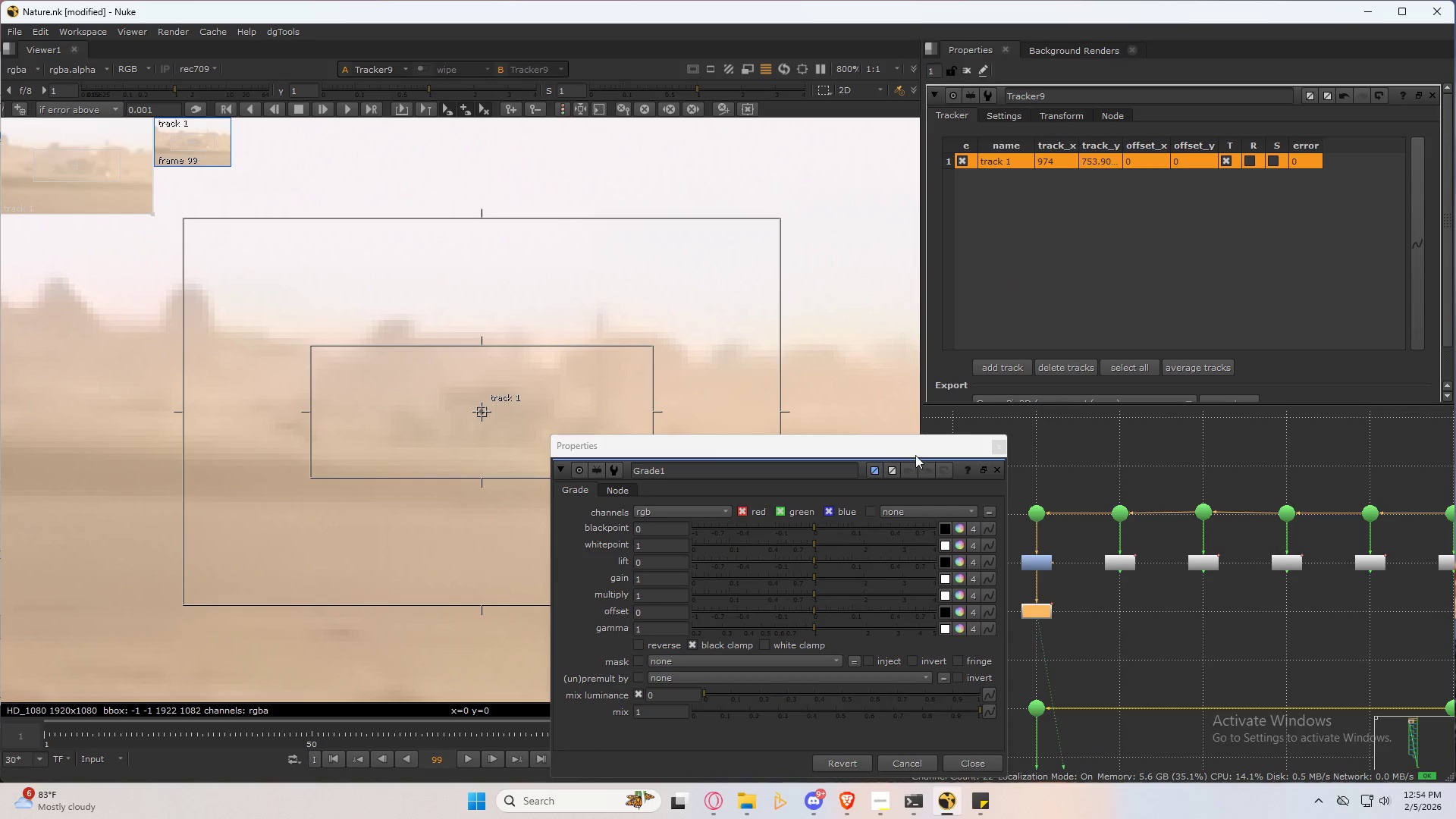 
left_click_drag(start_coordinate=[914, 447], to_coordinate=[1348, 240])
 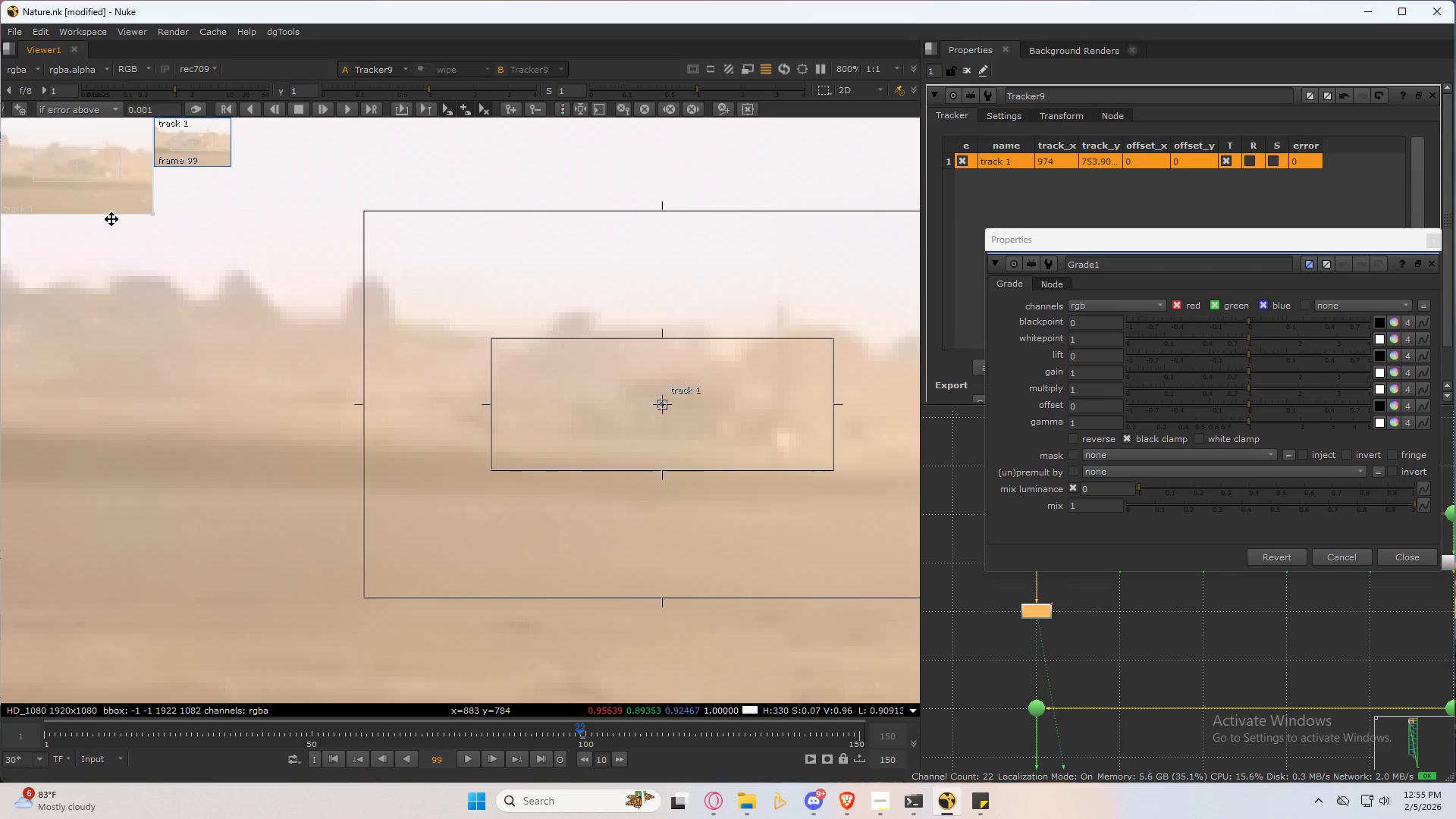 
left_click_drag(start_coordinate=[152, 215], to_coordinate=[263, 407])
 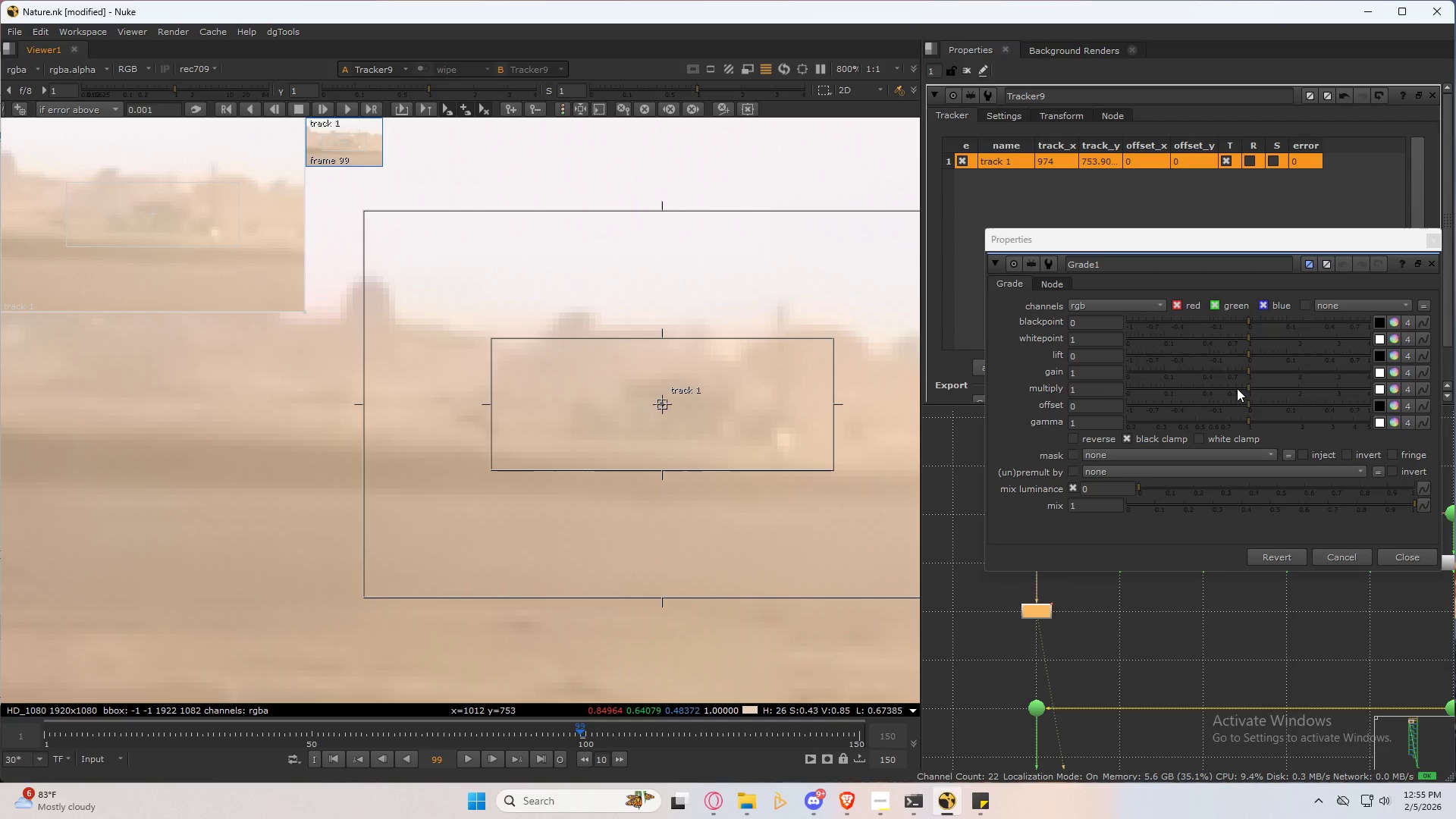 
left_click_drag(start_coordinate=[1248, 369], to_coordinate=[1229, 370])
 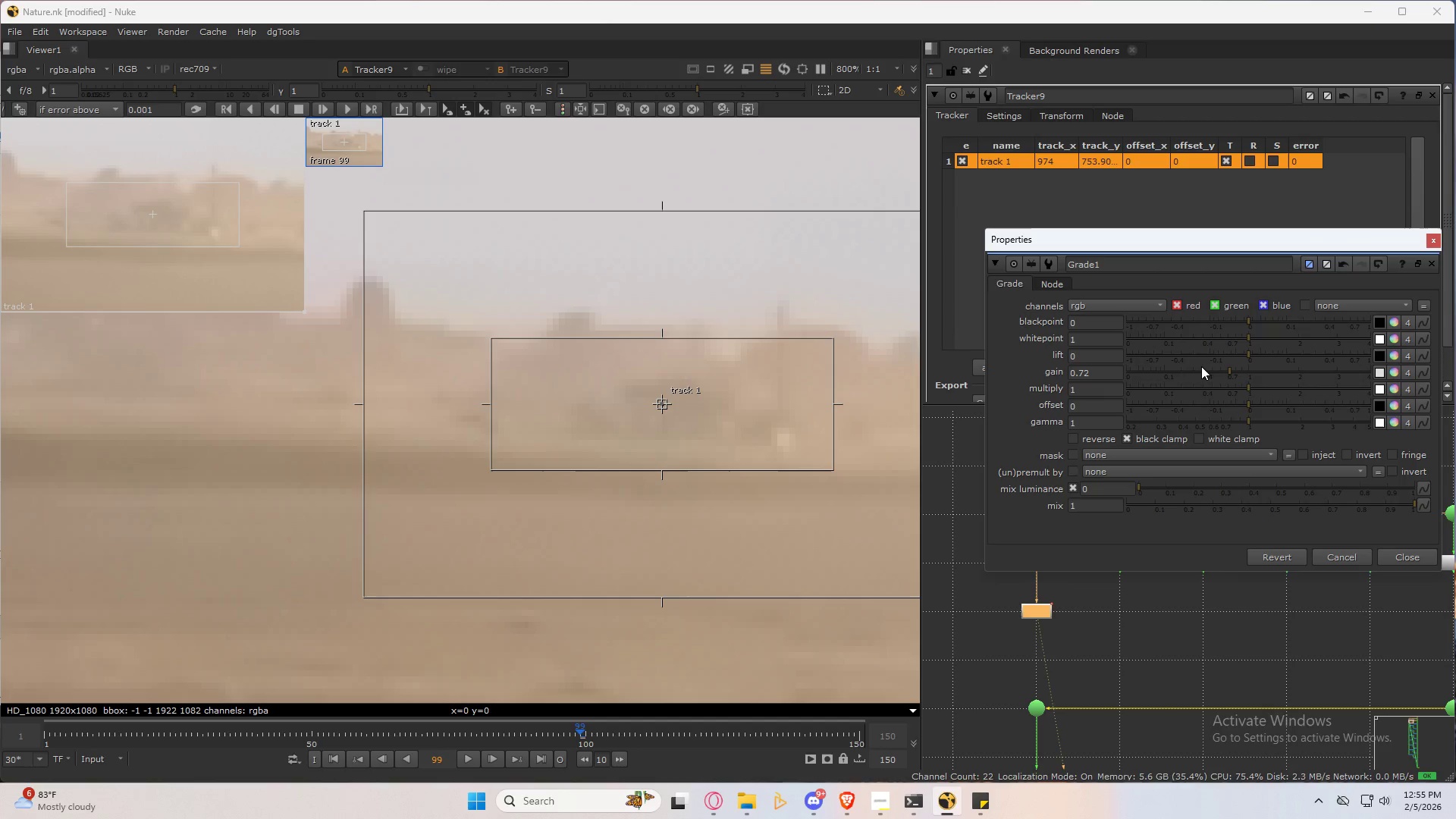 
hold_key(key=ControlLeft, duration=0.36)
left_click([1201, 366])
 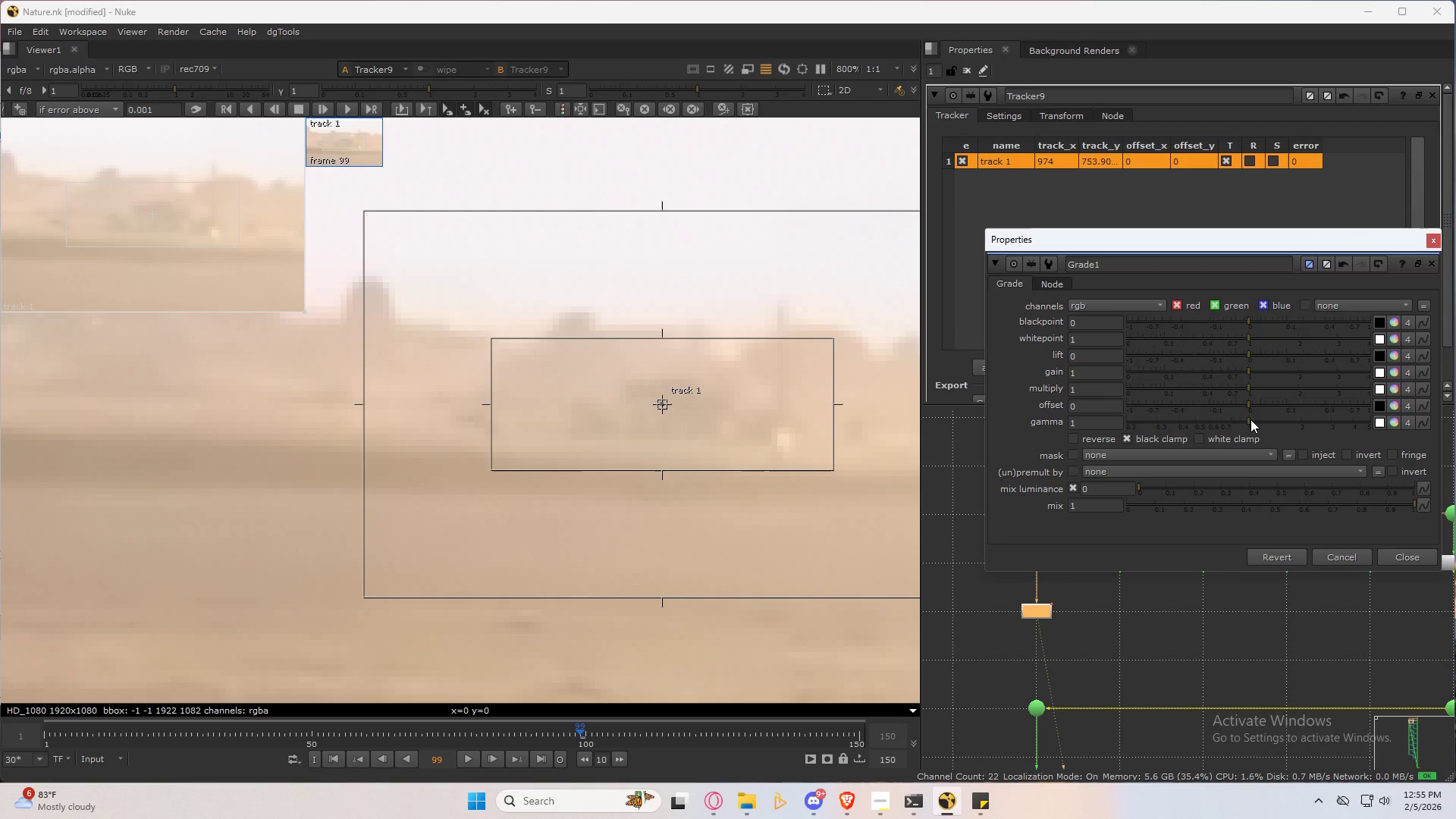 
left_click_drag(start_coordinate=[1250, 419], to_coordinate=[1162, 424])
 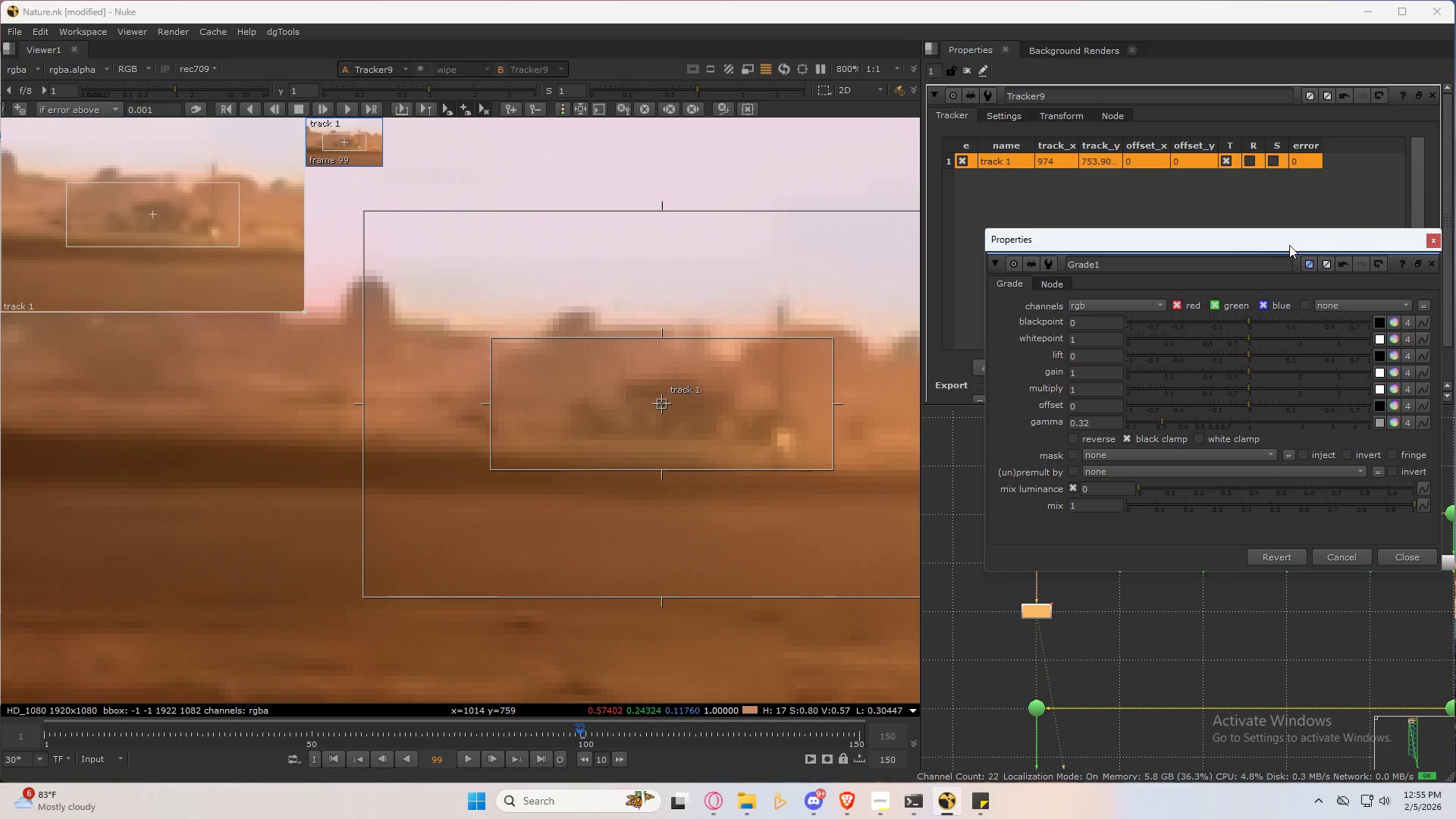 
left_click([1430, 243])
 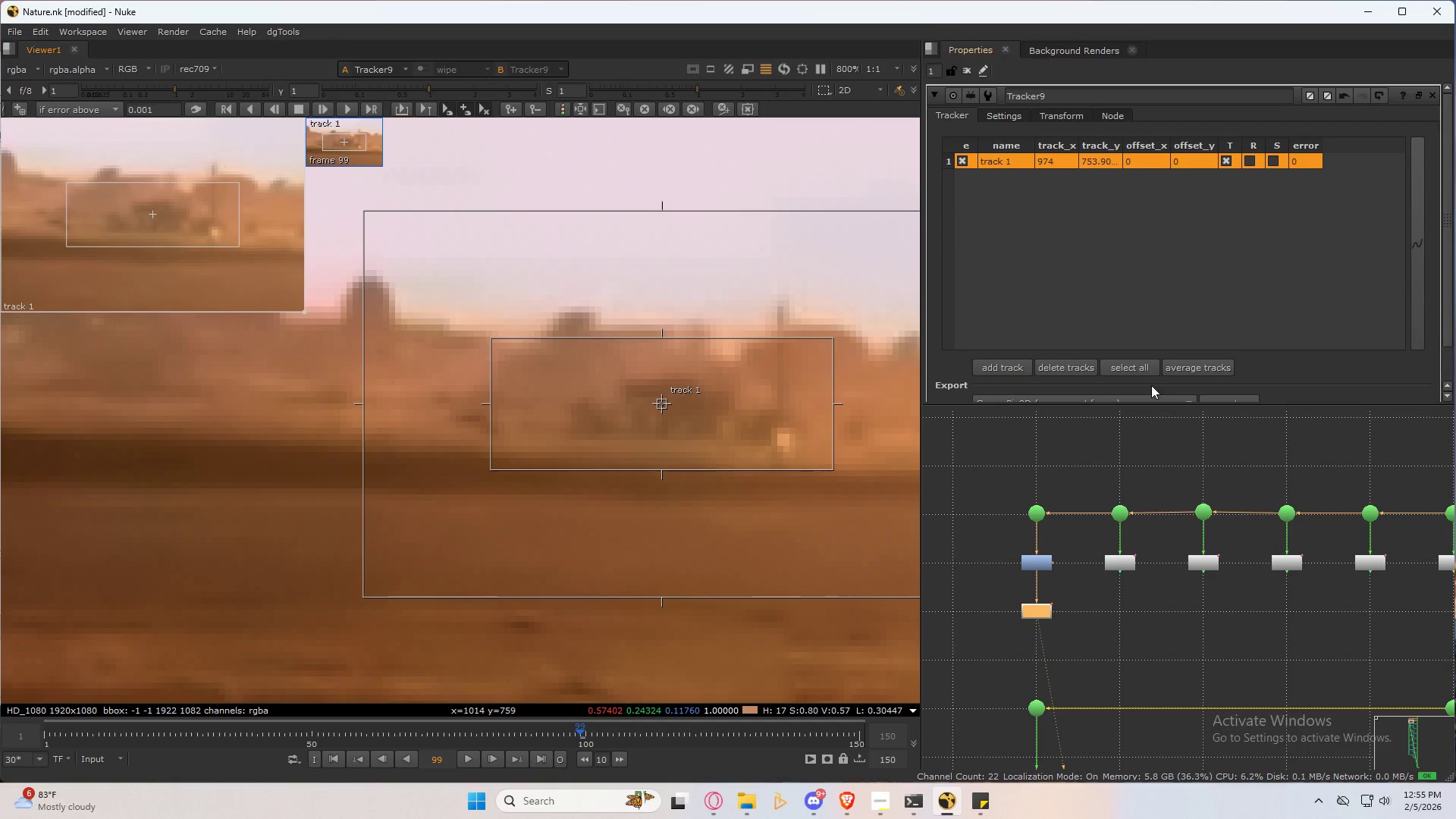 
scroll: coordinate [1195, 278], scroll_direction: down, amount: 4.0
 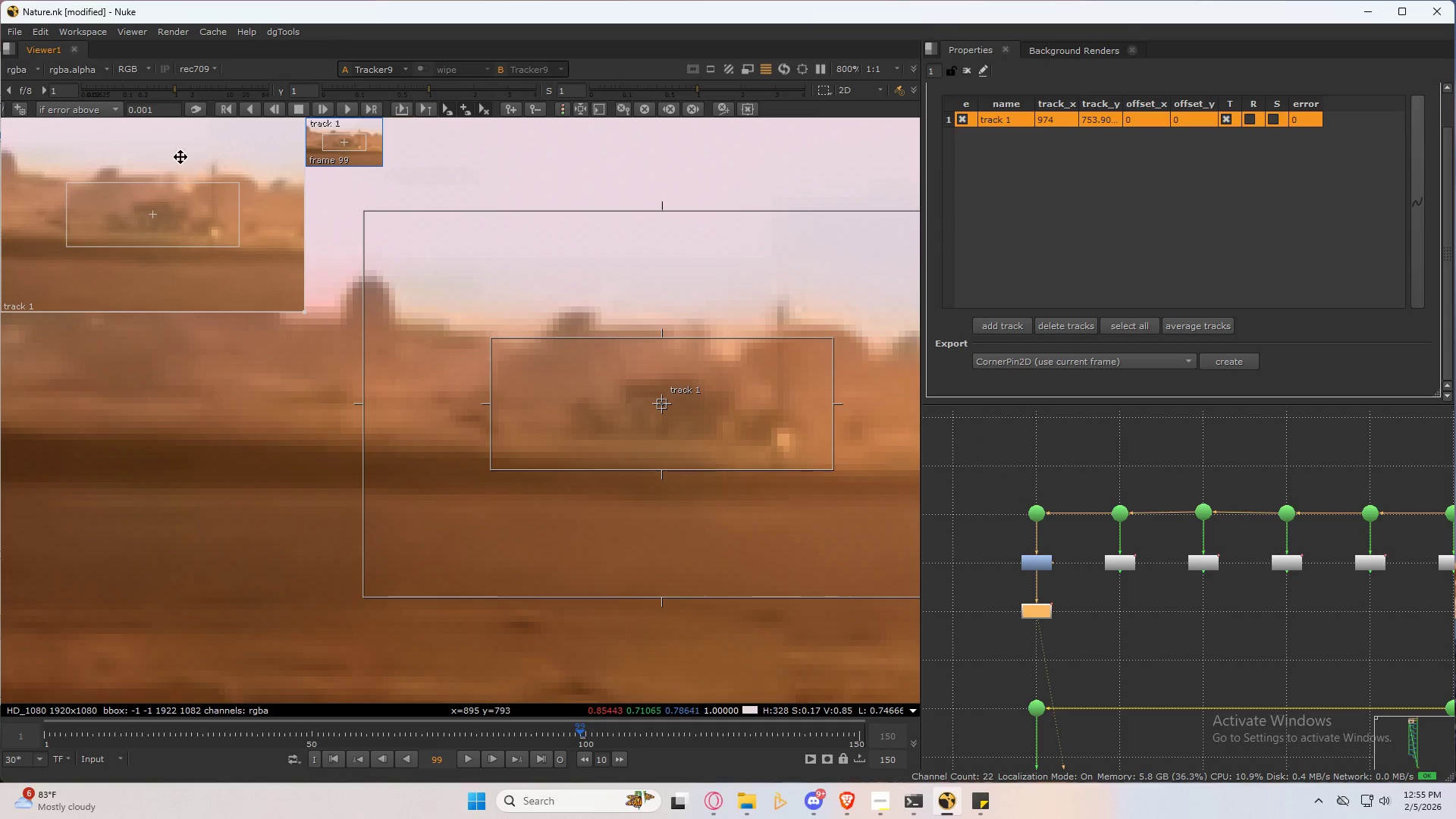 
left_click([348, 110])
 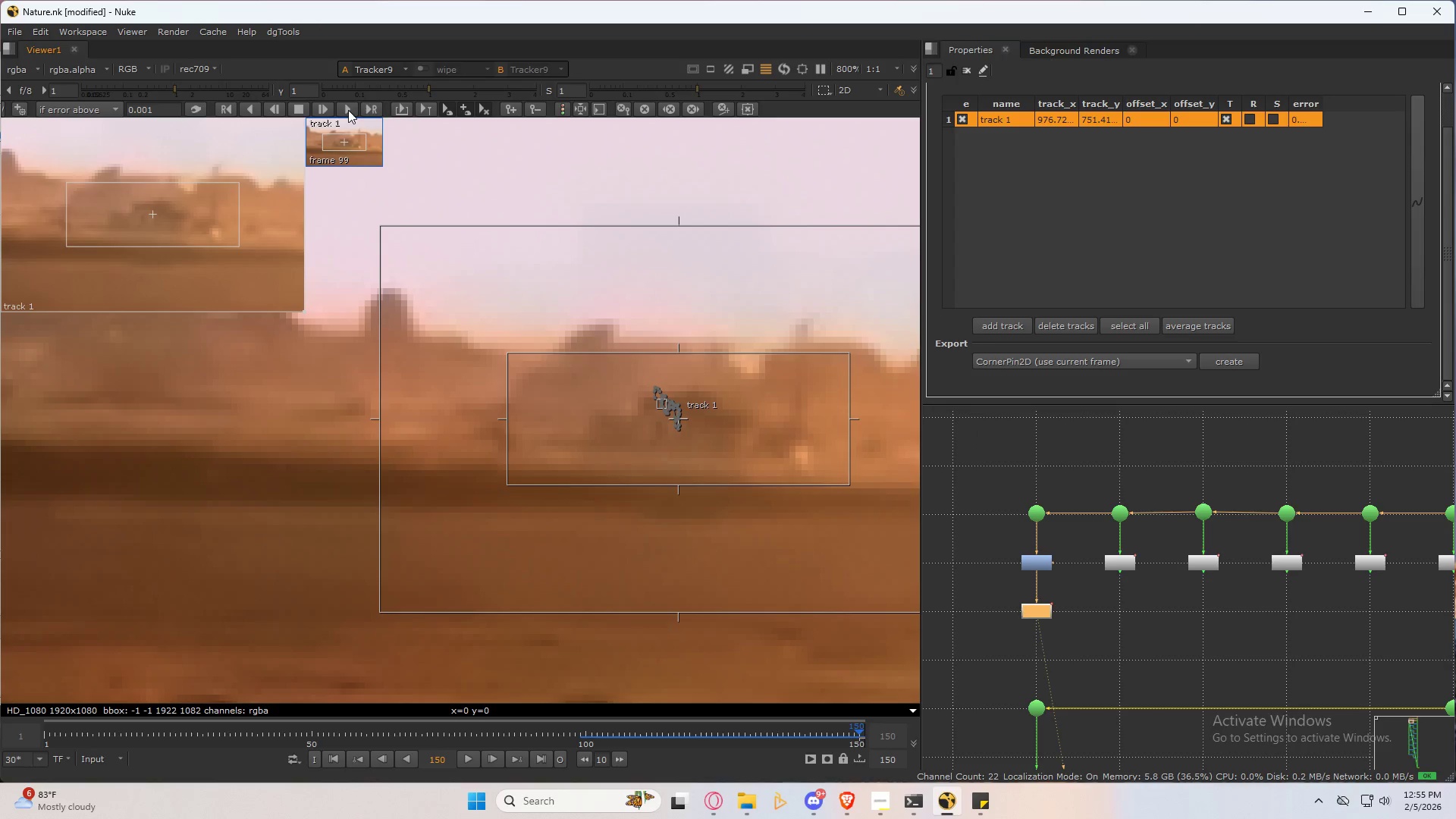 
wait(7.06)
 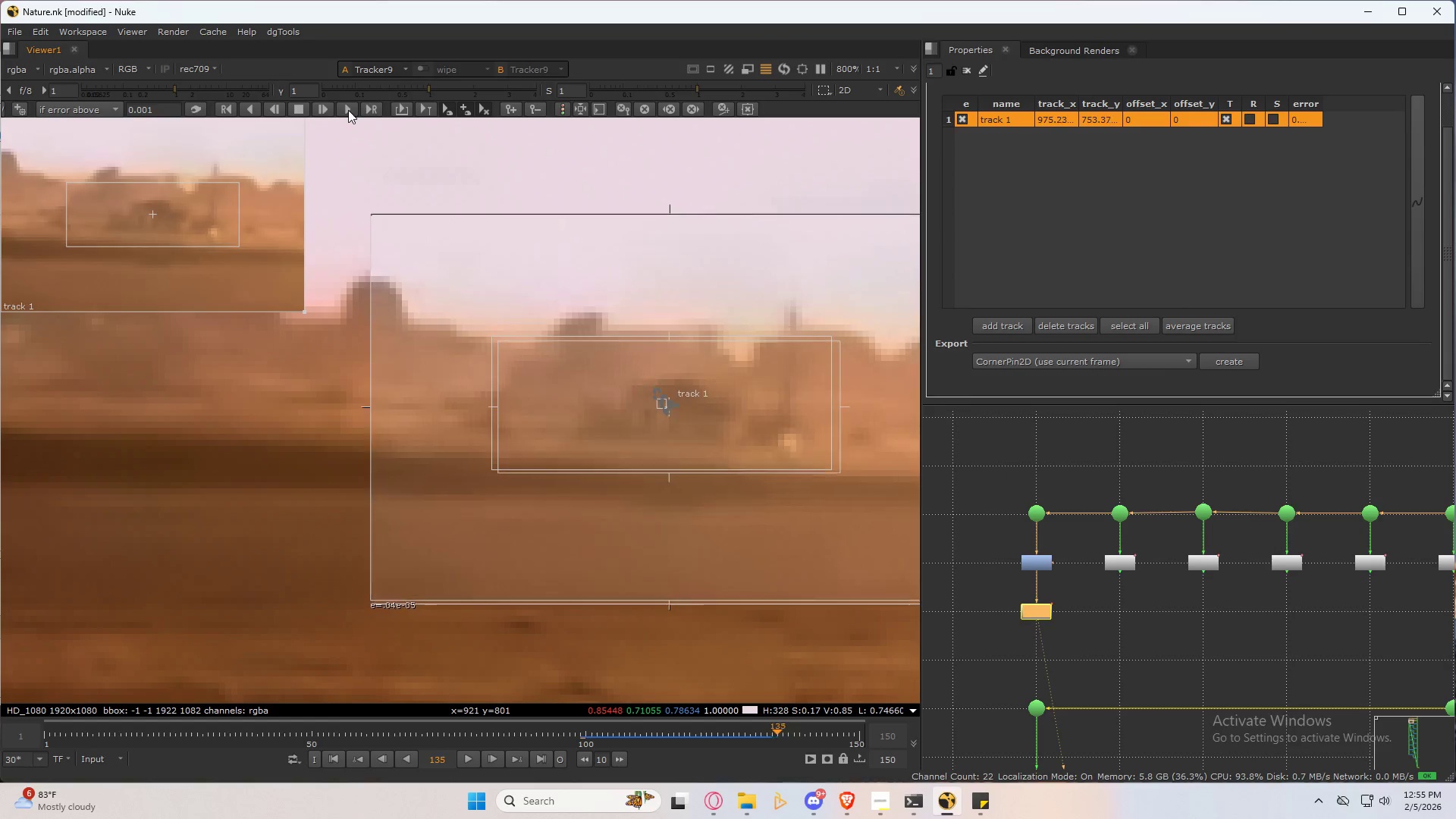 
left_click([579, 733])
 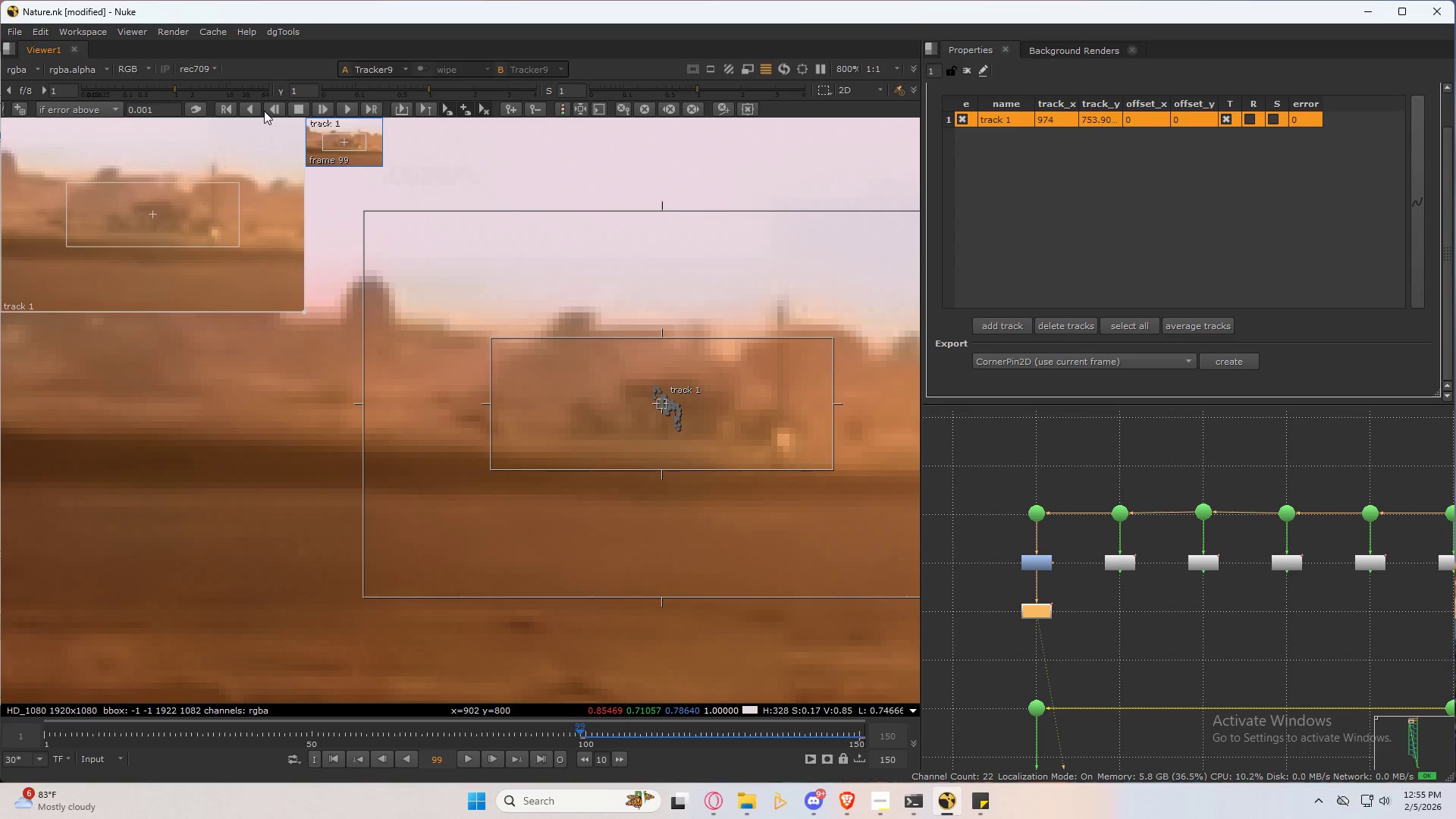 
left_click([254, 110])
 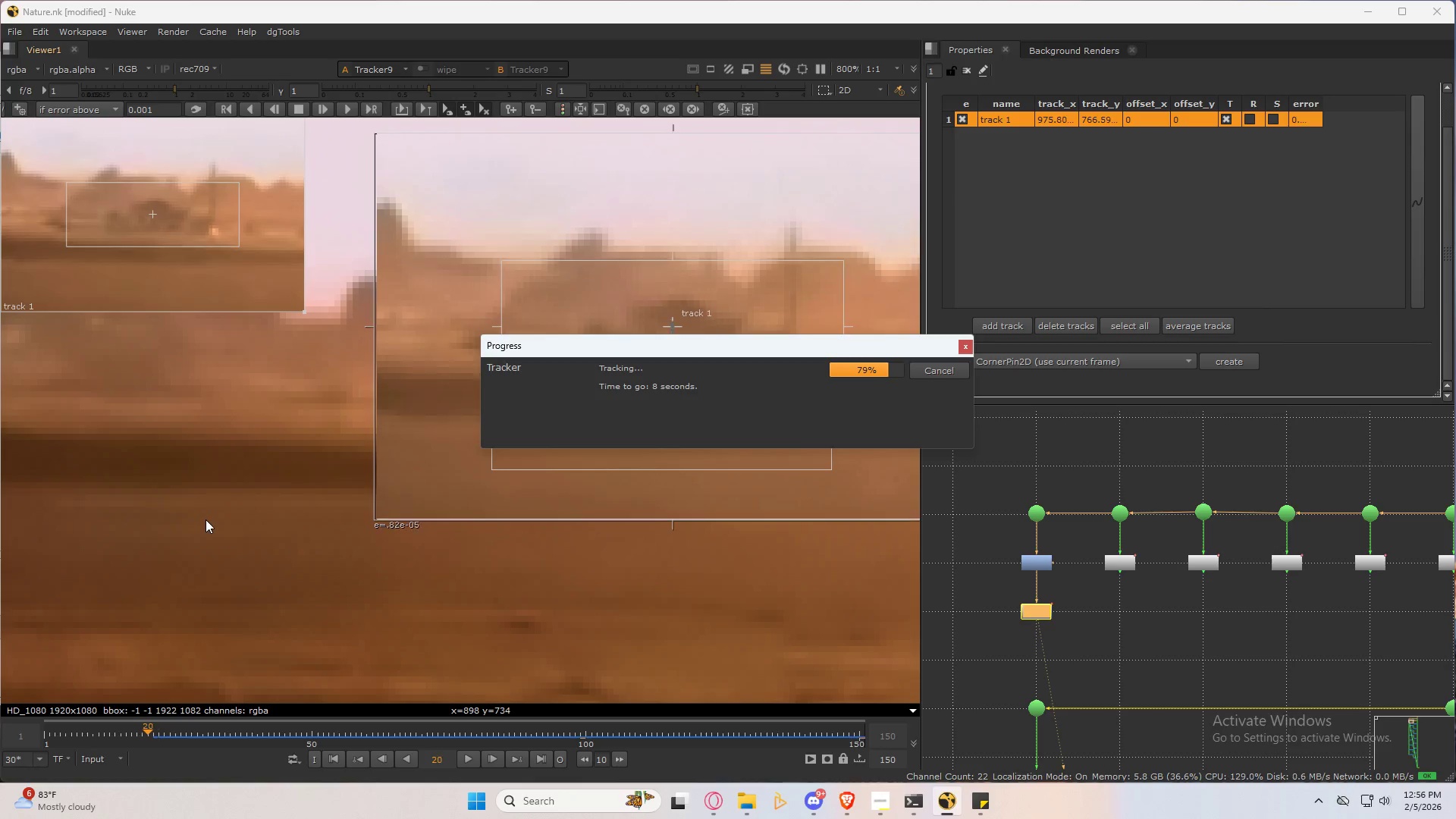 
wait(38.7)
 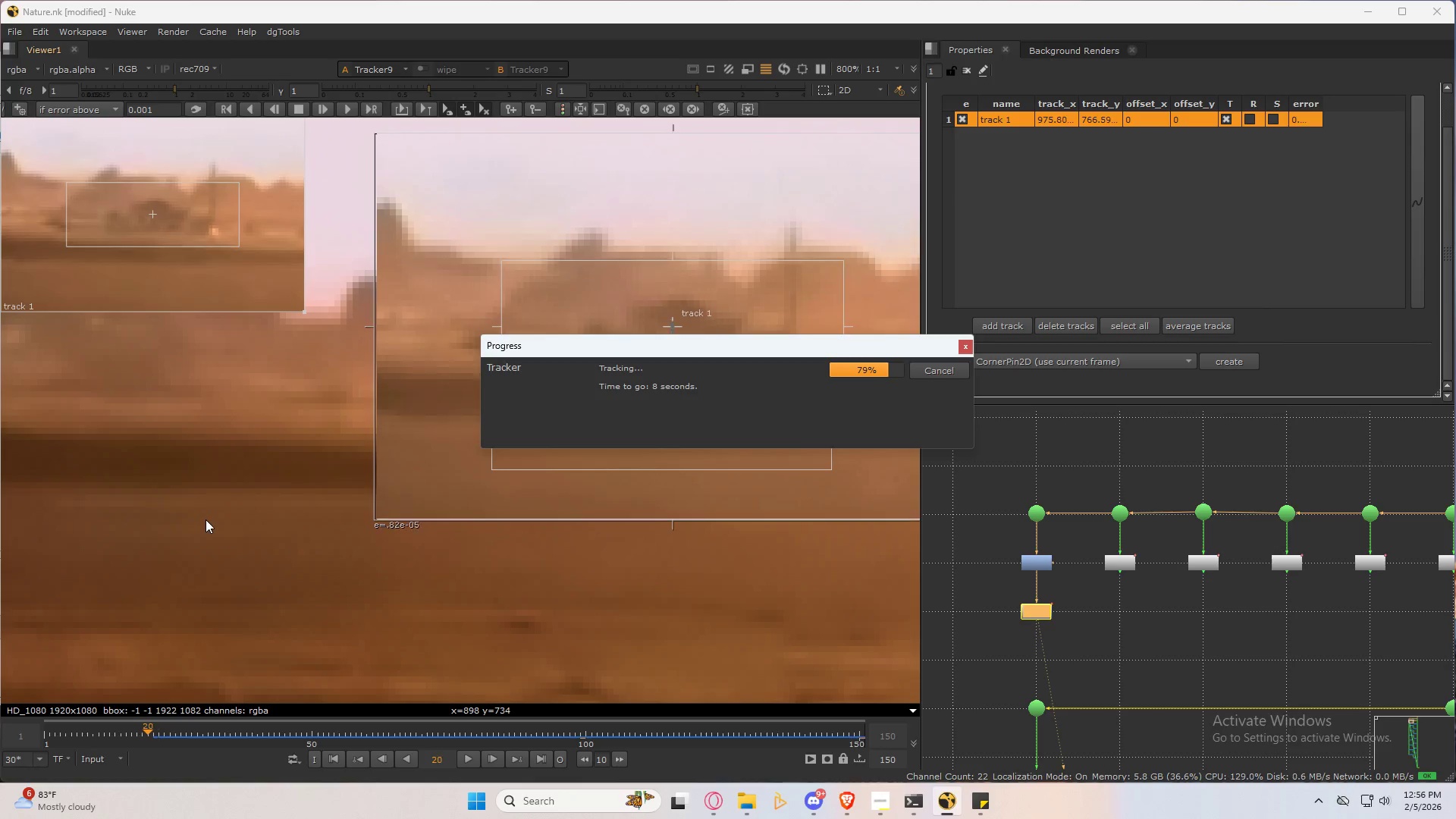 
scroll: coordinate [187, 502], scroll_direction: down, amount: 7.0
 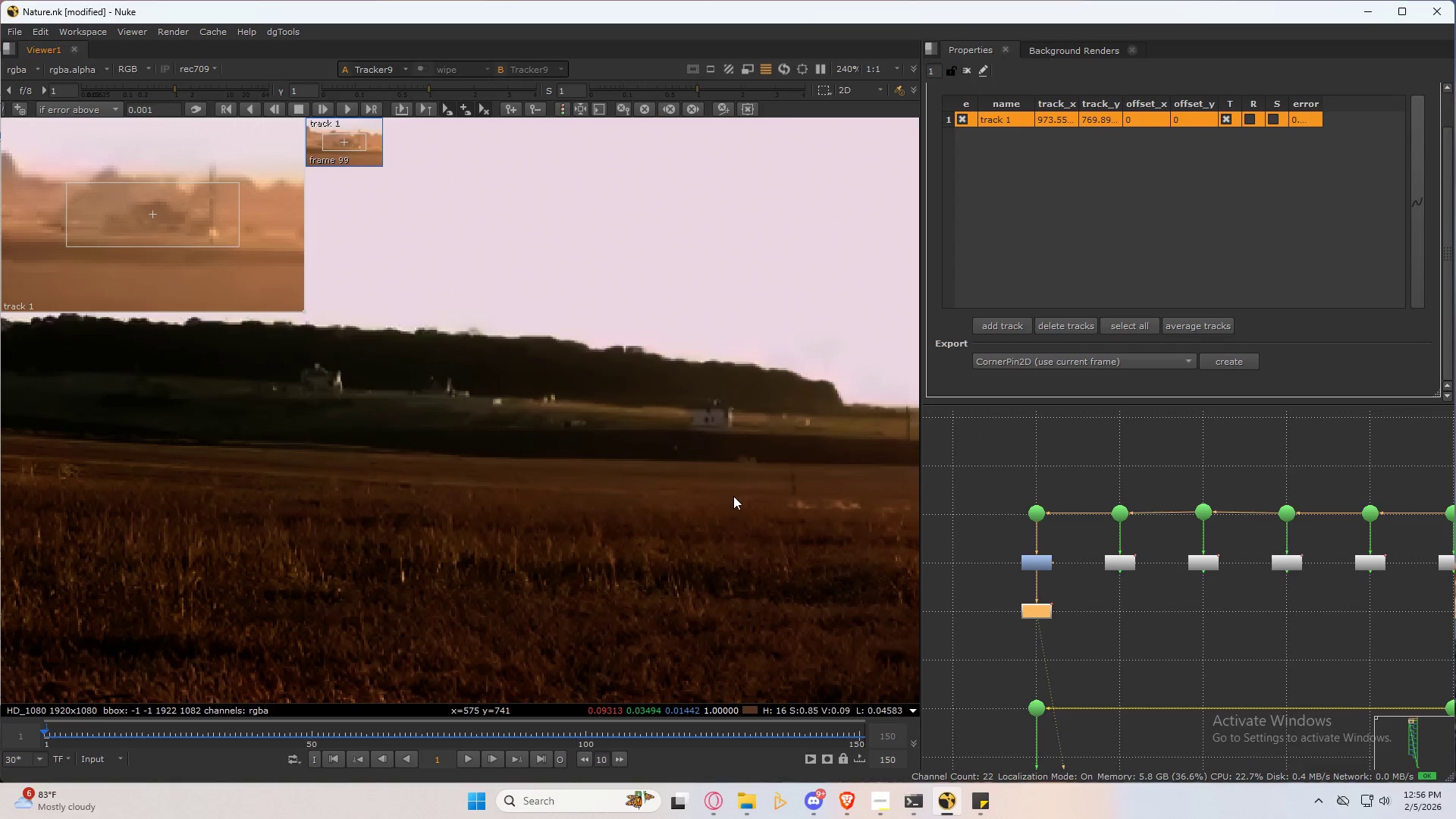 
key(2)
 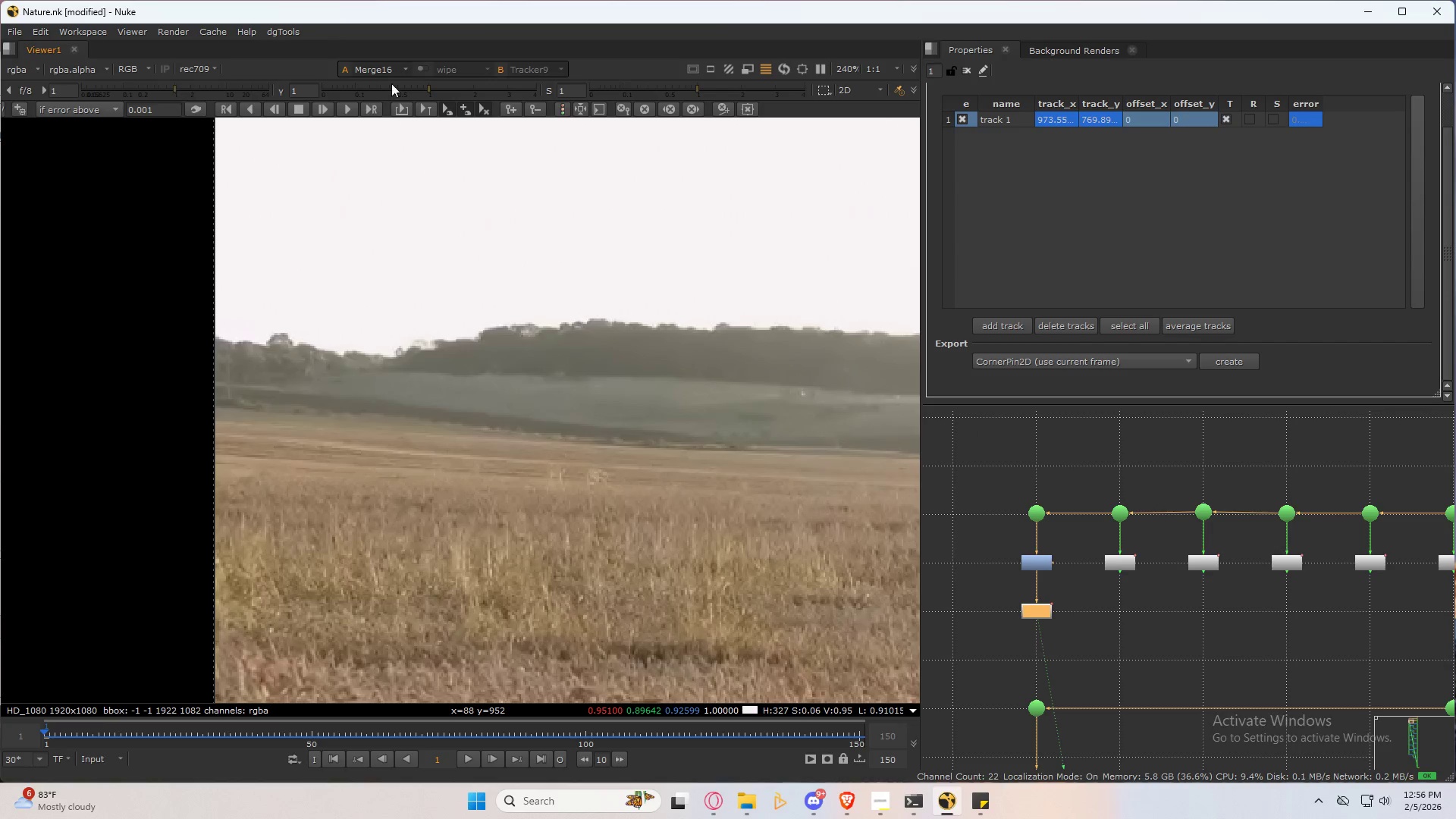 
left_click_drag(start_coordinate=[427, 86], to_coordinate=[400, 96])
 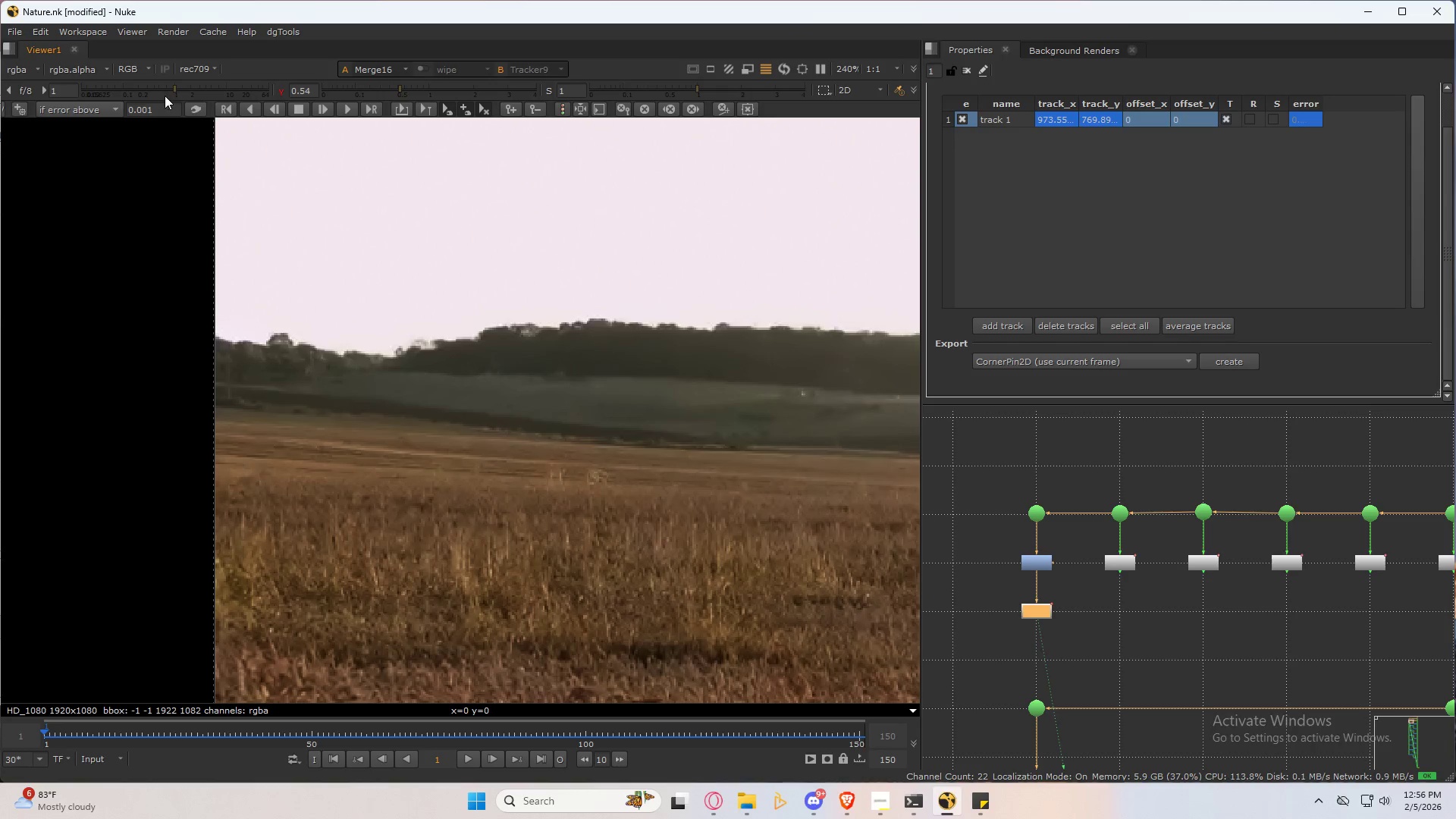 
left_click_drag(start_coordinate=[176, 89], to_coordinate=[190, 92])
 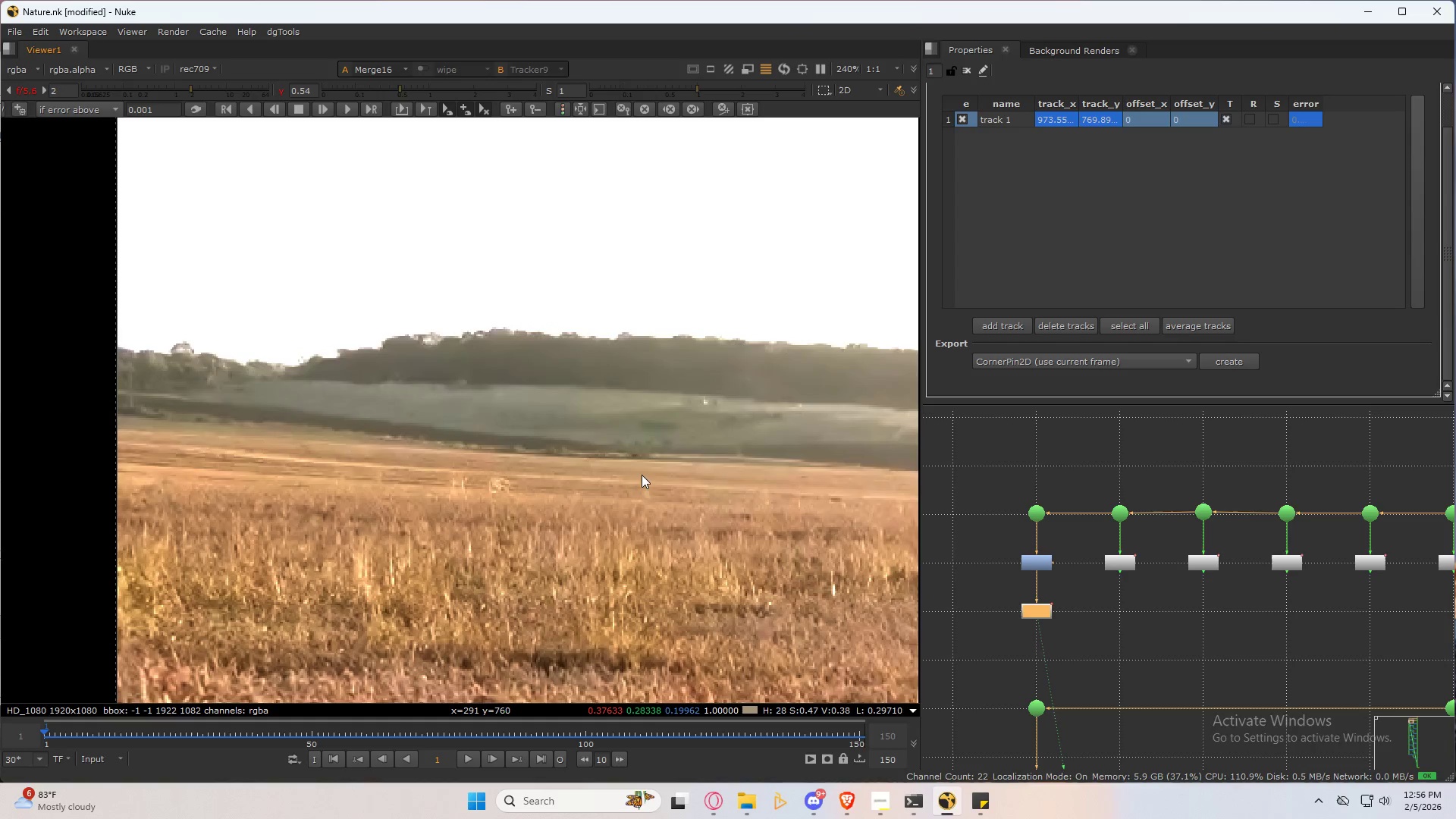 
left_click([414, 400])
 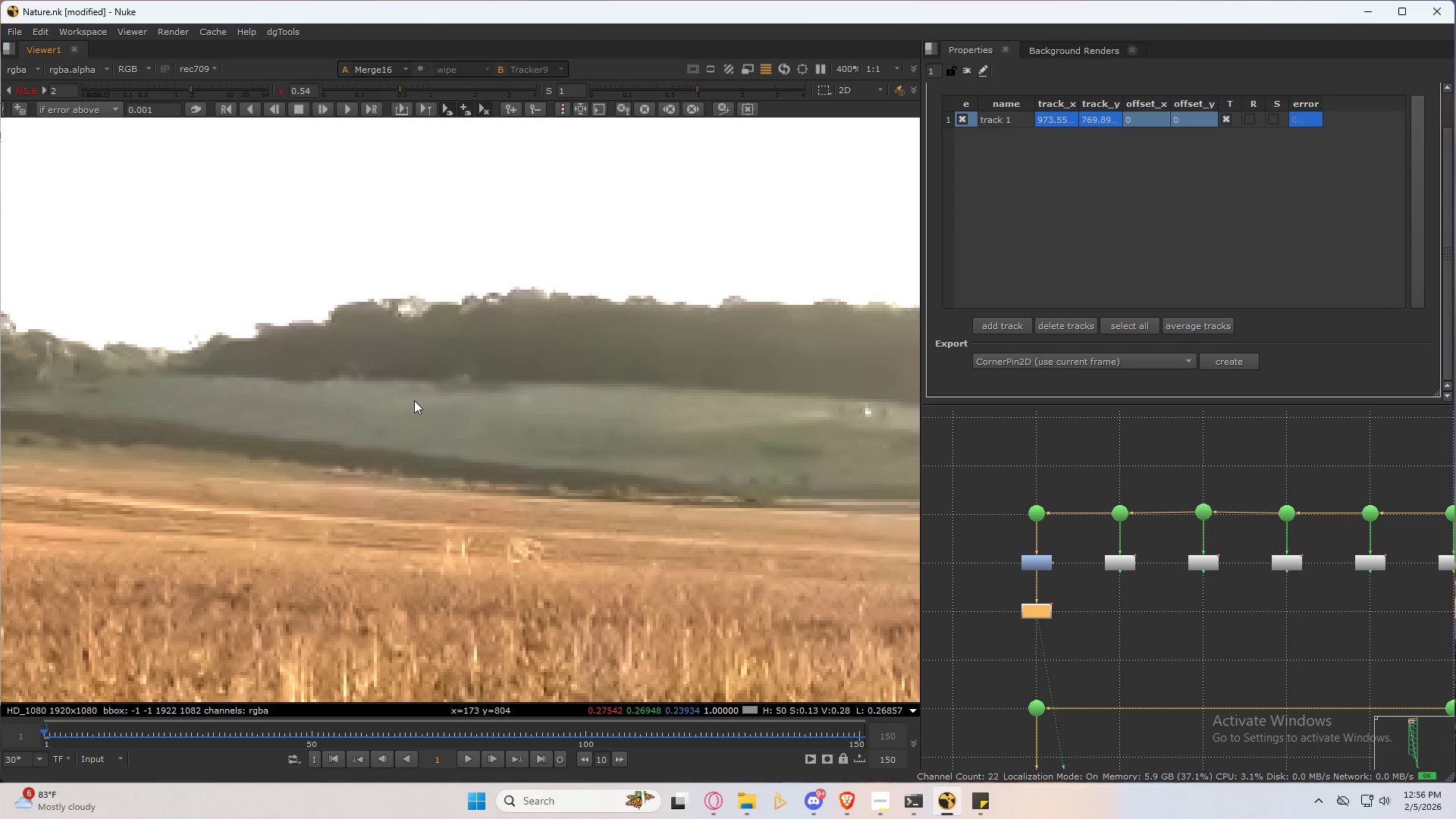 
scroll: coordinate [406, 394], scroll_direction: up, amount: 3.0
 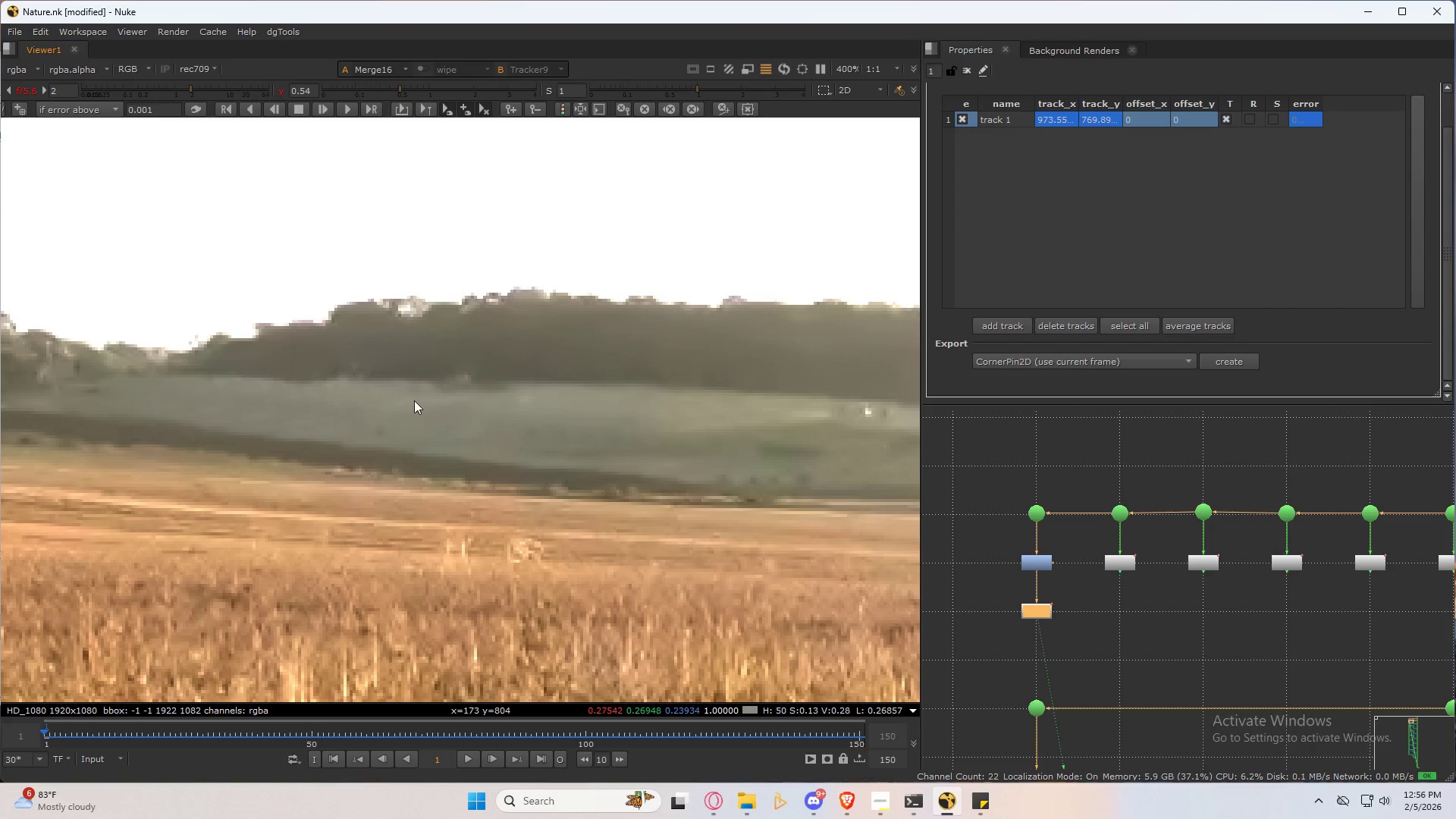 
key(3)
 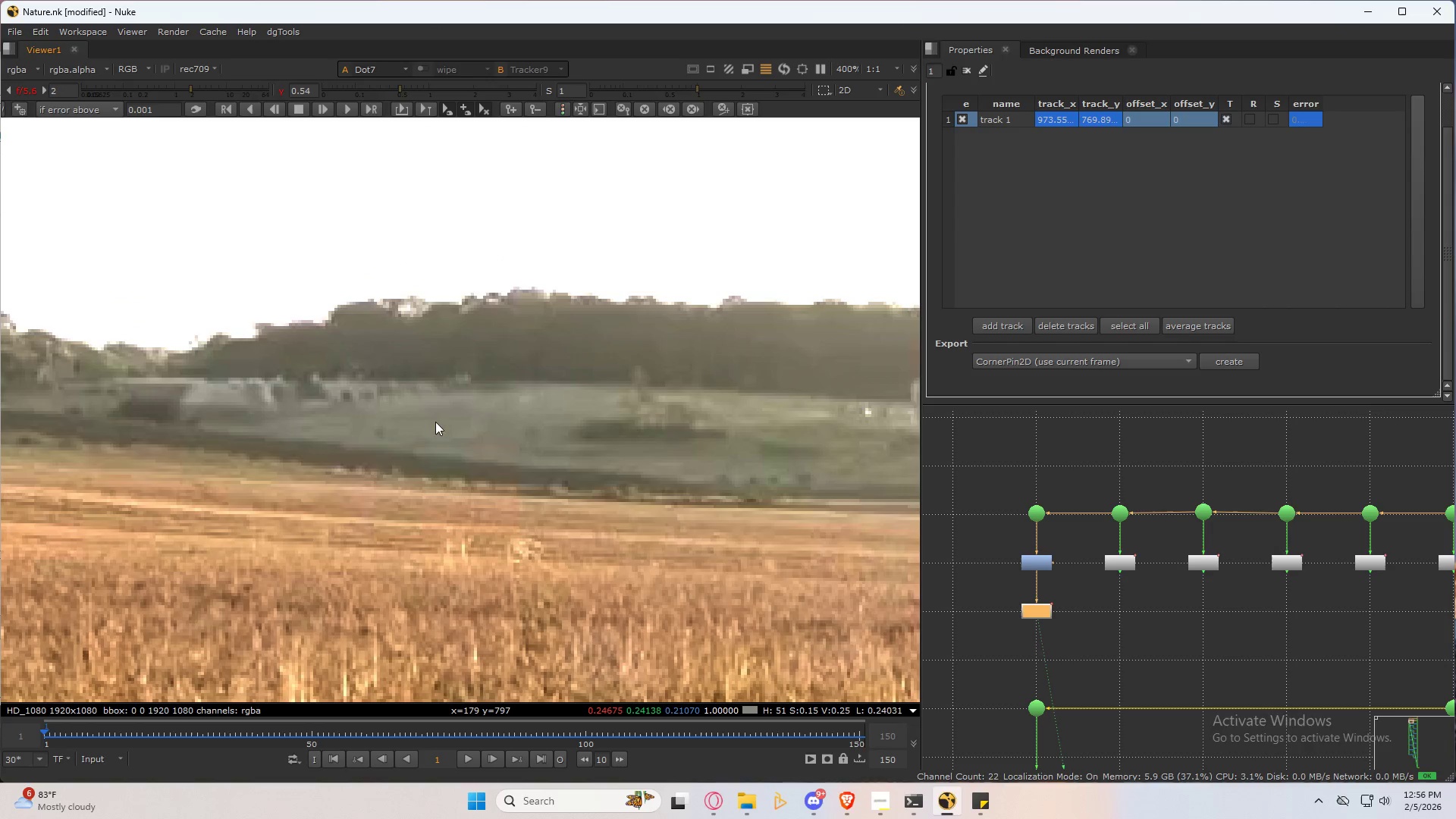 
type(23232)
 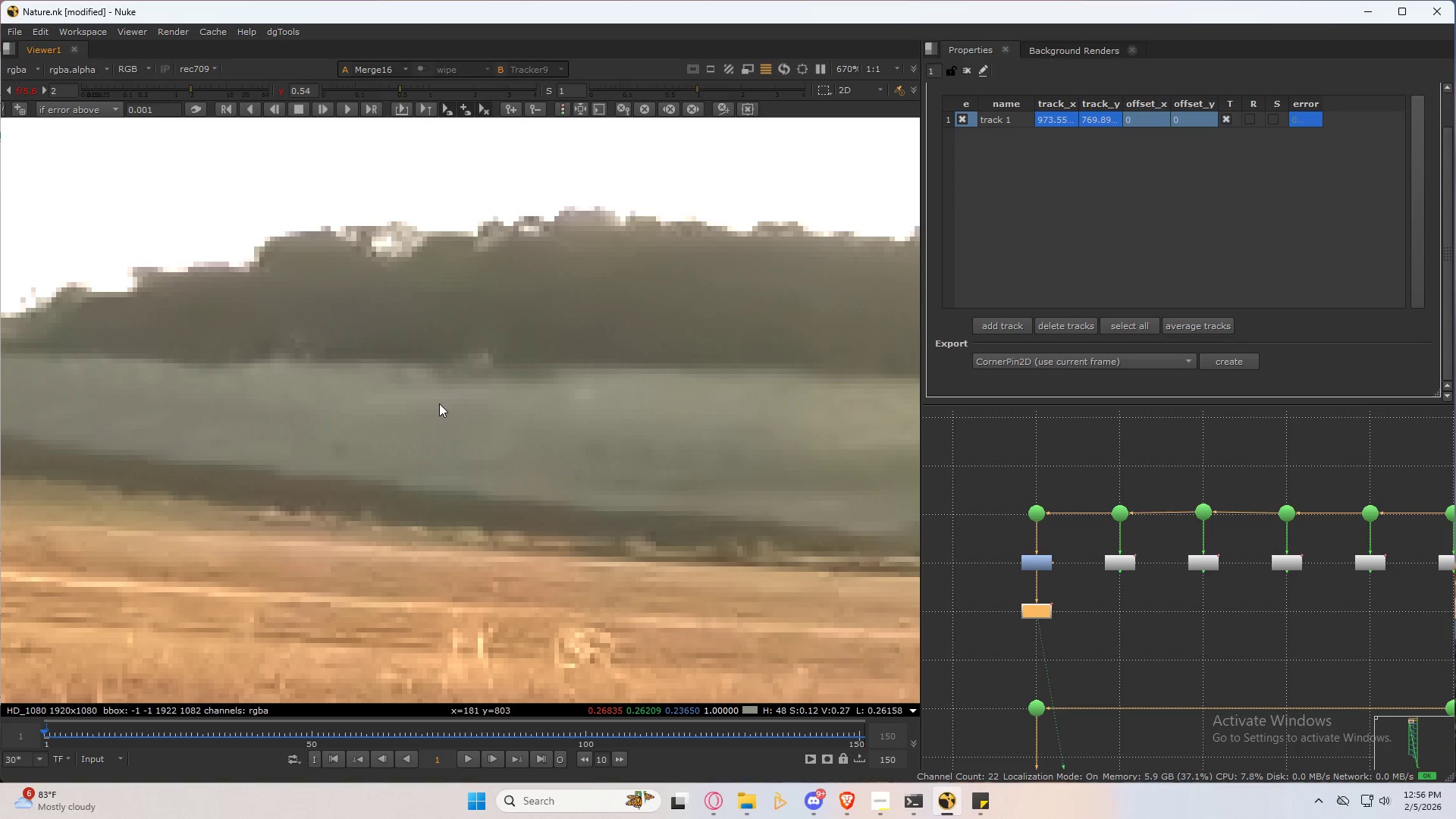 
scroll: coordinate [438, 406], scroll_direction: up, amount: 3.0
 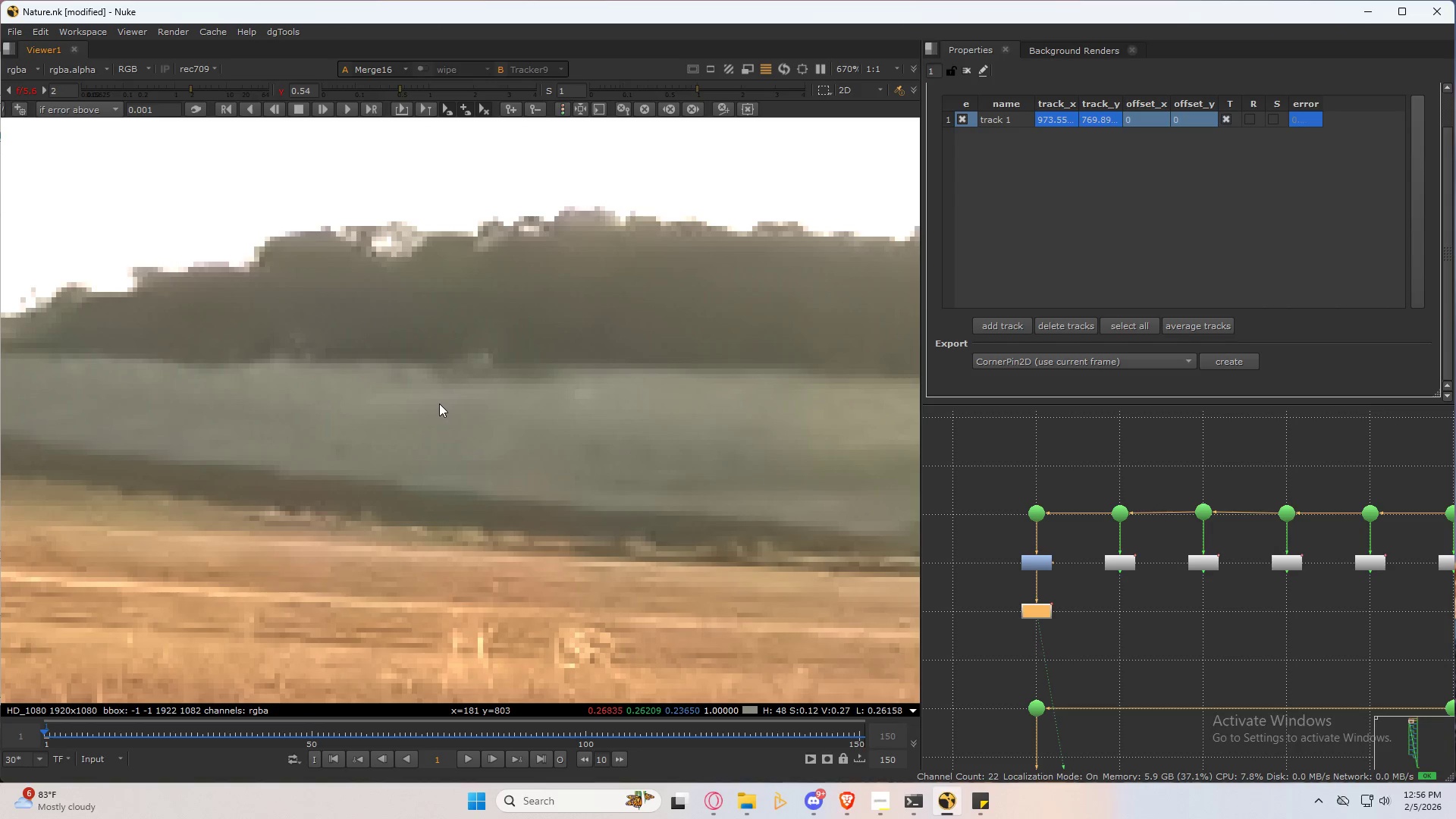 
key(3)
 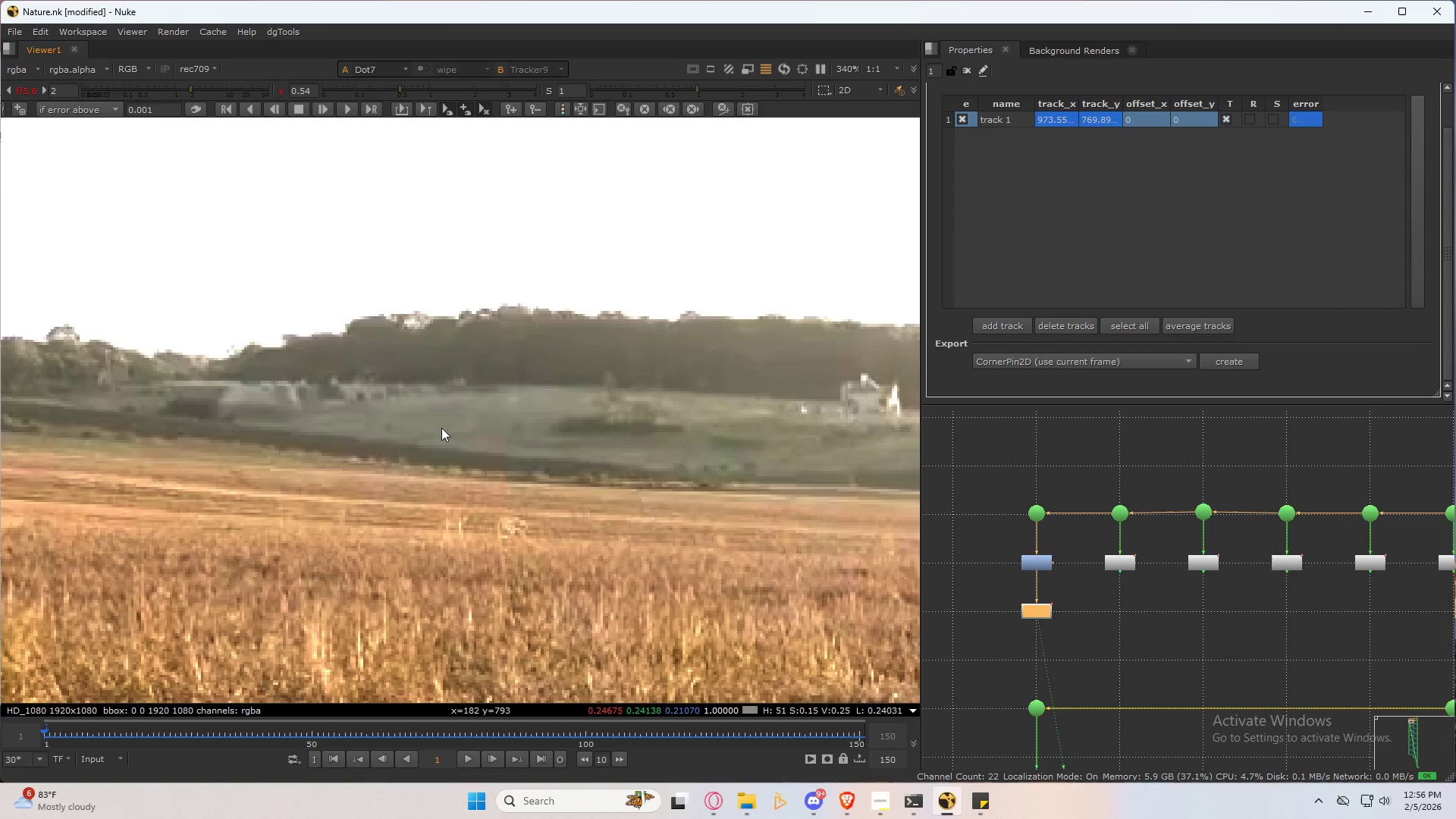 
scroll: coordinate [439, 403], scroll_direction: down, amount: 4.0
 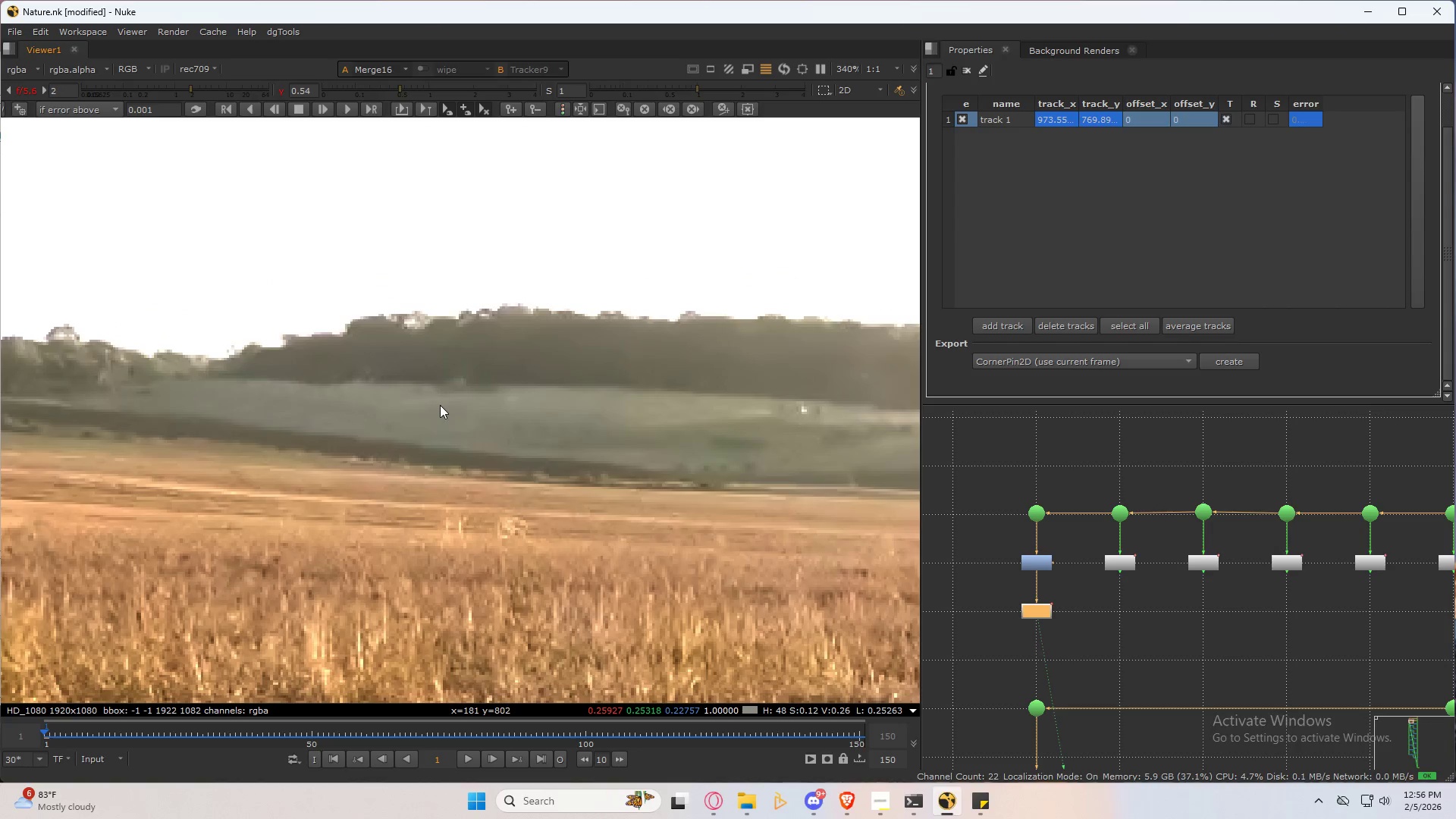 
key(2)
 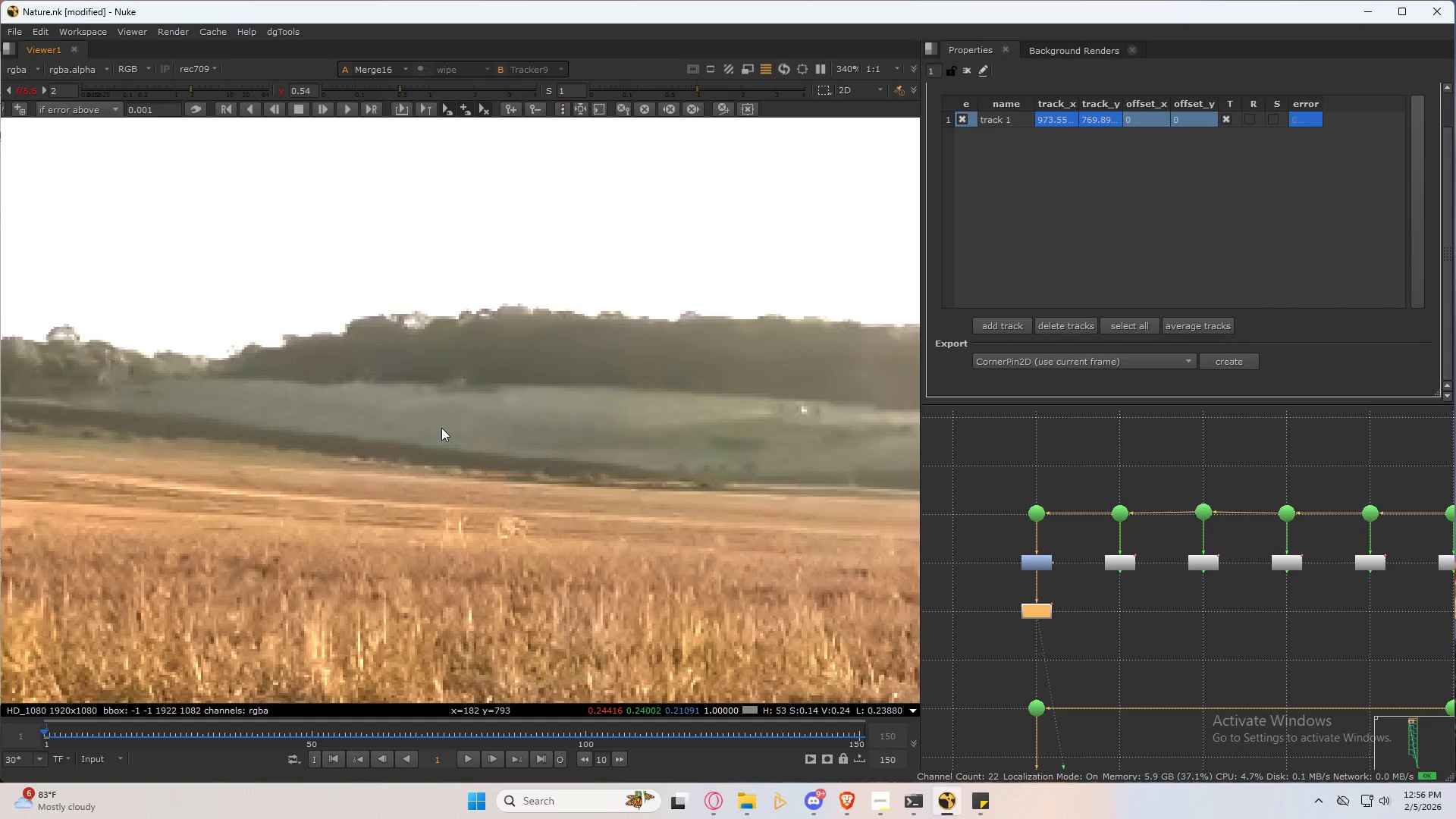 
scroll: coordinate [441, 428], scroll_direction: down, amount: 2.0
 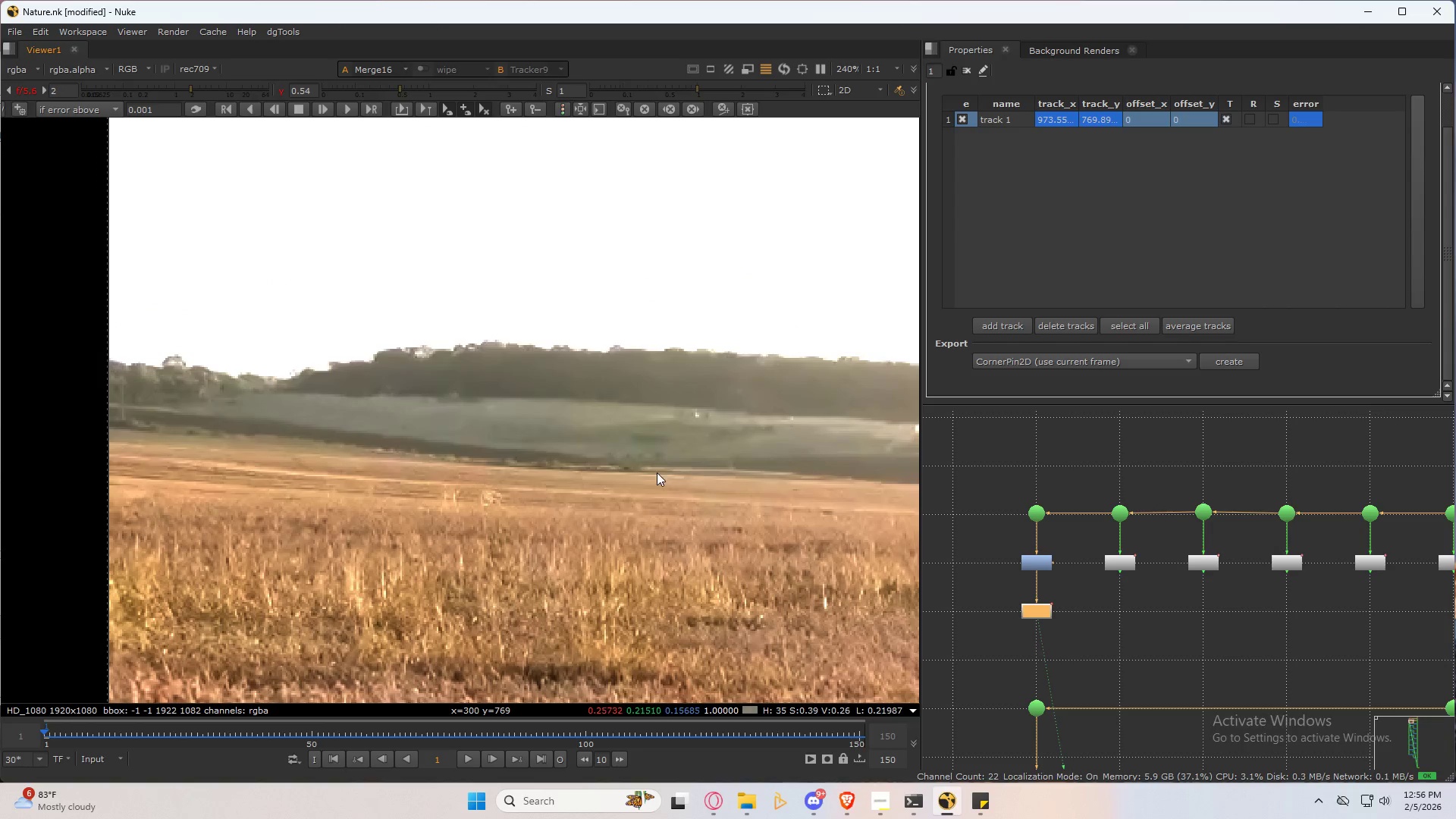 
type(32)
 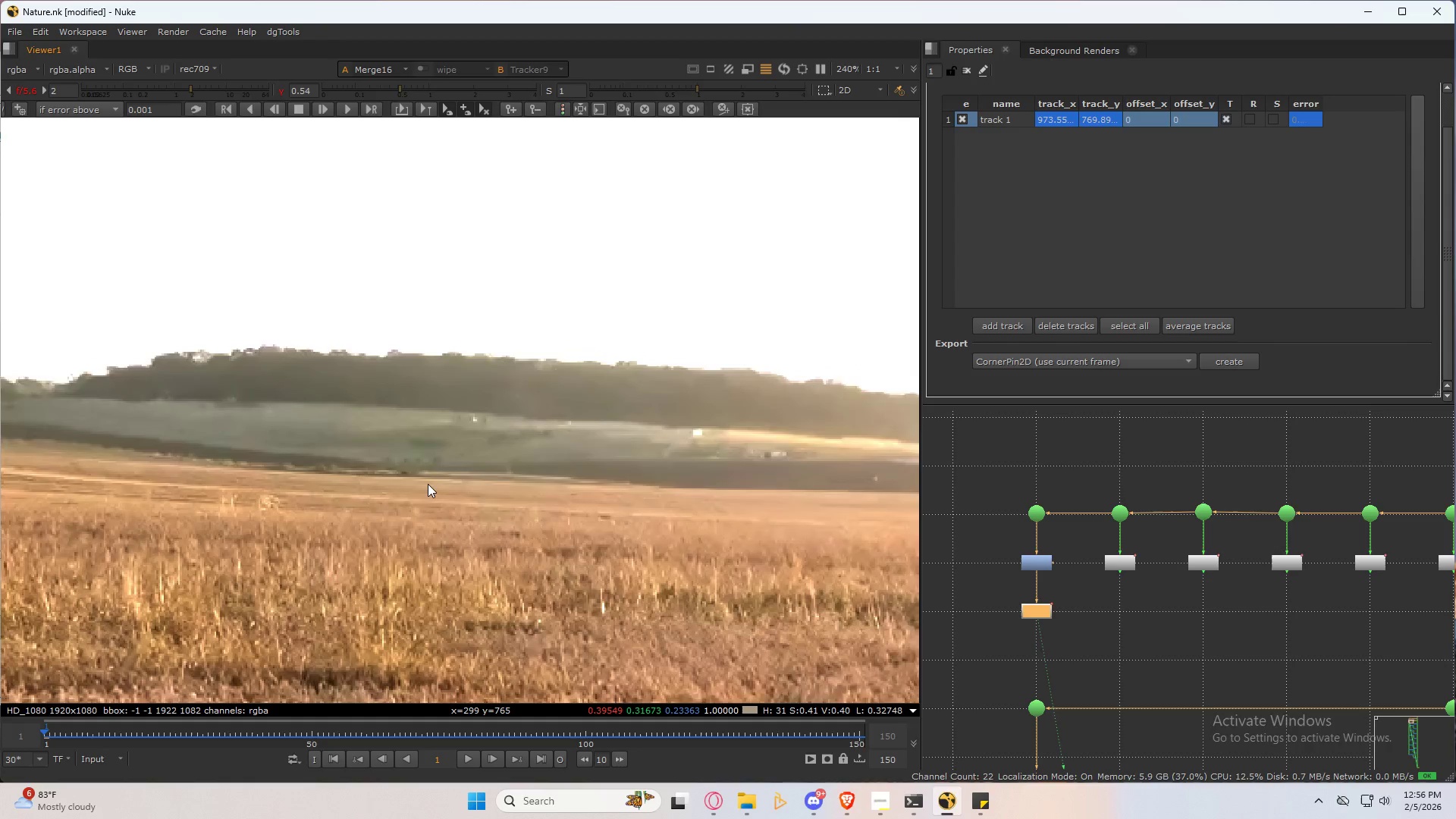 
type(32323)
 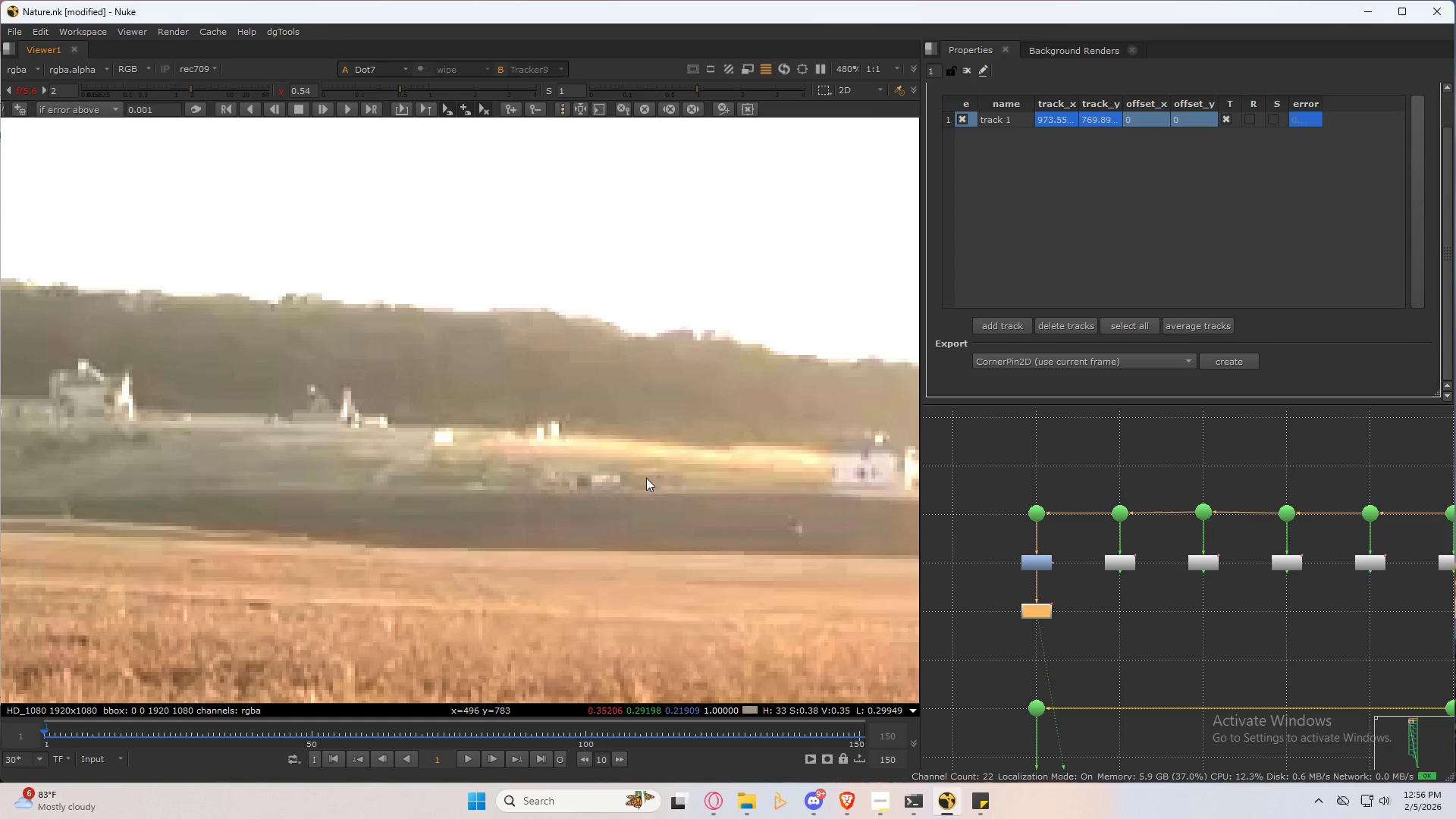 
scroll: coordinate [469, 454], scroll_direction: up, amount: 4.0
 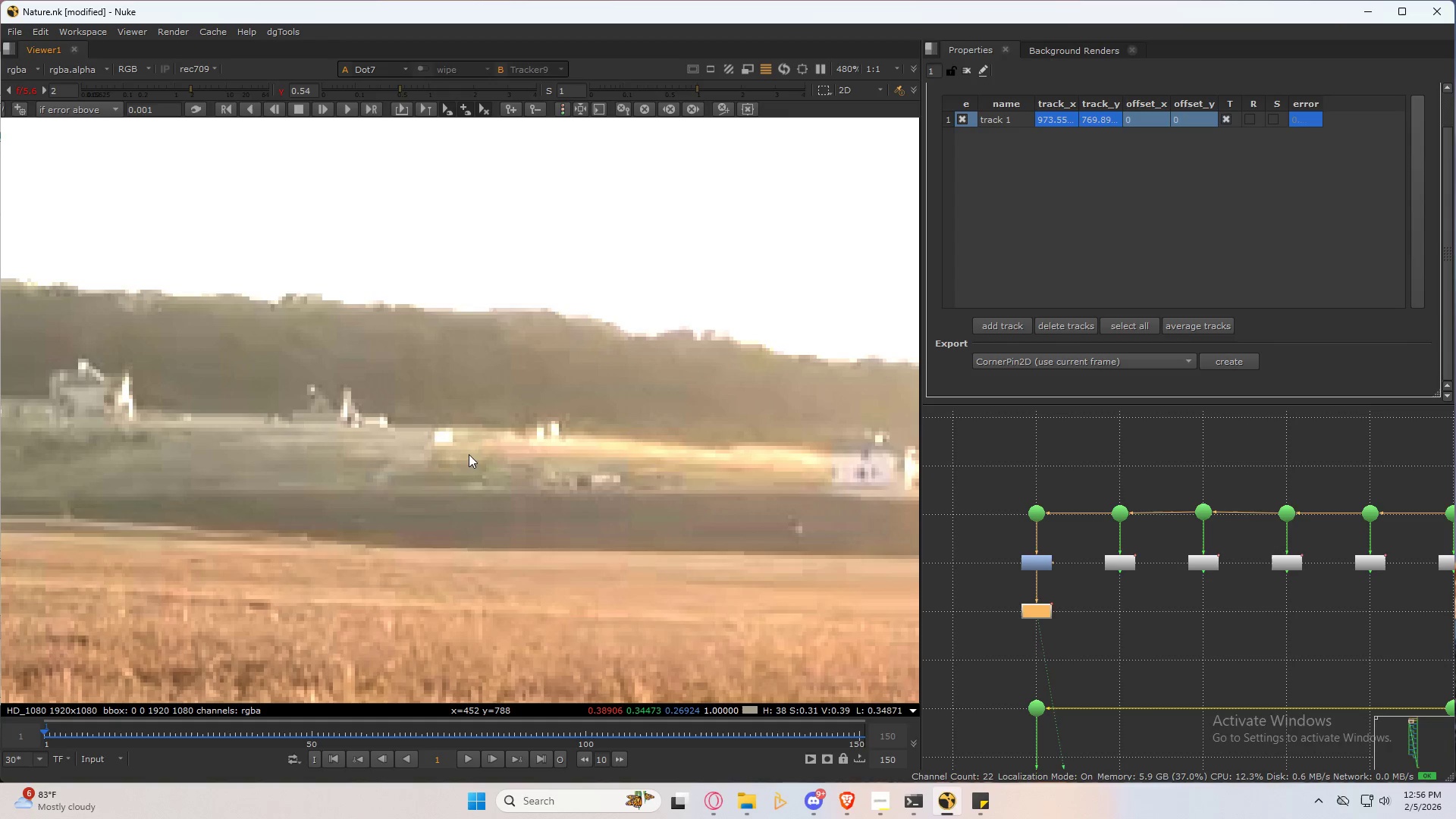 
key(2)
 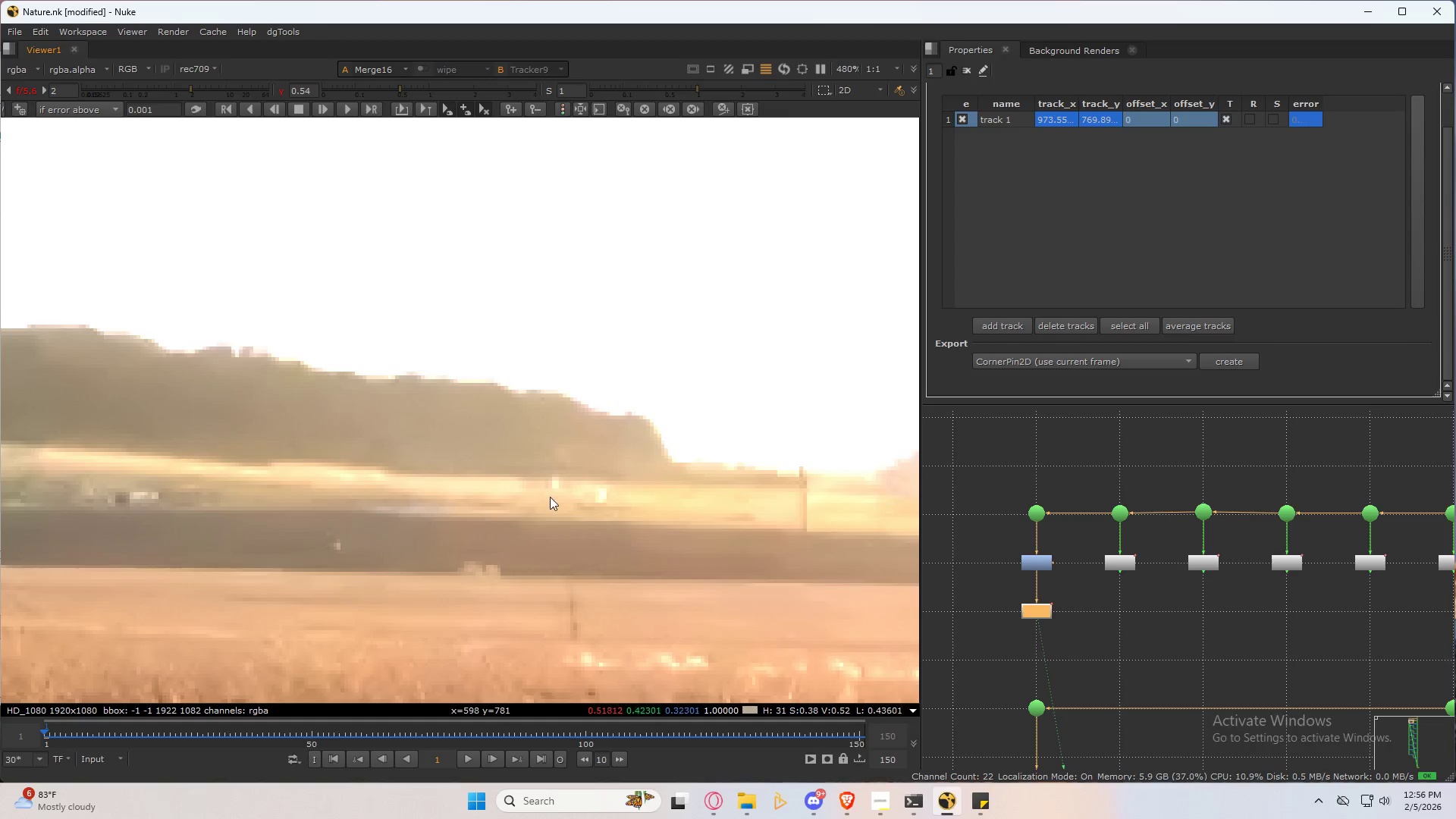 
scroll: coordinate [555, 475], scroll_direction: down, amount: 7.0
 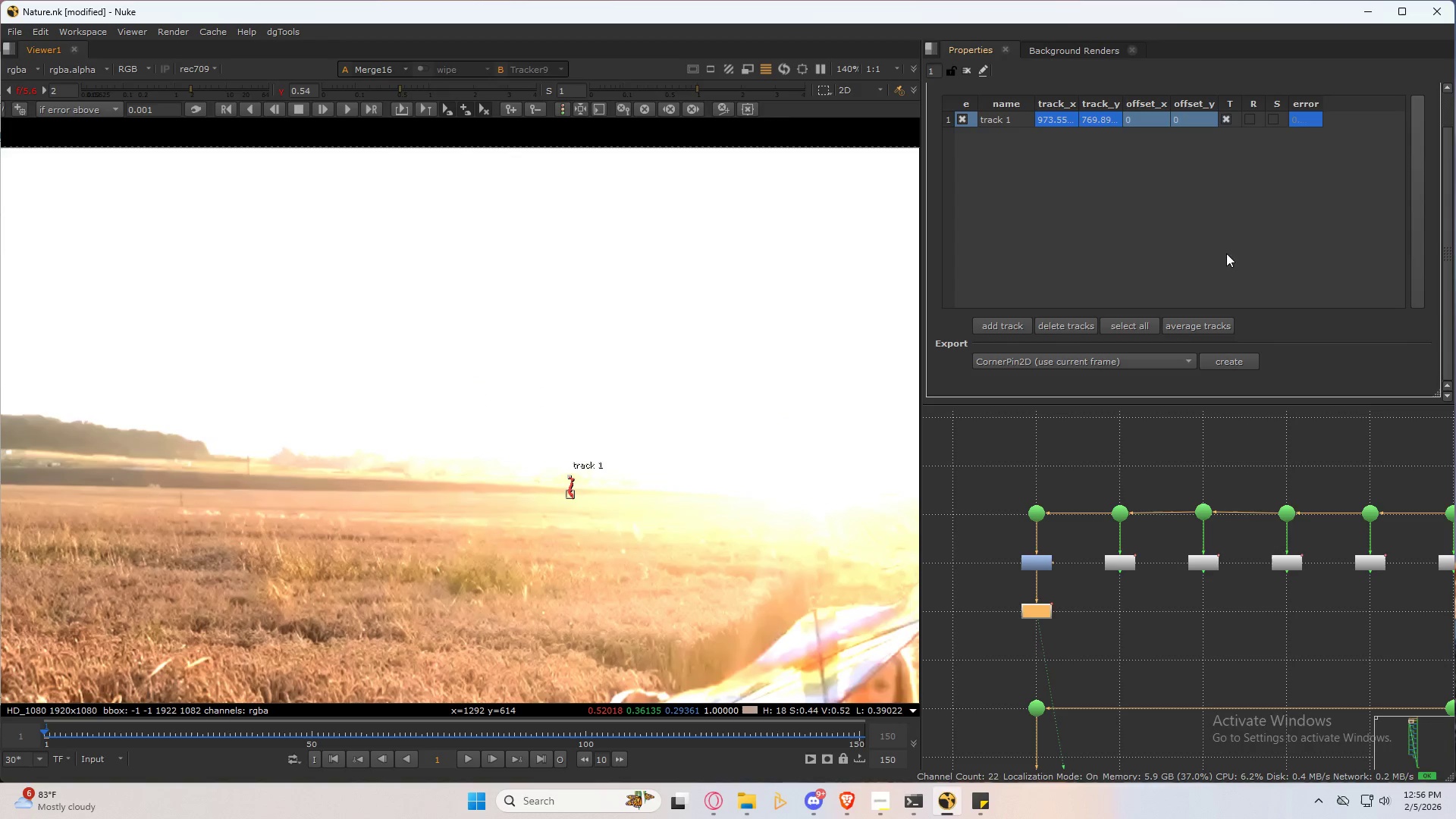 
left_click([1053, 121])
 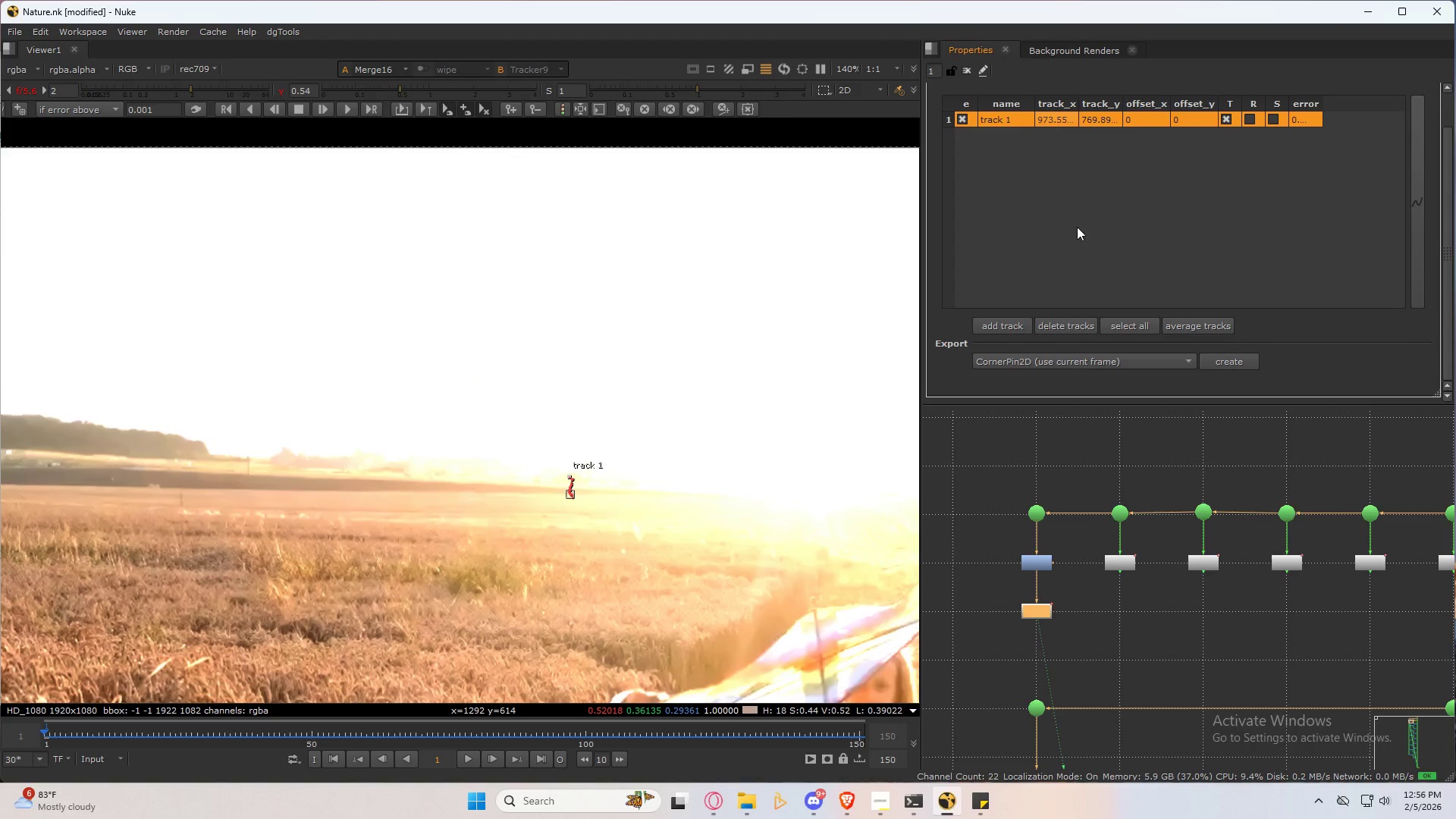 
scroll: coordinate [1081, 256], scroll_direction: down, amount: 2.0
 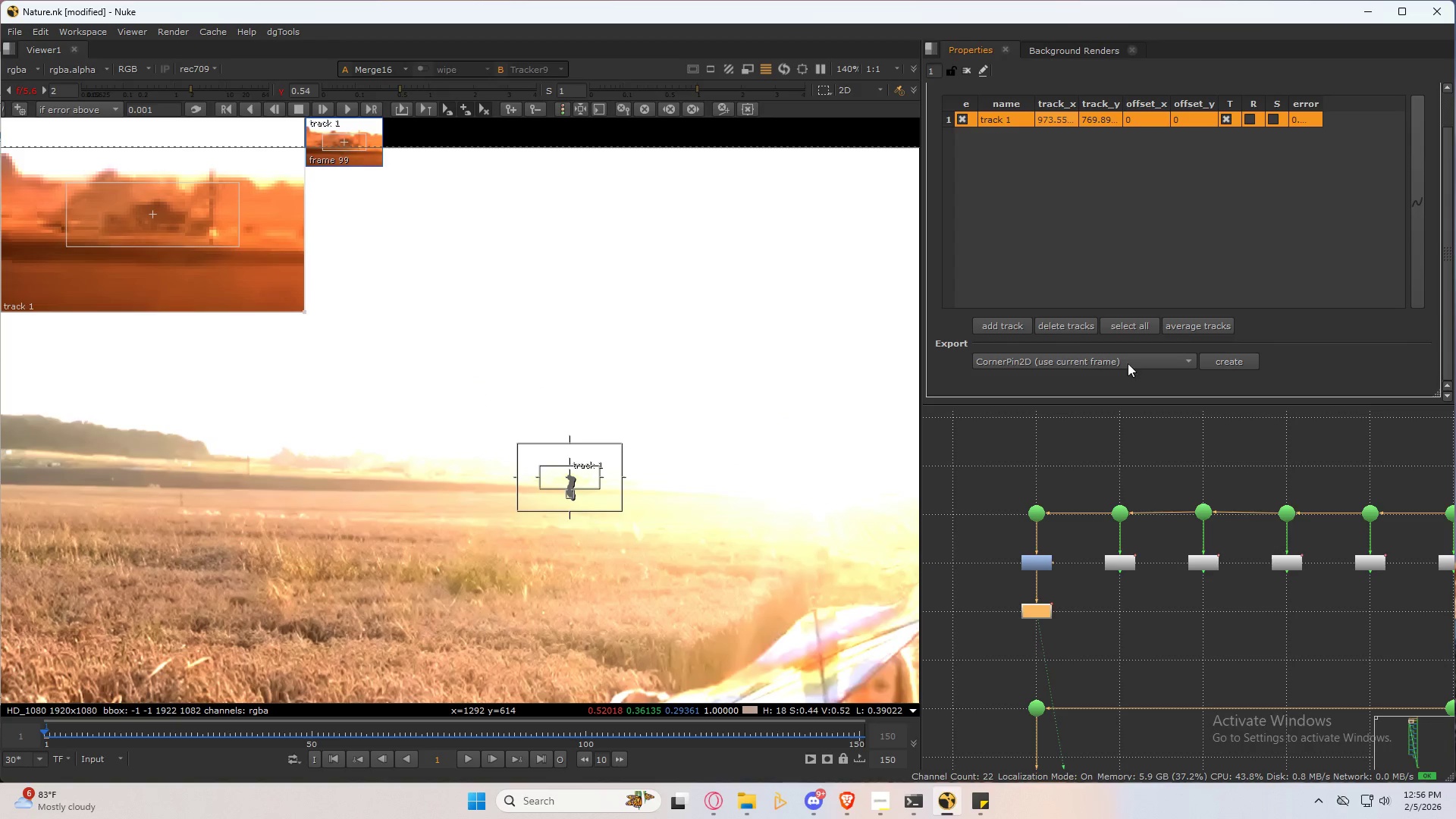 
left_click([1131, 359])
 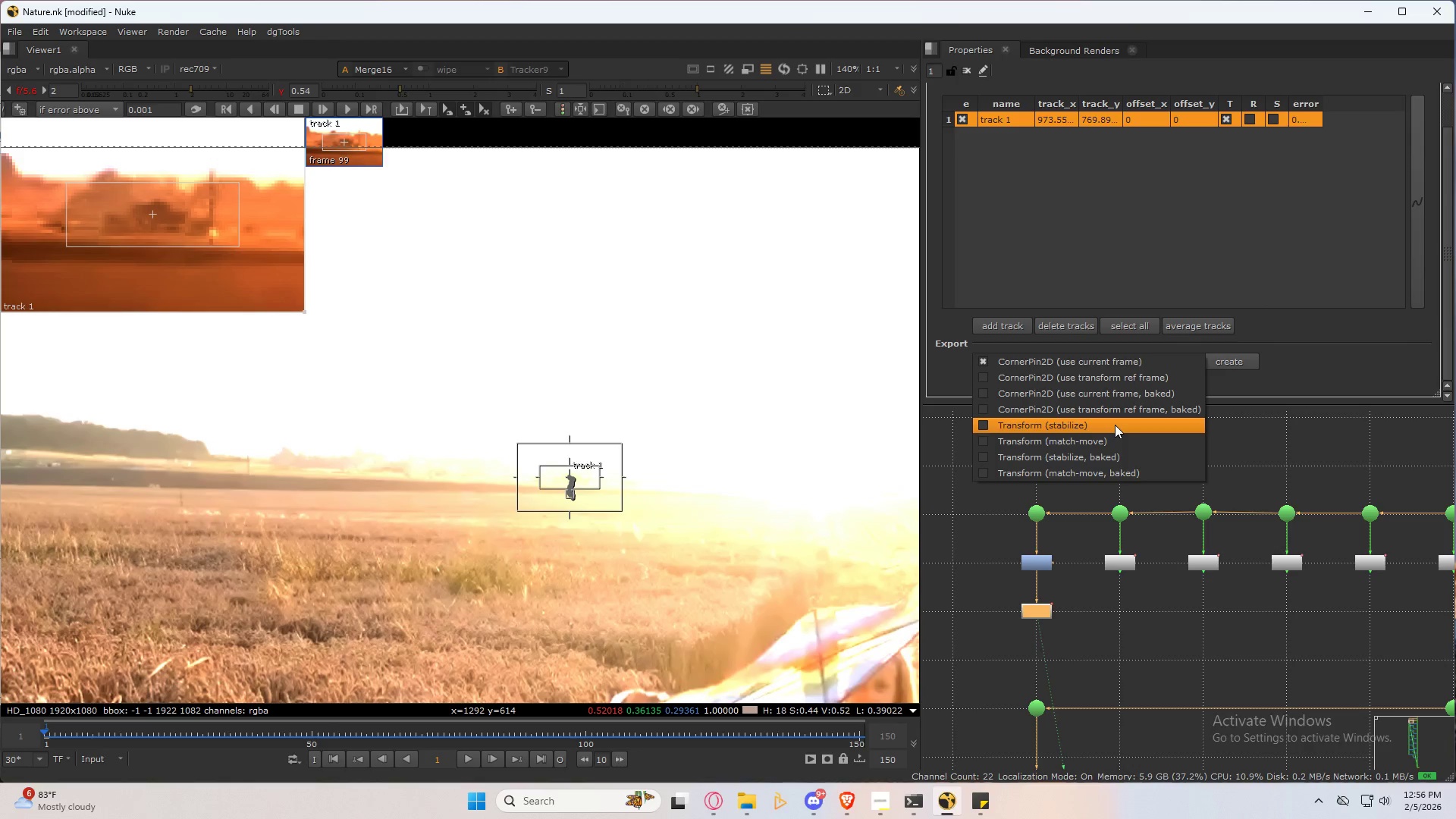 
left_click([1118, 440])
 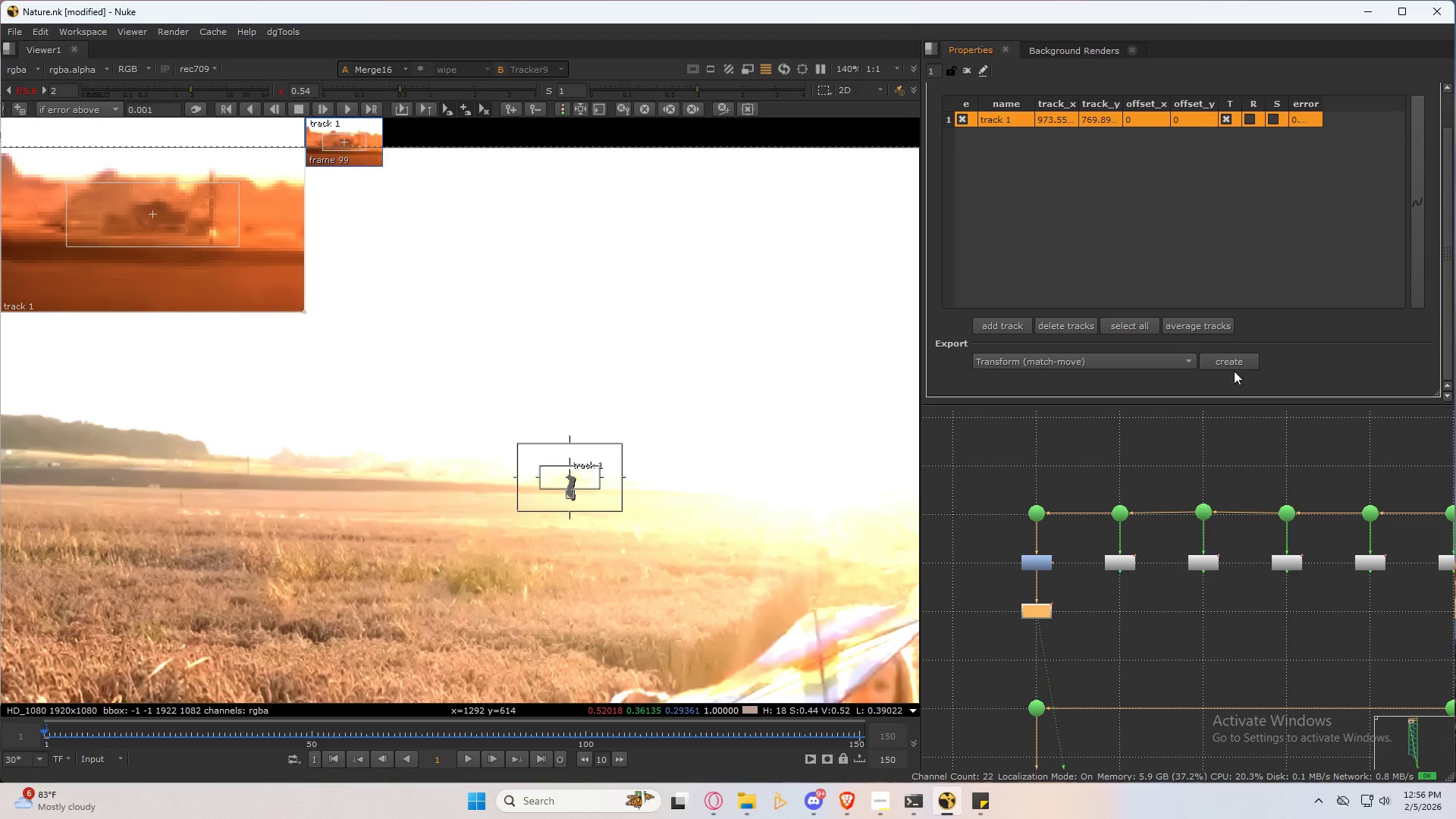 
double_click([1234, 360])
 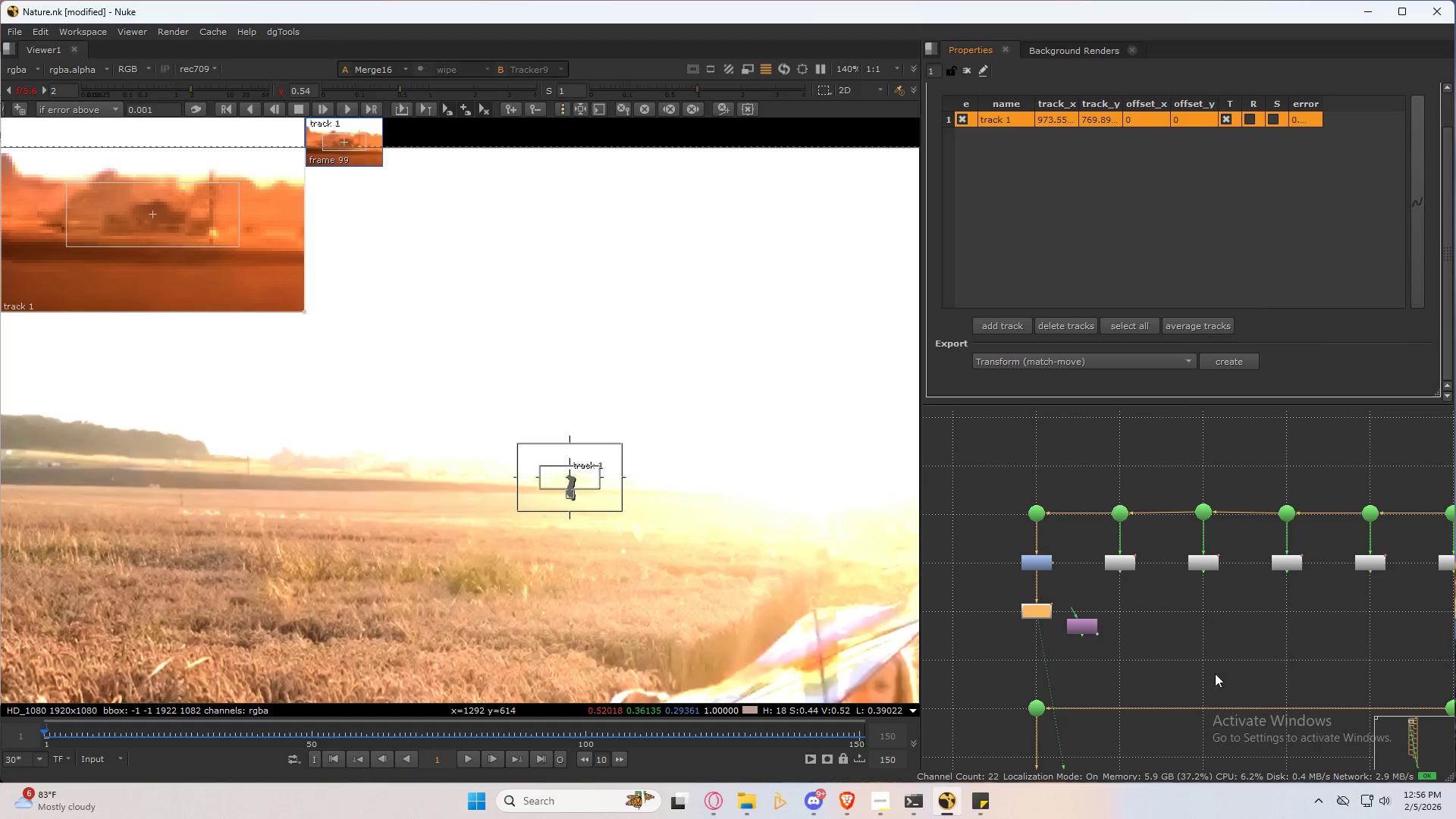 
key(Space)
 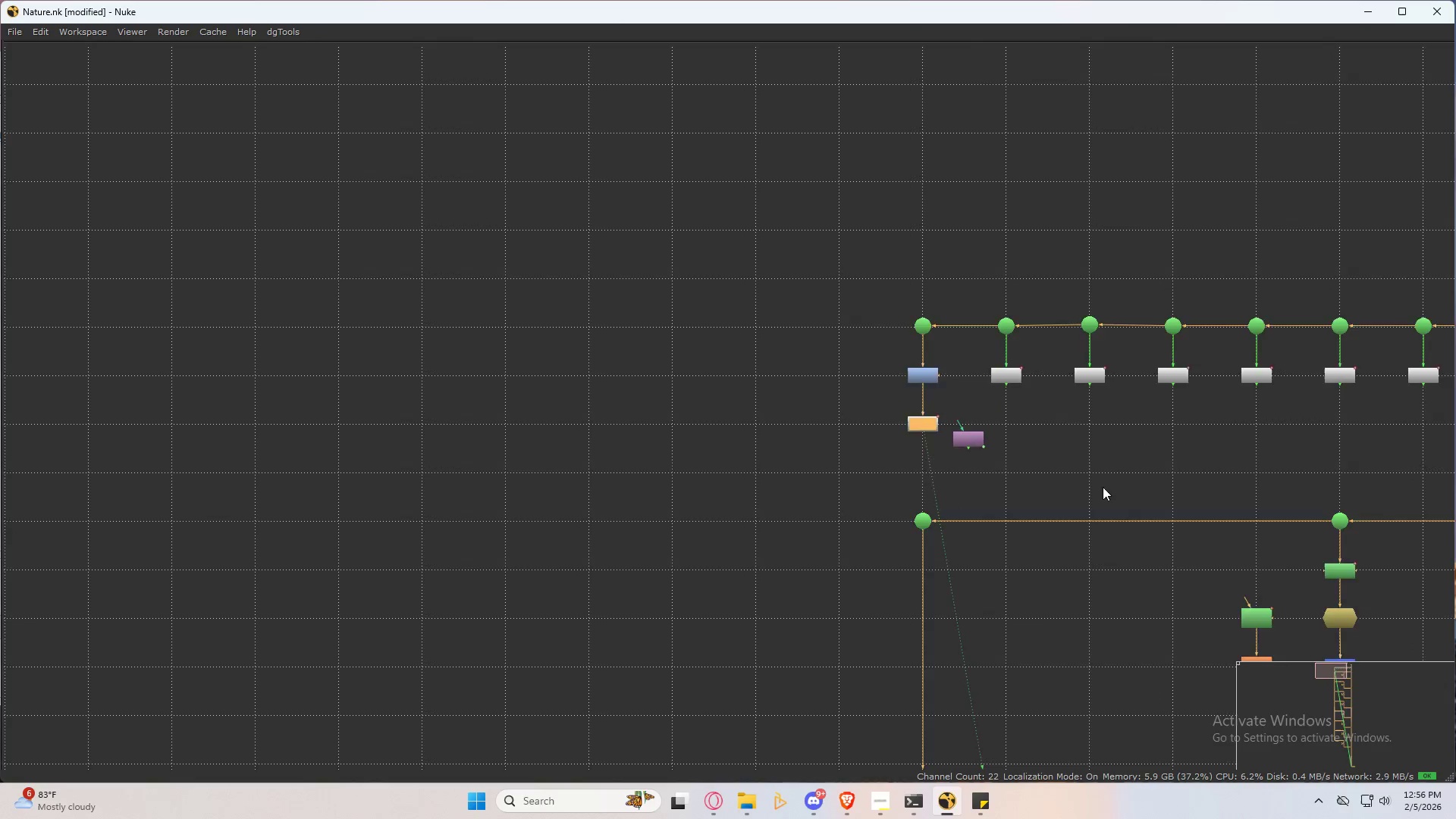 
scroll: coordinate [1128, 381], scroll_direction: down, amount: 4.0
 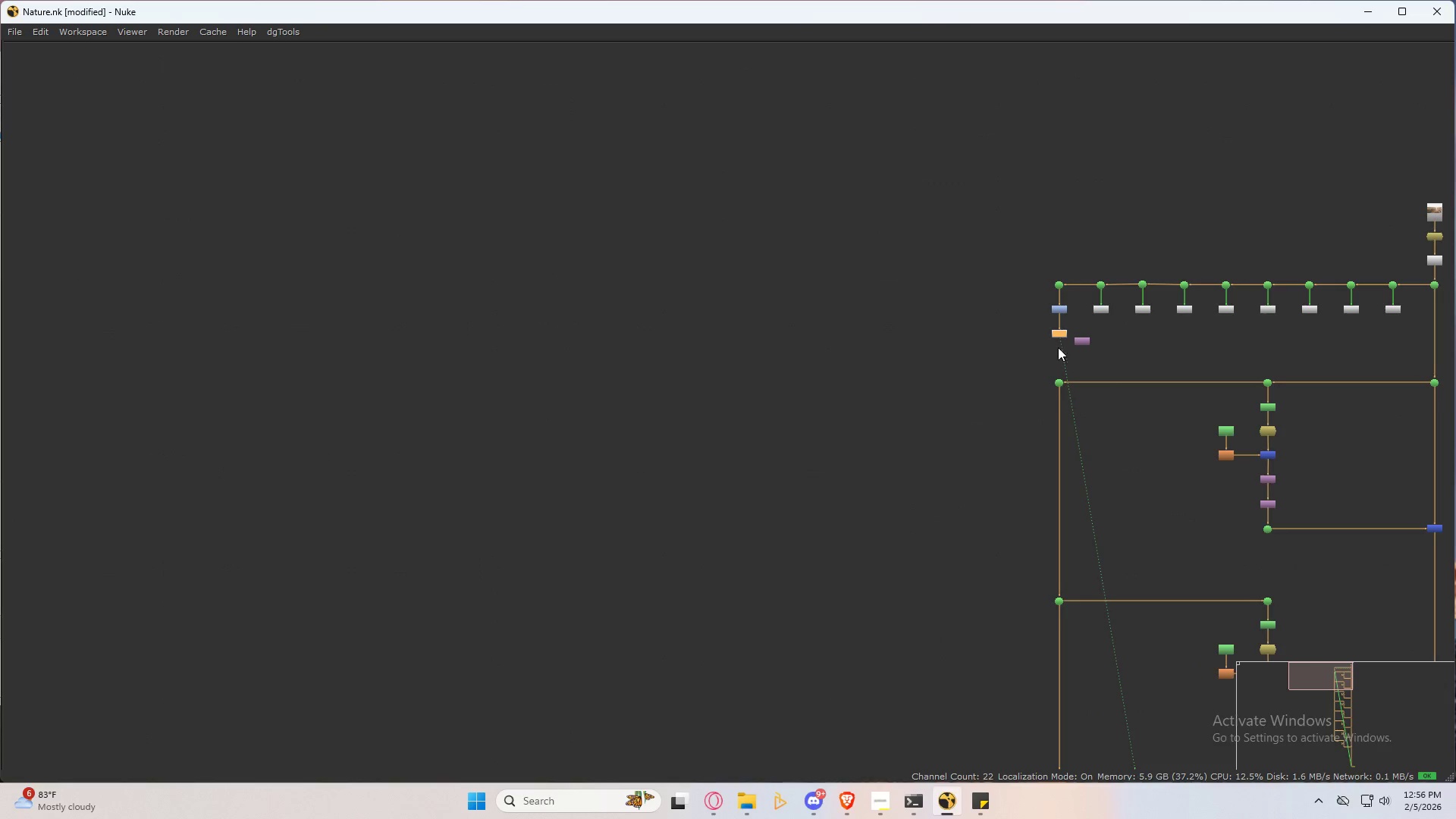 
left_click_drag(start_coordinate=[1062, 350], to_coordinate=[1051, 358])
 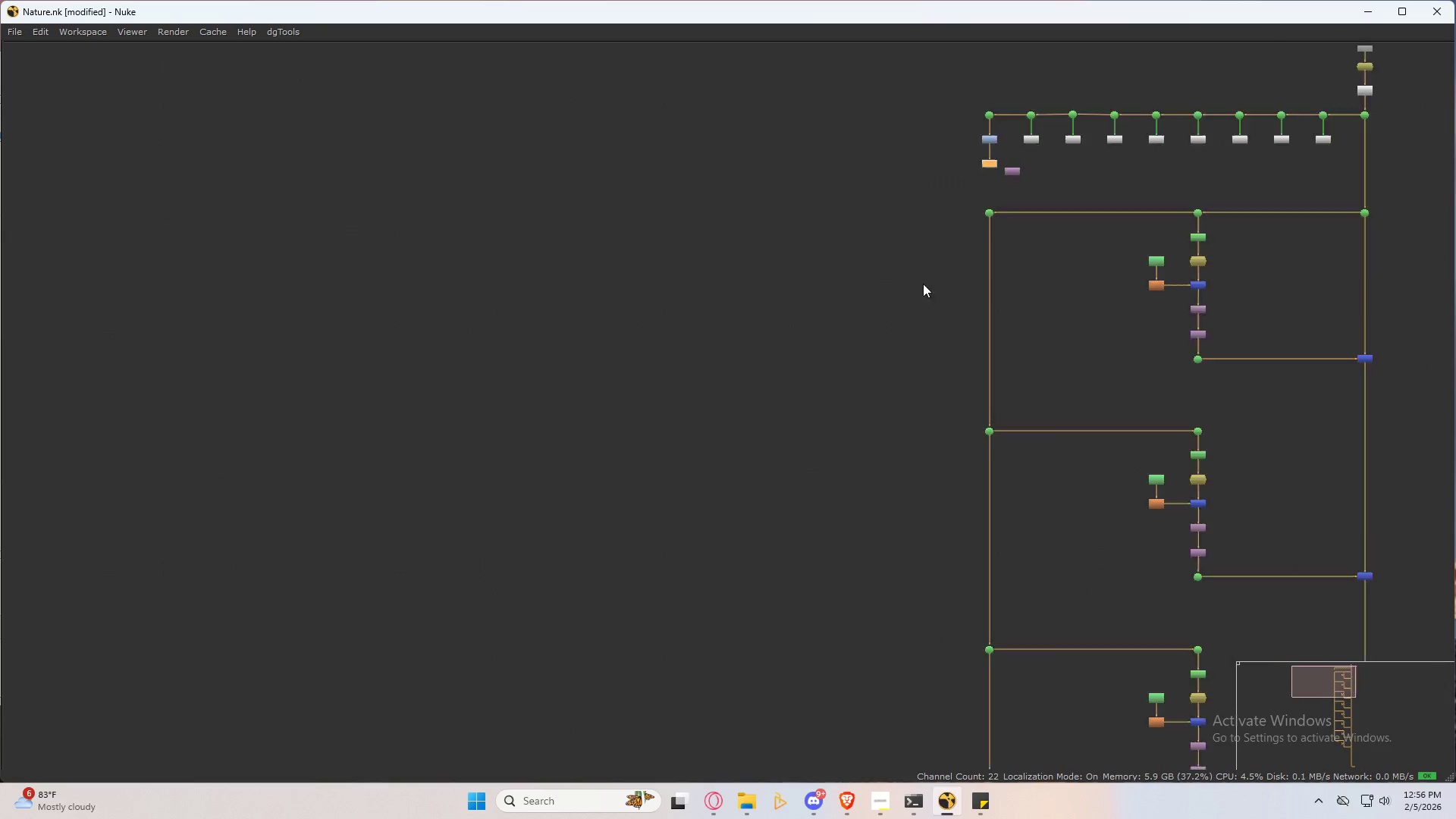 
scroll: coordinate [912, 212], scroll_direction: down, amount: 5.0
 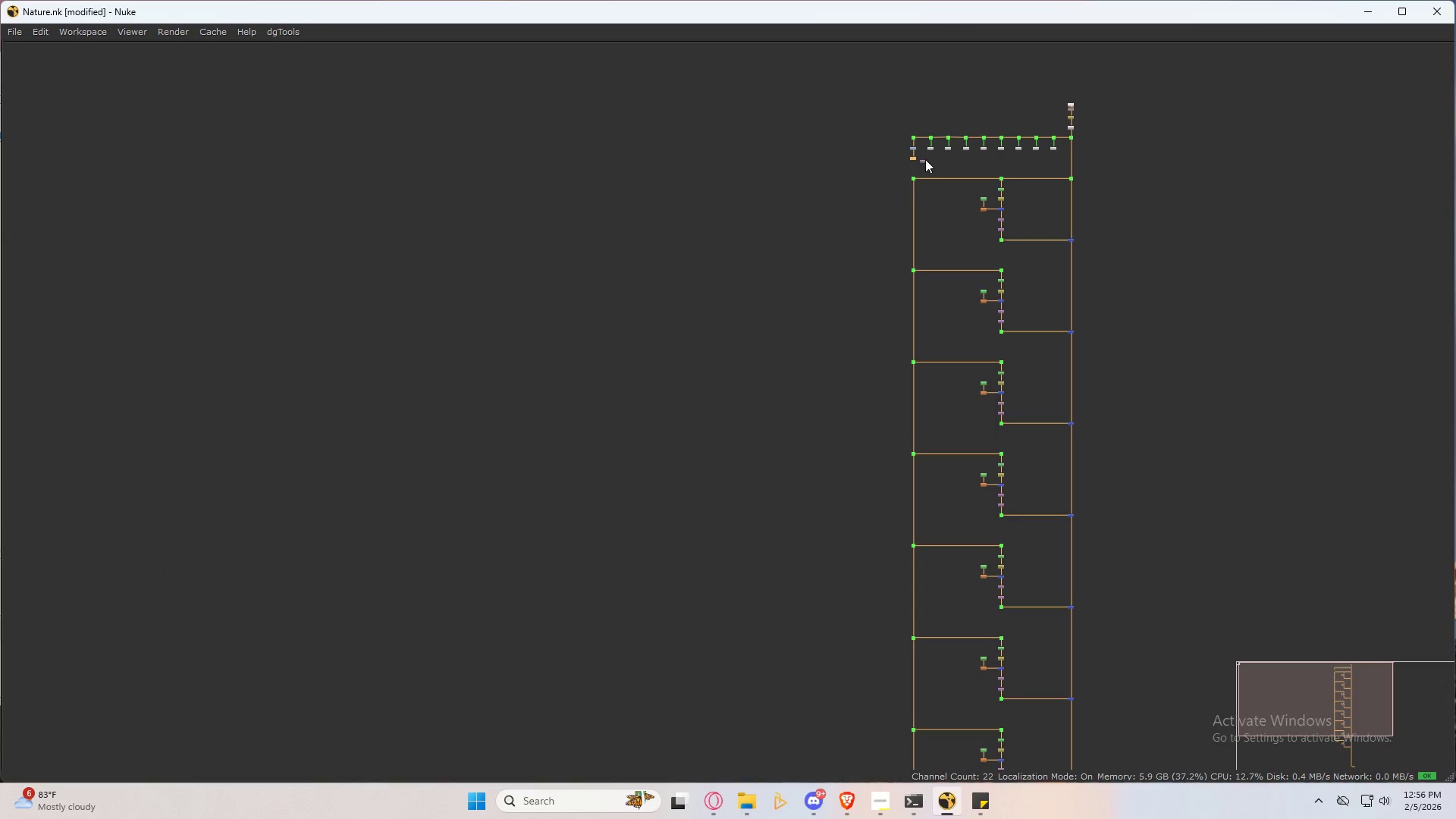 
left_click_drag(start_coordinate=[925, 159], to_coordinate=[831, 745])
 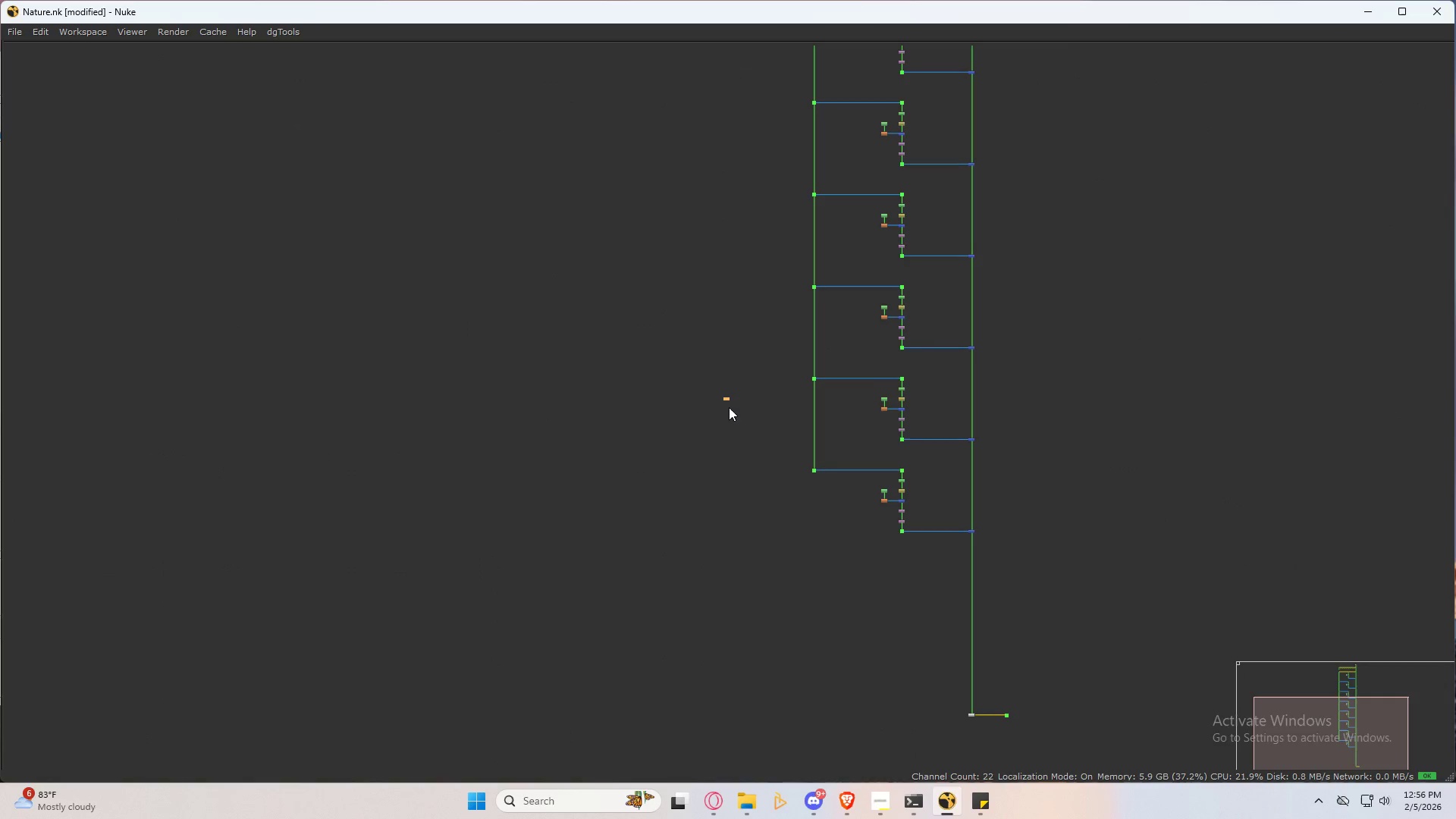 
left_click_drag(start_coordinate=[725, 397], to_coordinate=[899, 573])
 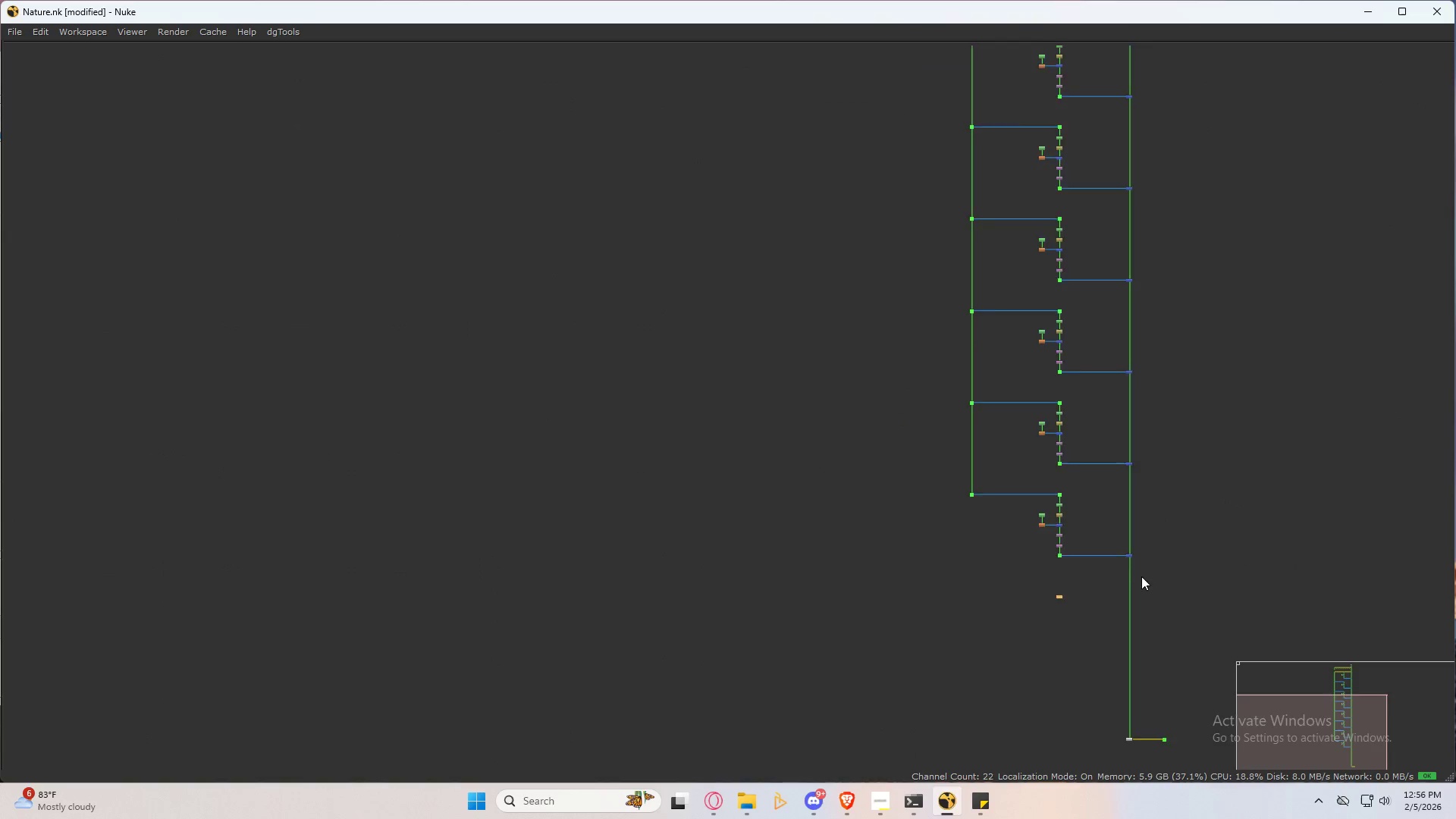 
key(Space)
 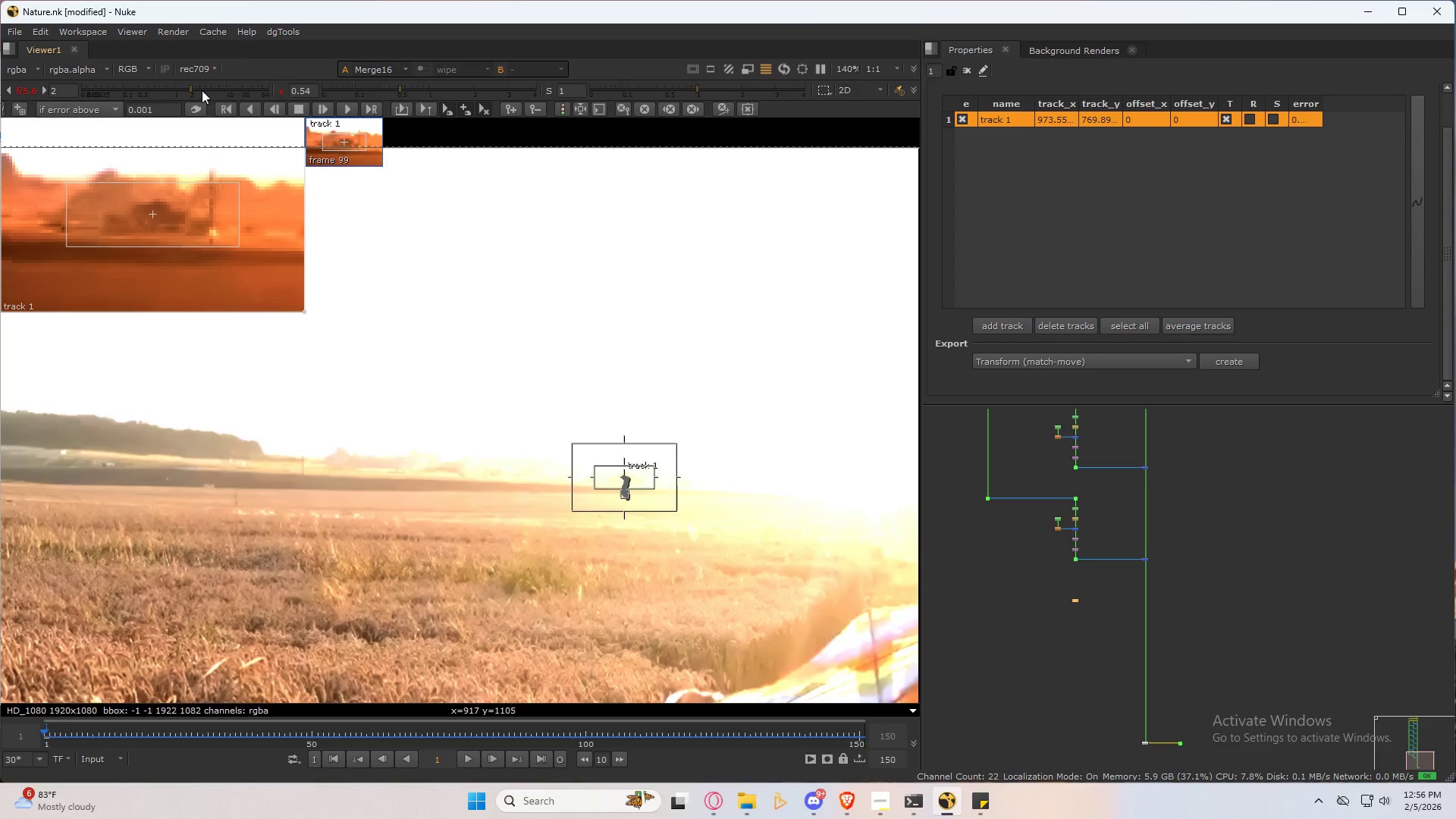 
left_click_drag(start_coordinate=[160, 91], to_coordinate=[158, 95])
 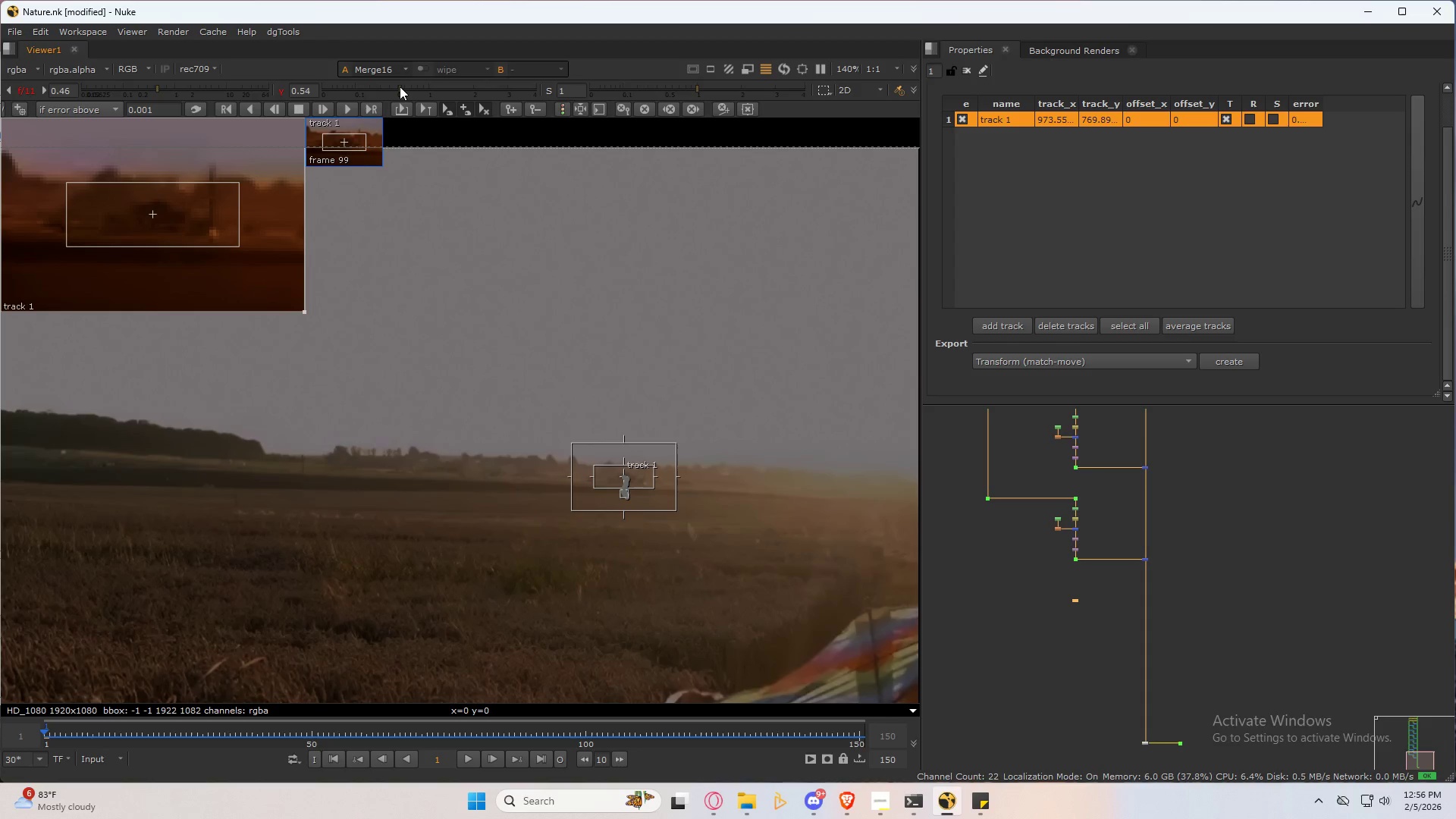 
hold_key(key=ControlLeft, duration=1.5)
 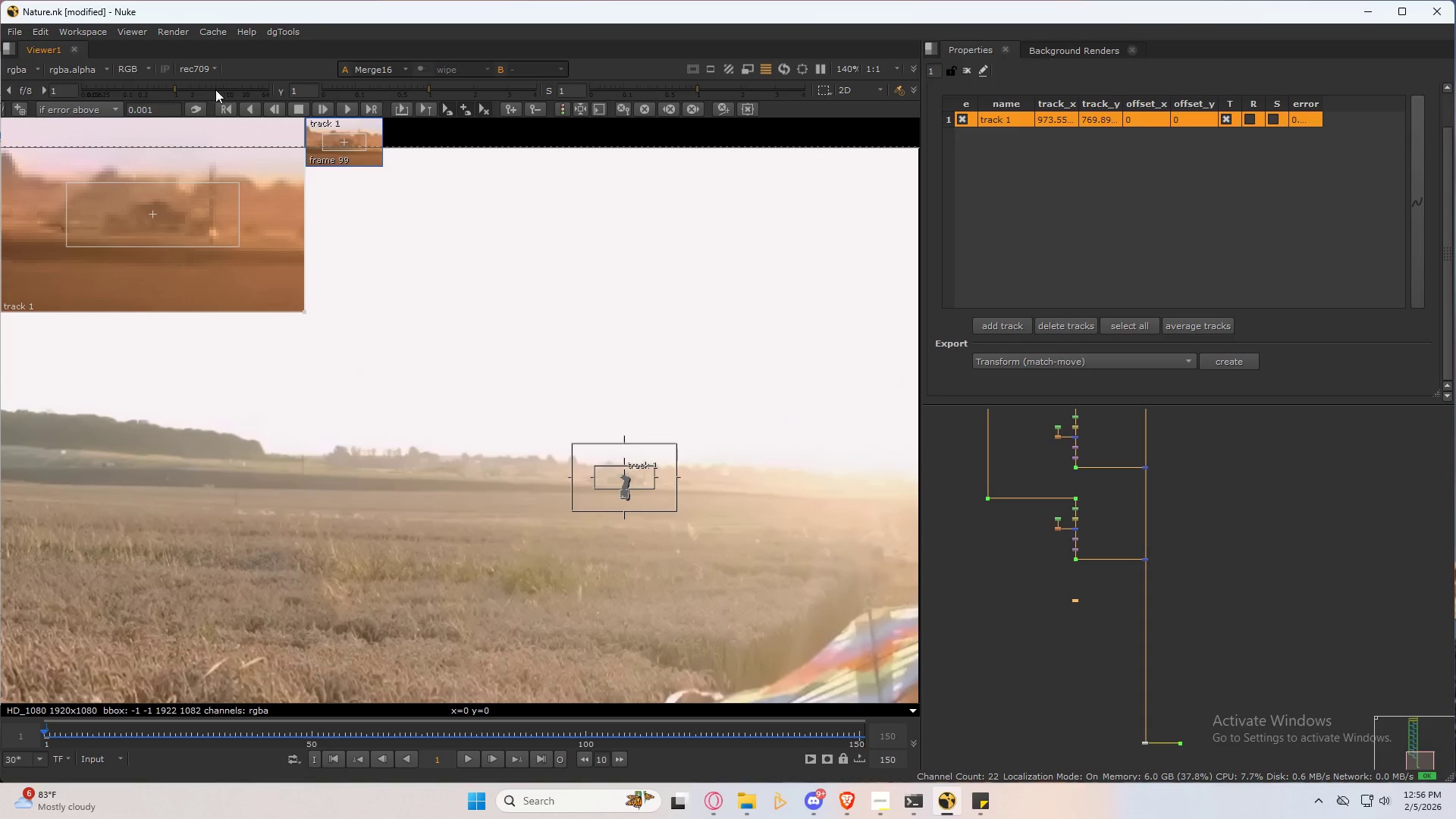 
hold_key(key=ControlLeft, duration=0.45)
 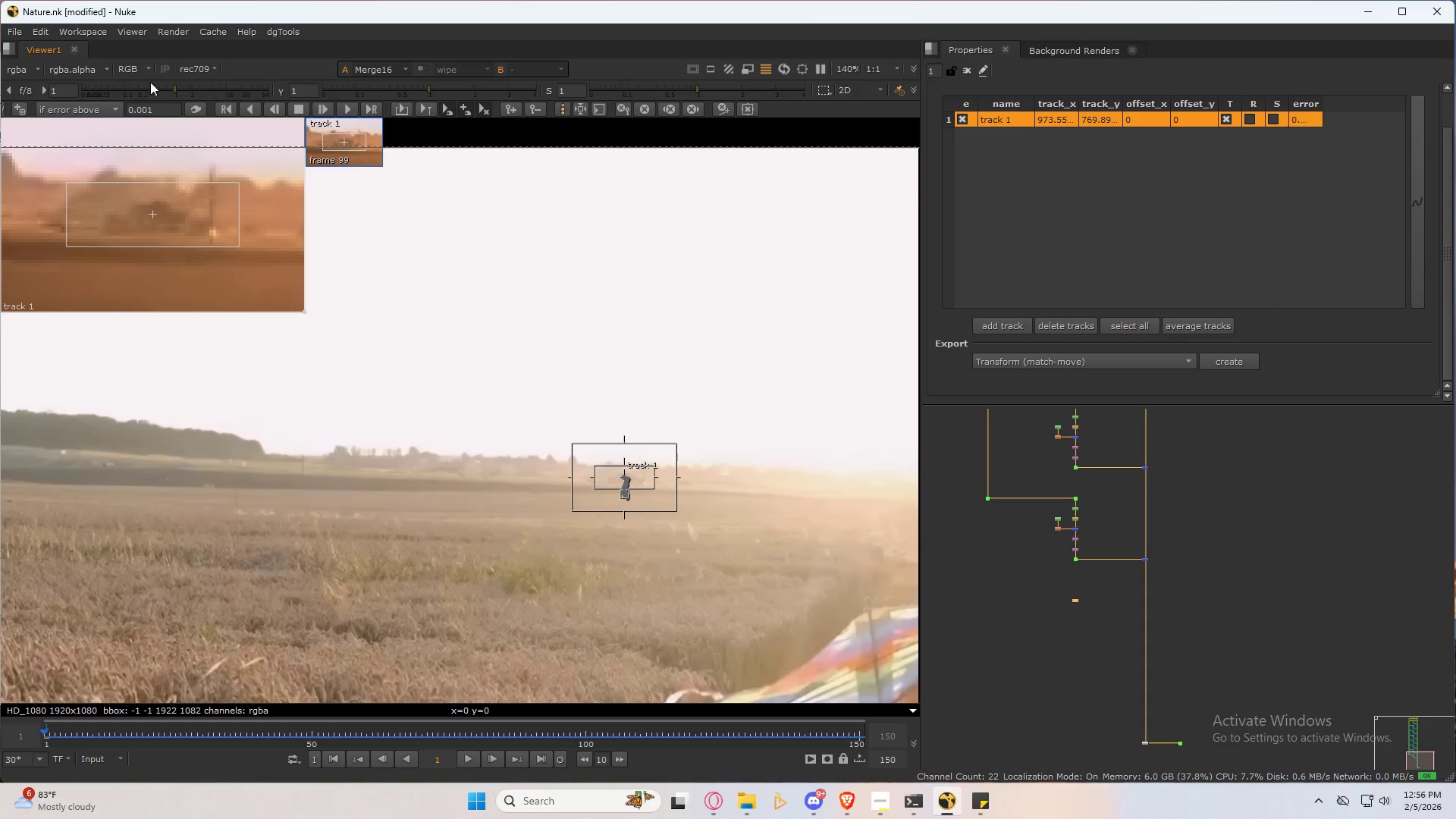 
hold_key(key=ControlLeft, duration=15.73)
left_click_drag(start_coordinate=[428, 89], to_coordinate=[397, 89])
 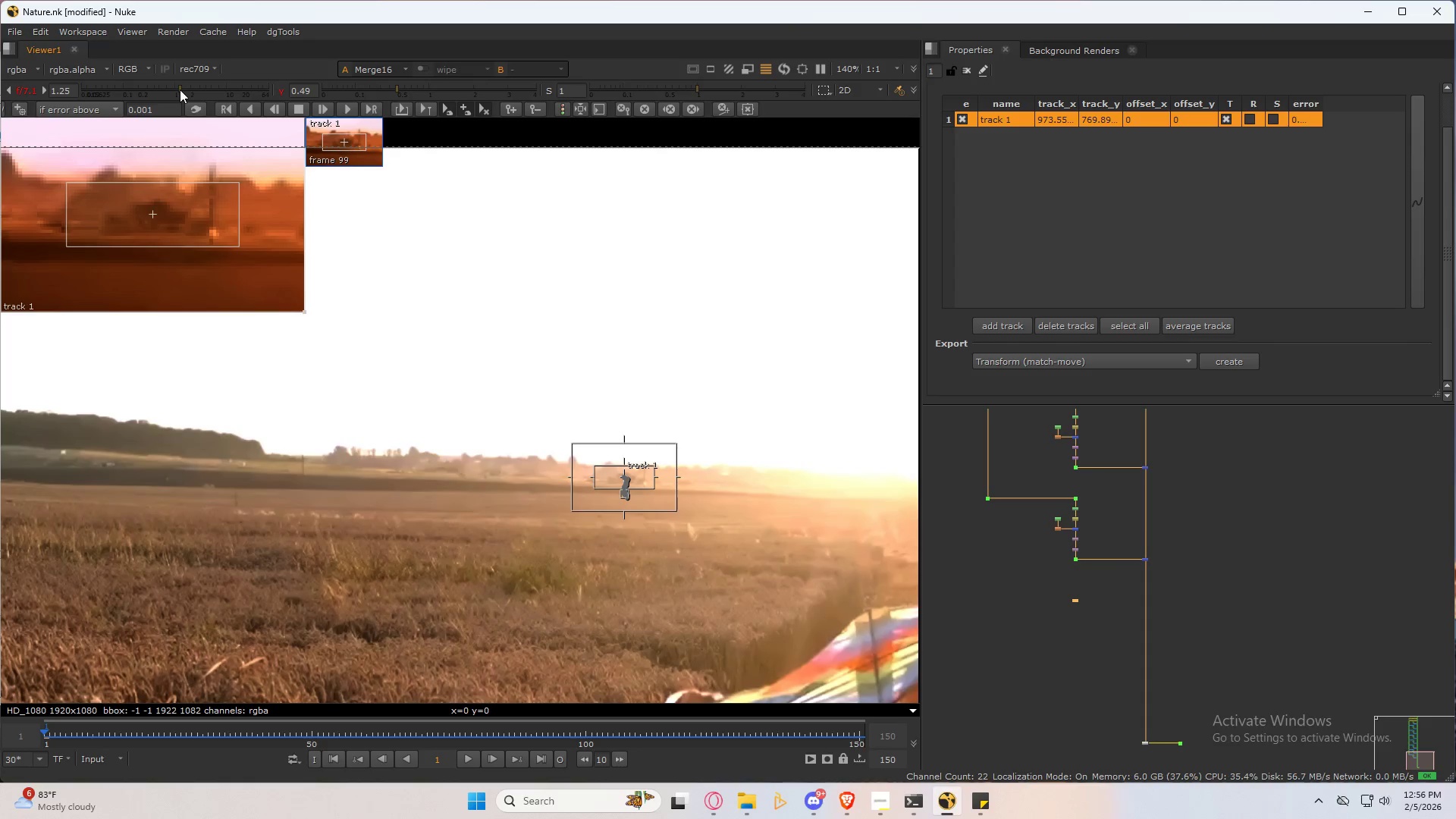 
scroll: coordinate [1075, 592], scroll_direction: up, amount: 14.0
 